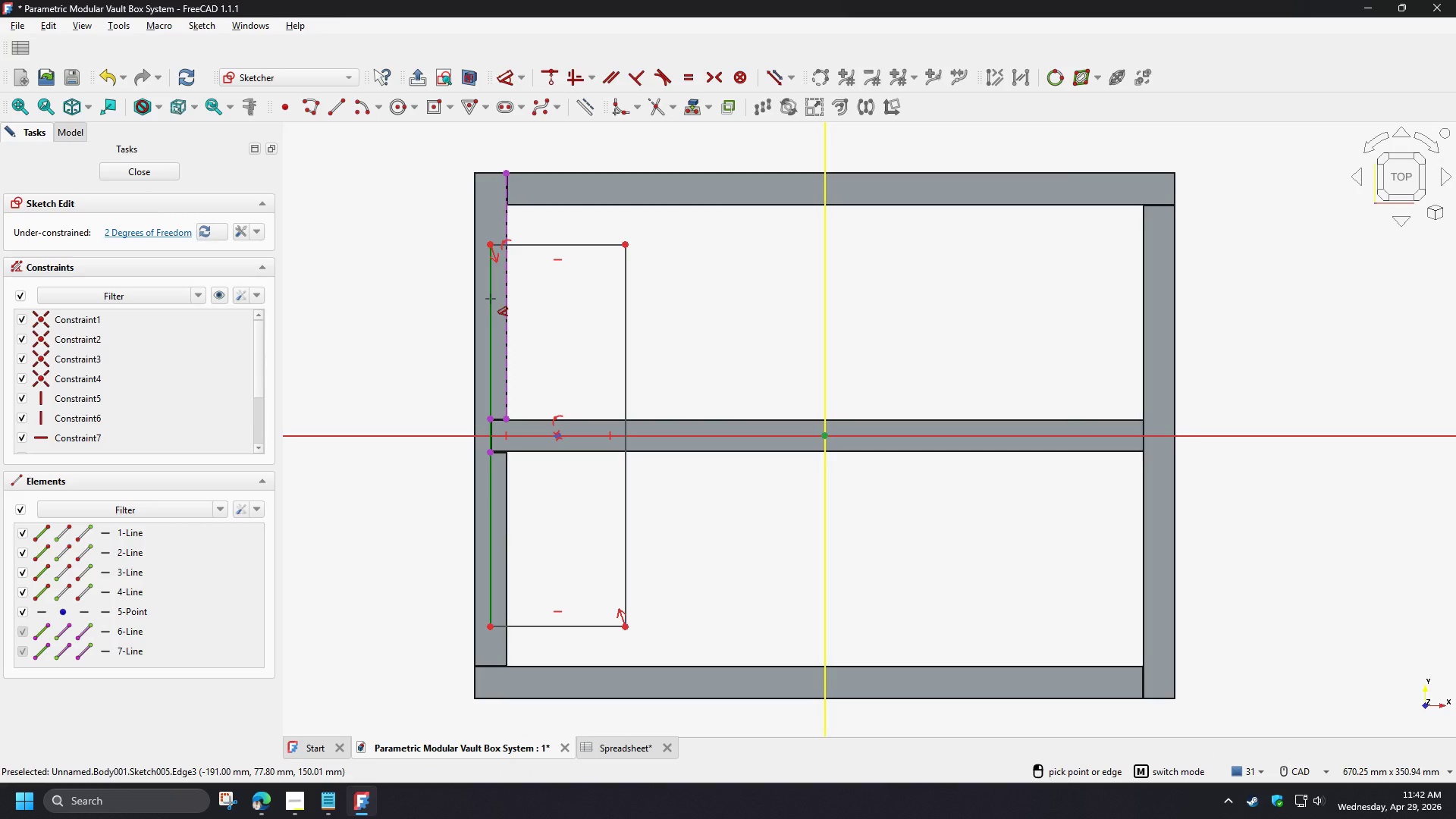 
scroll: coordinate [545, 309], scroll_direction: down, amount: 2.0
 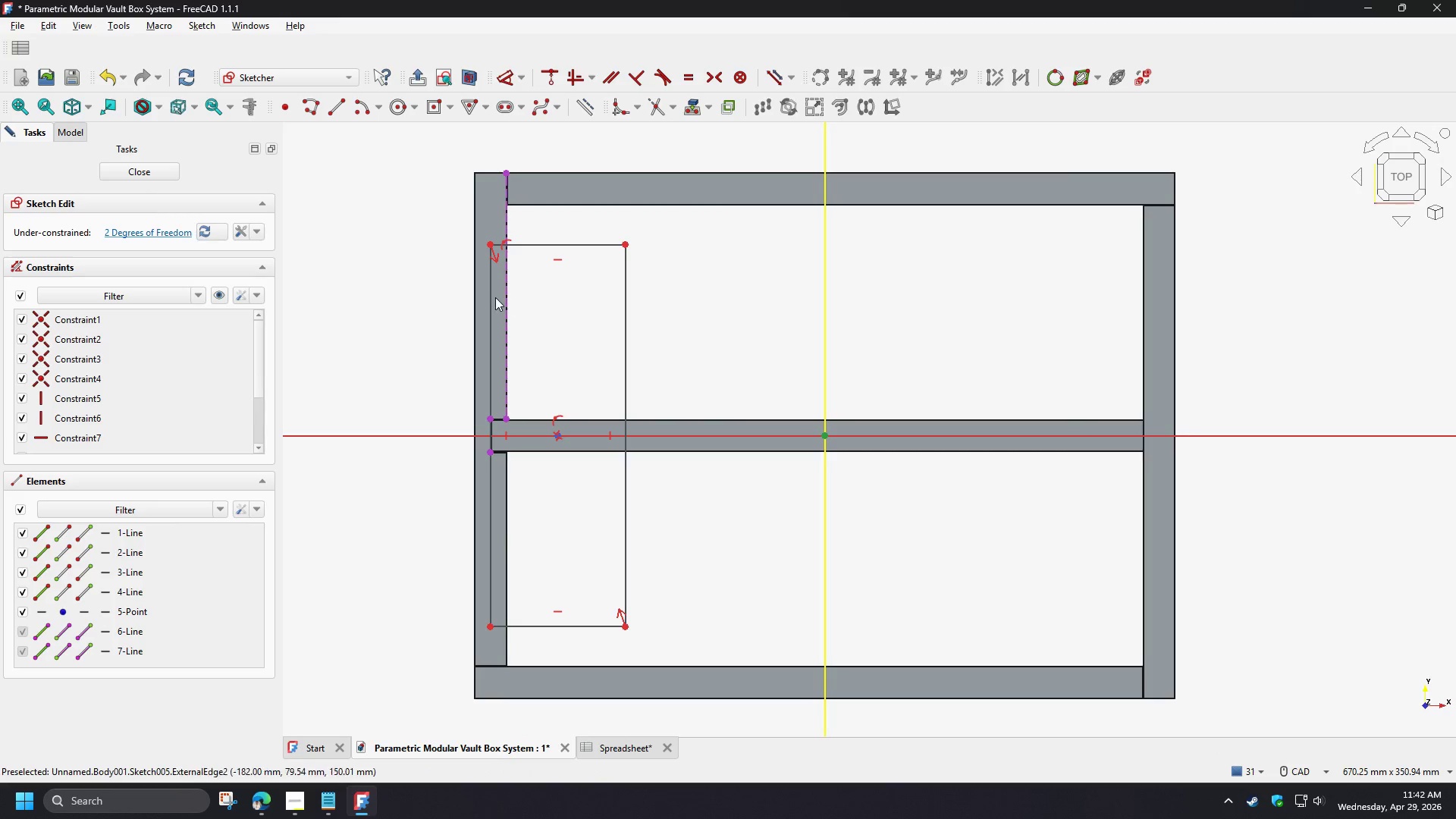 
right_click([491, 299])
 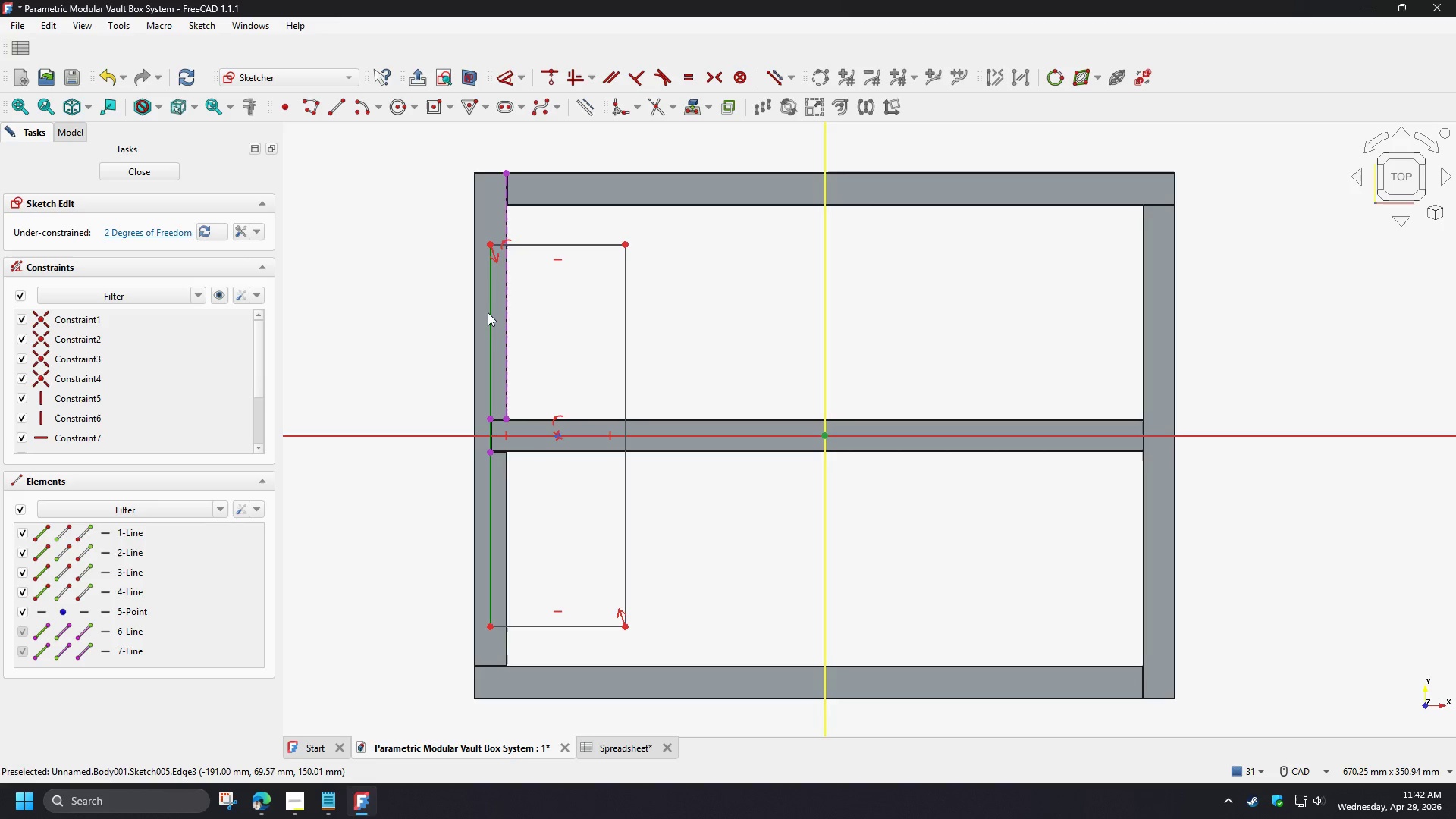 
left_click([488, 312])
 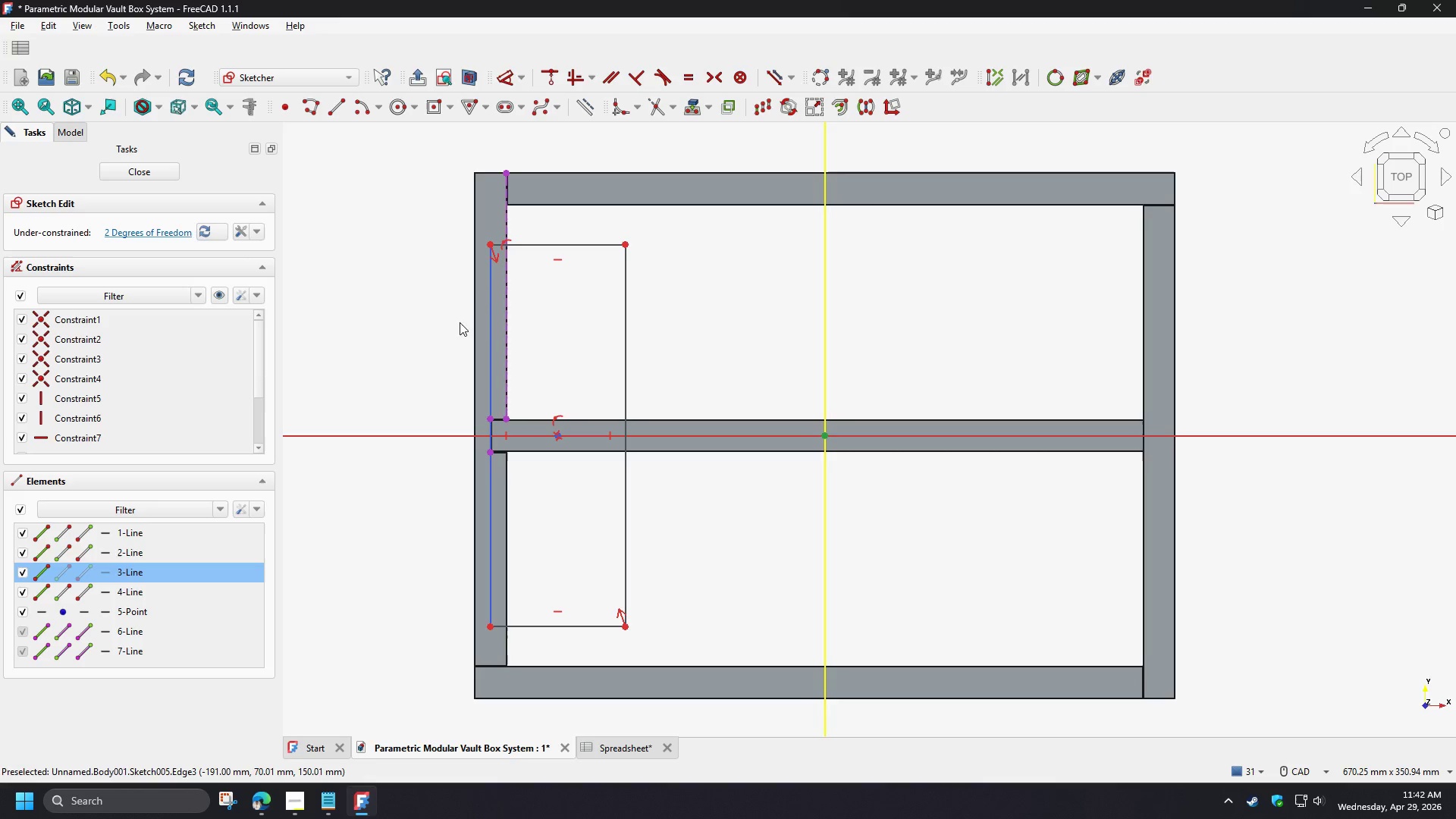 
key(D)
 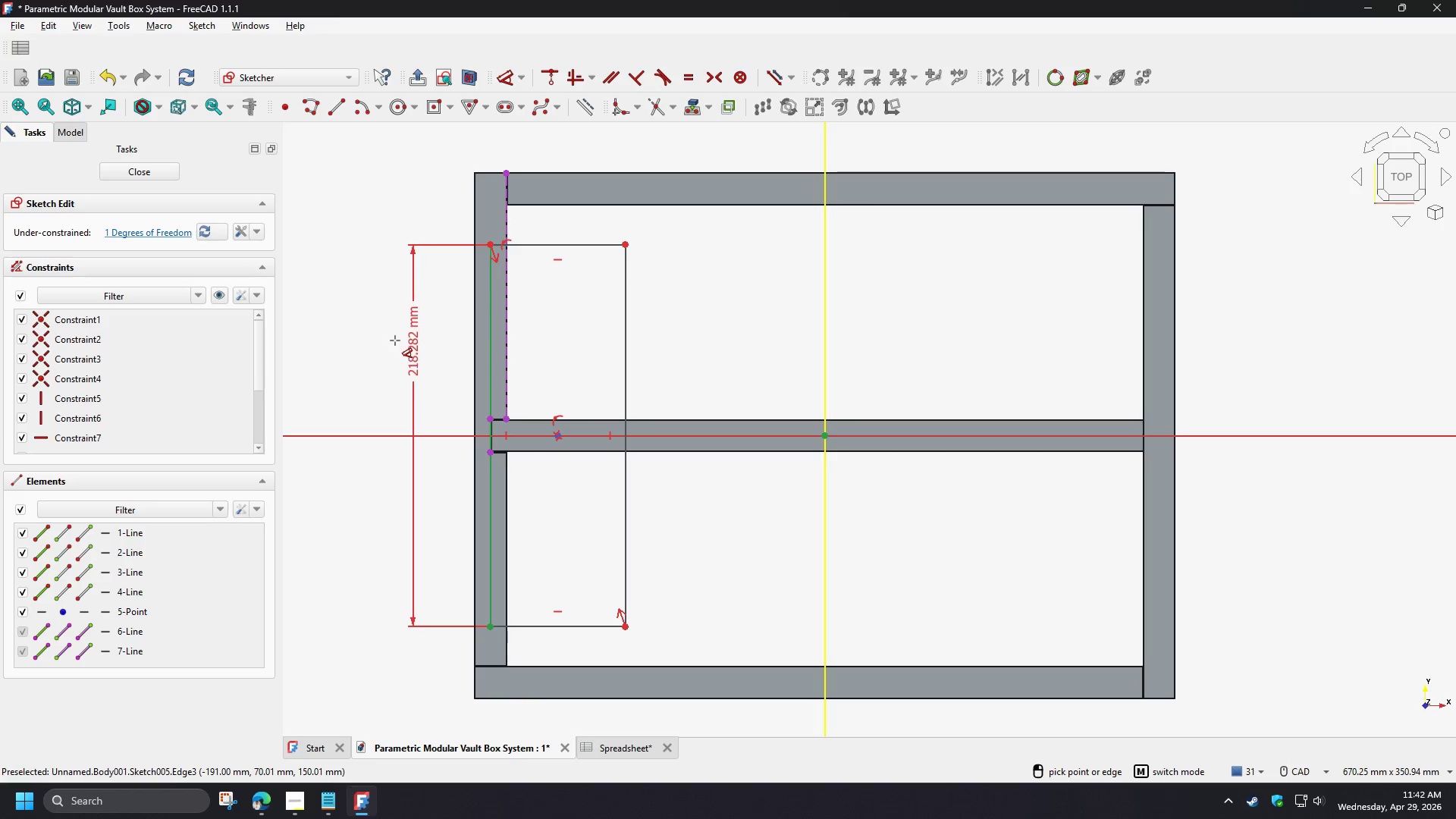 
left_click([395, 341])
 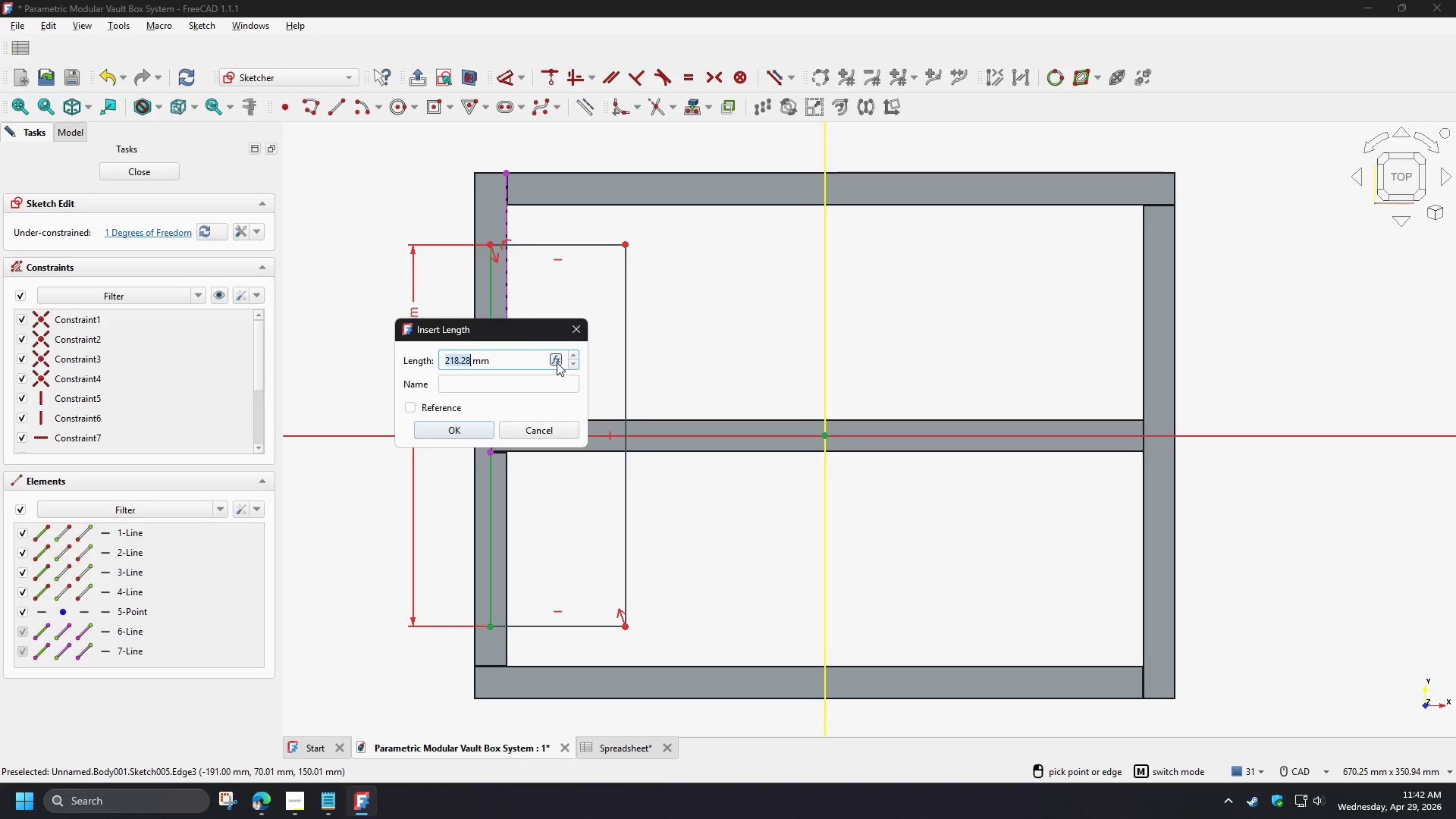 
left_click([557, 362])
 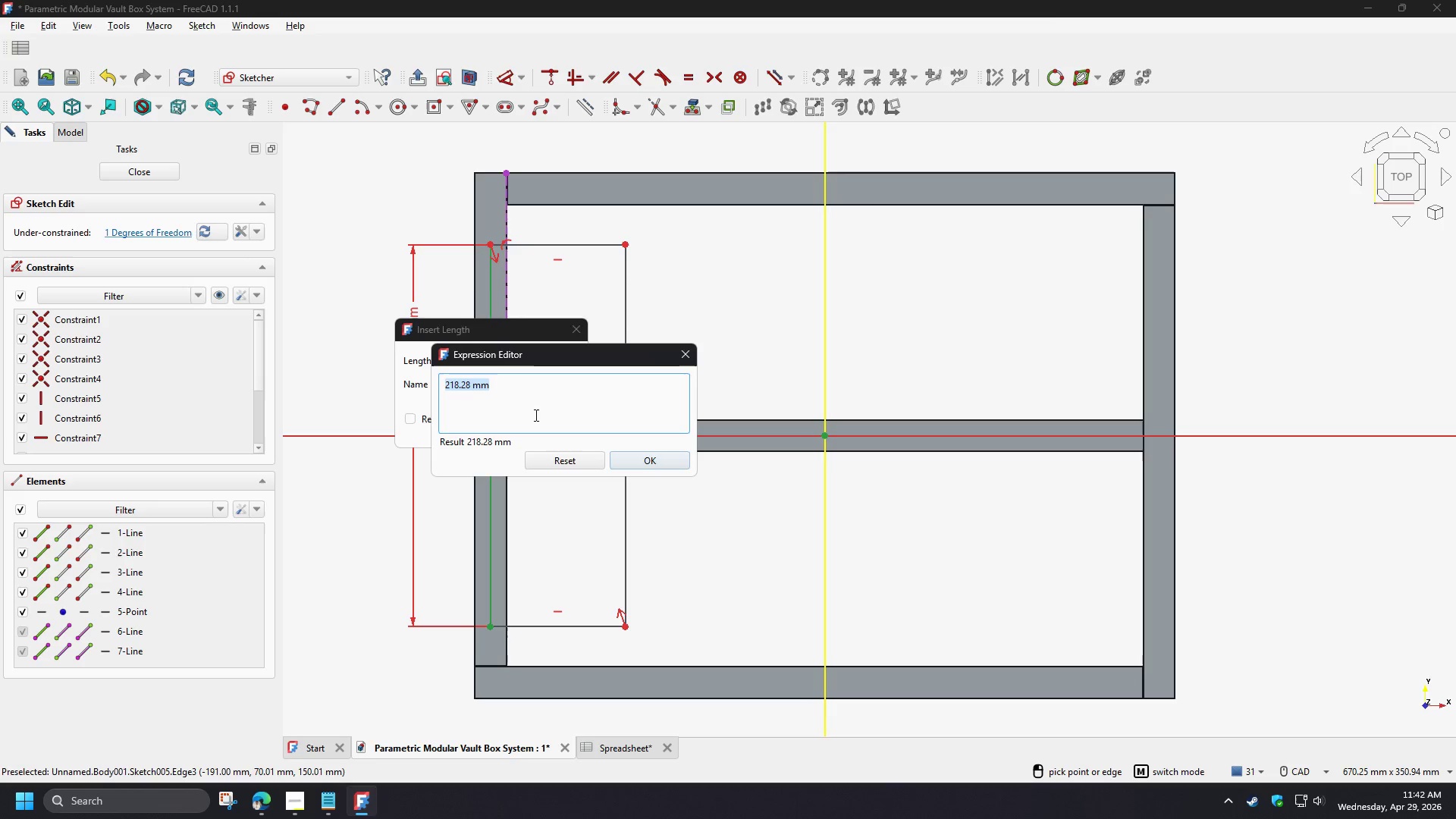 
key(S)
 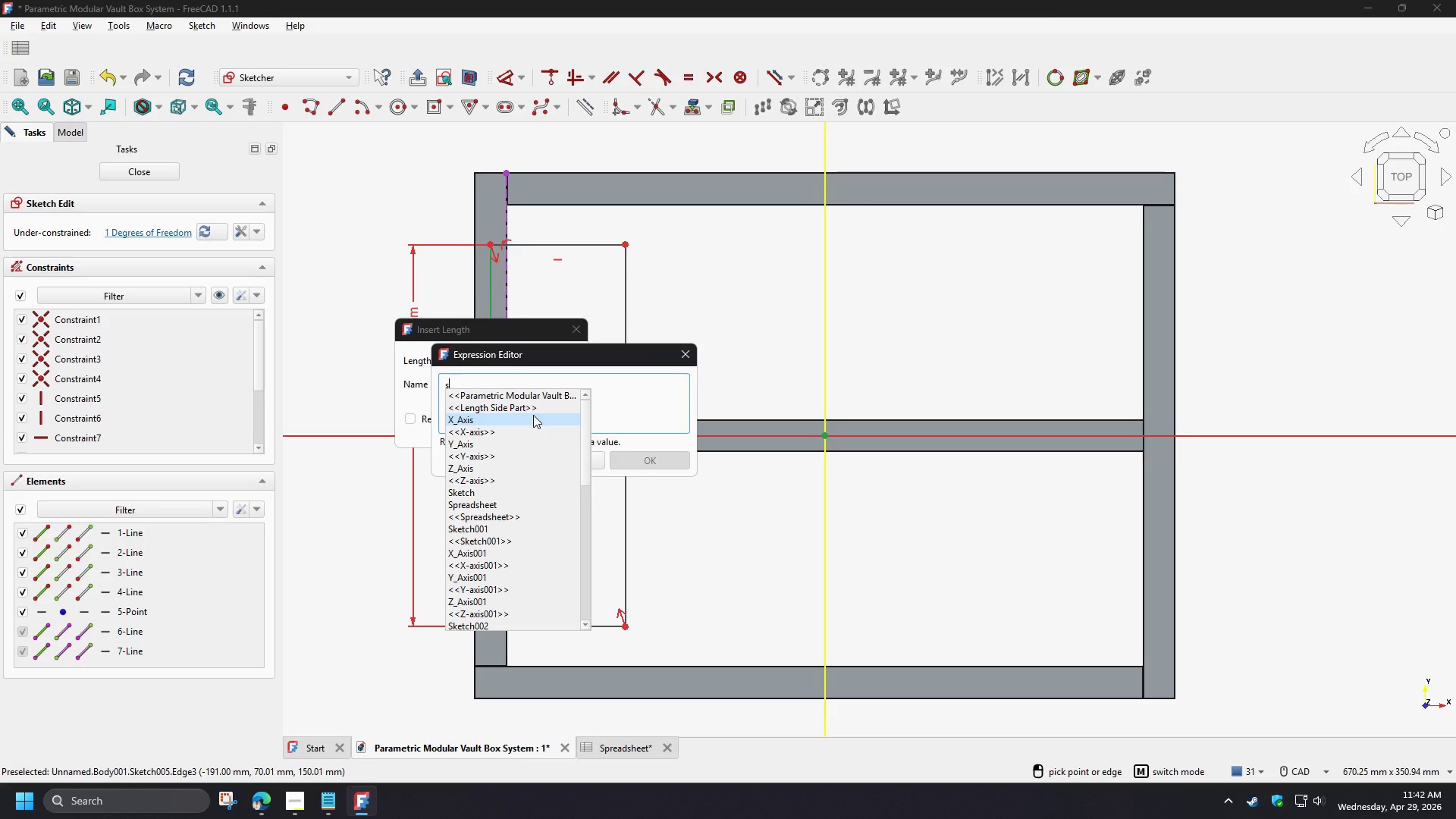 
type(pri)
key(Backspace)
 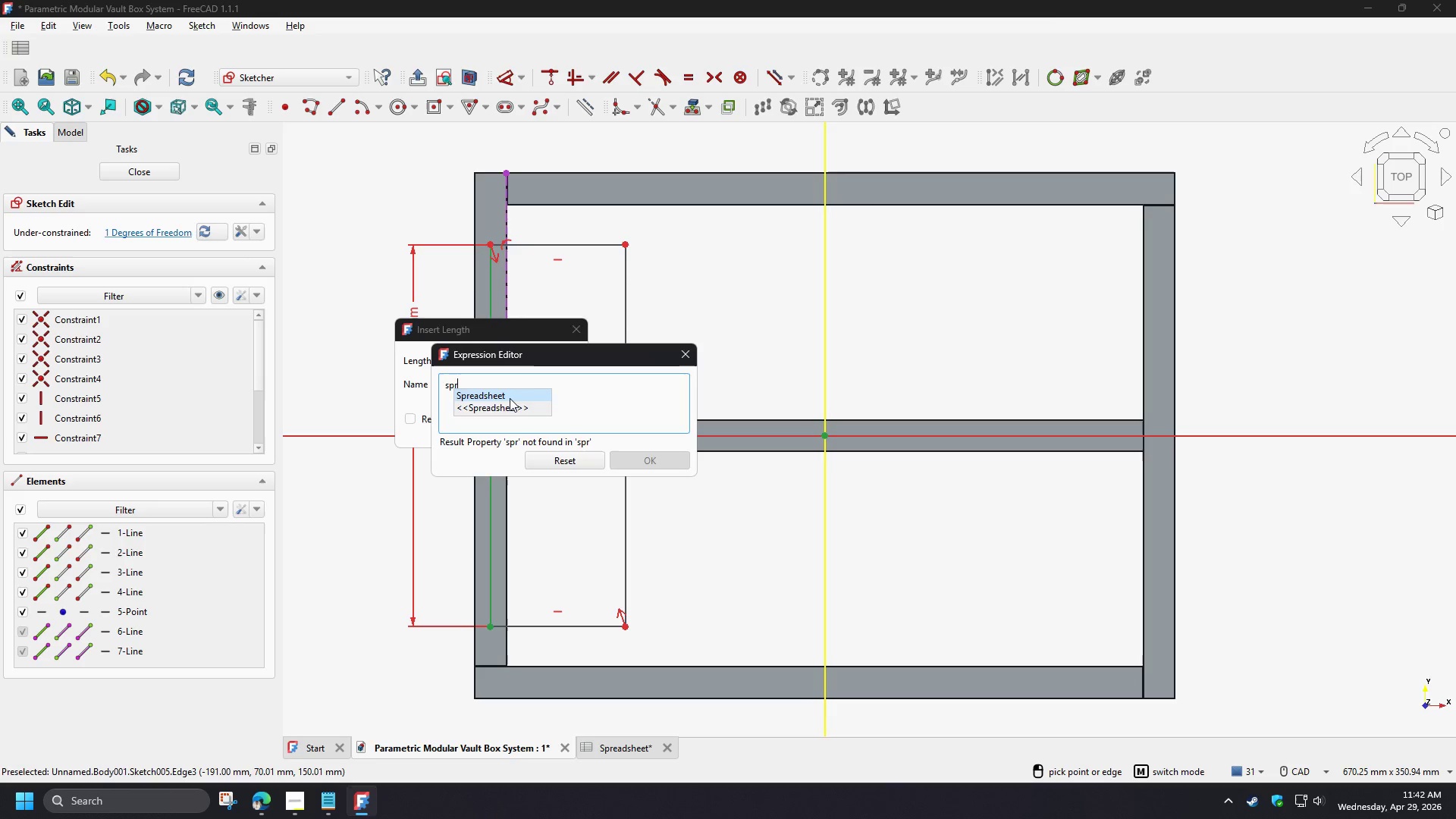 
left_click([510, 396])
 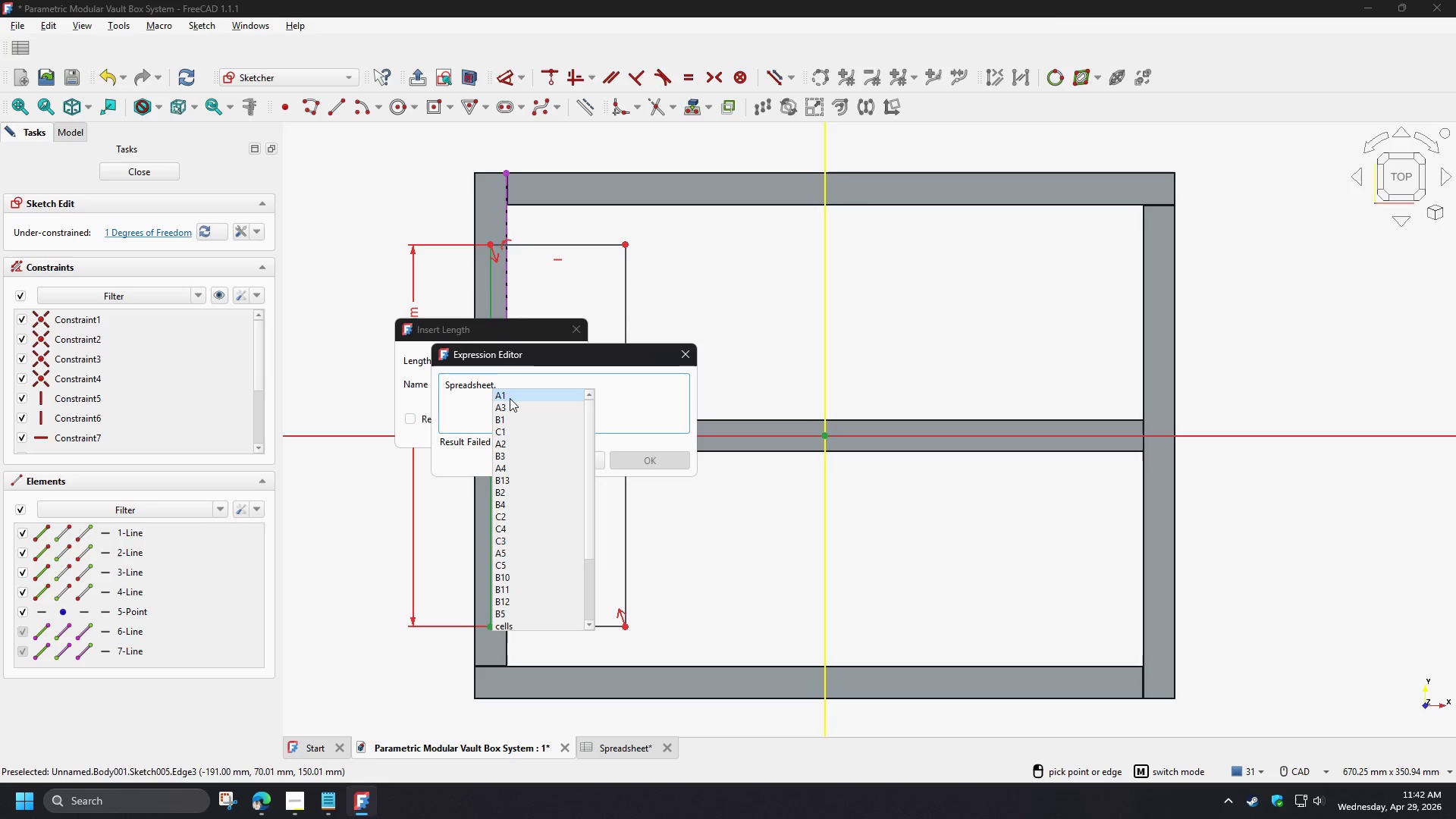 
key(B)
 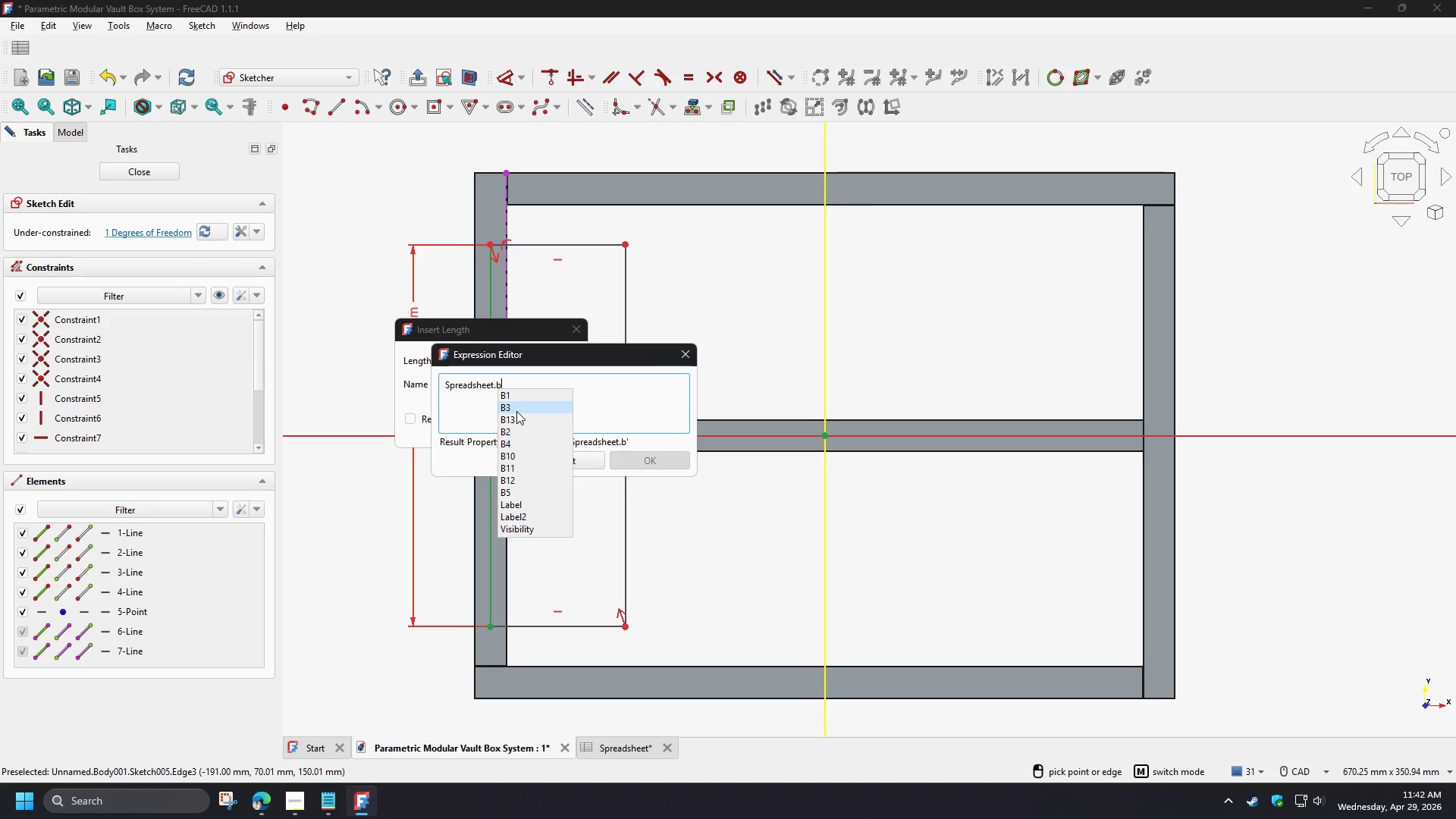 
left_click([516, 411])
 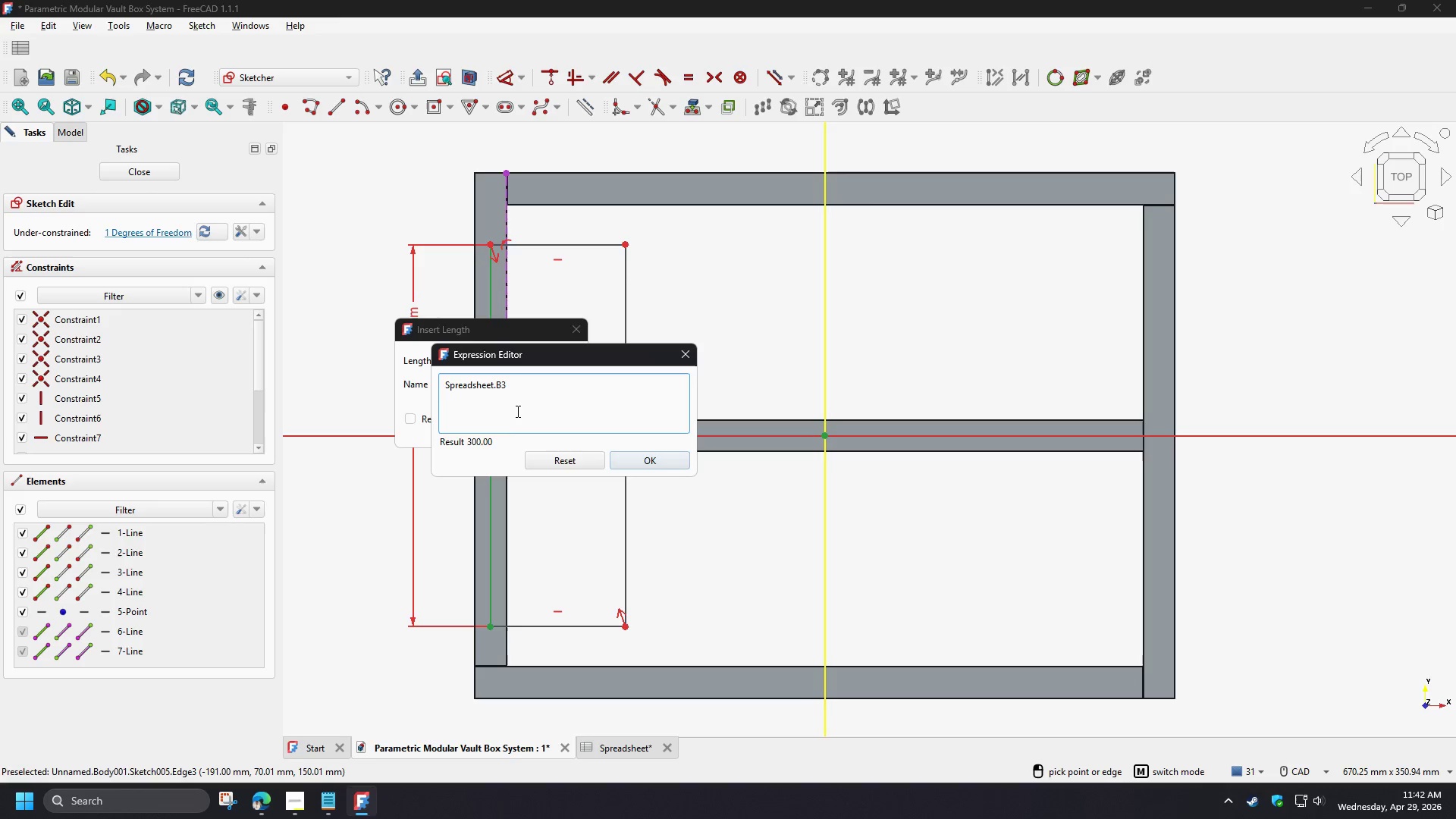 
left_click_drag(start_coordinate=[499, 383], to_coordinate=[511, 387])
 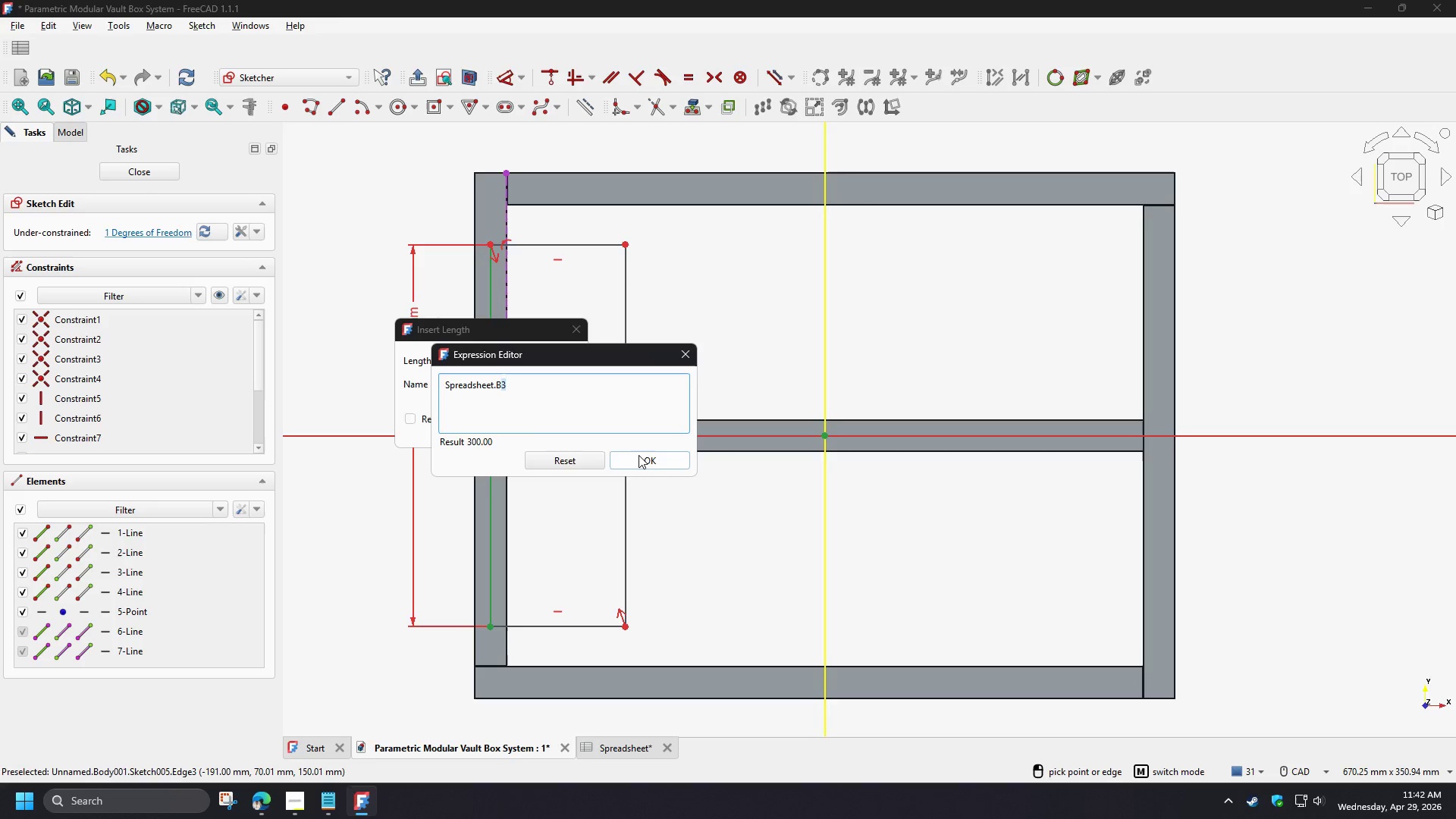 
left_click([643, 459])
 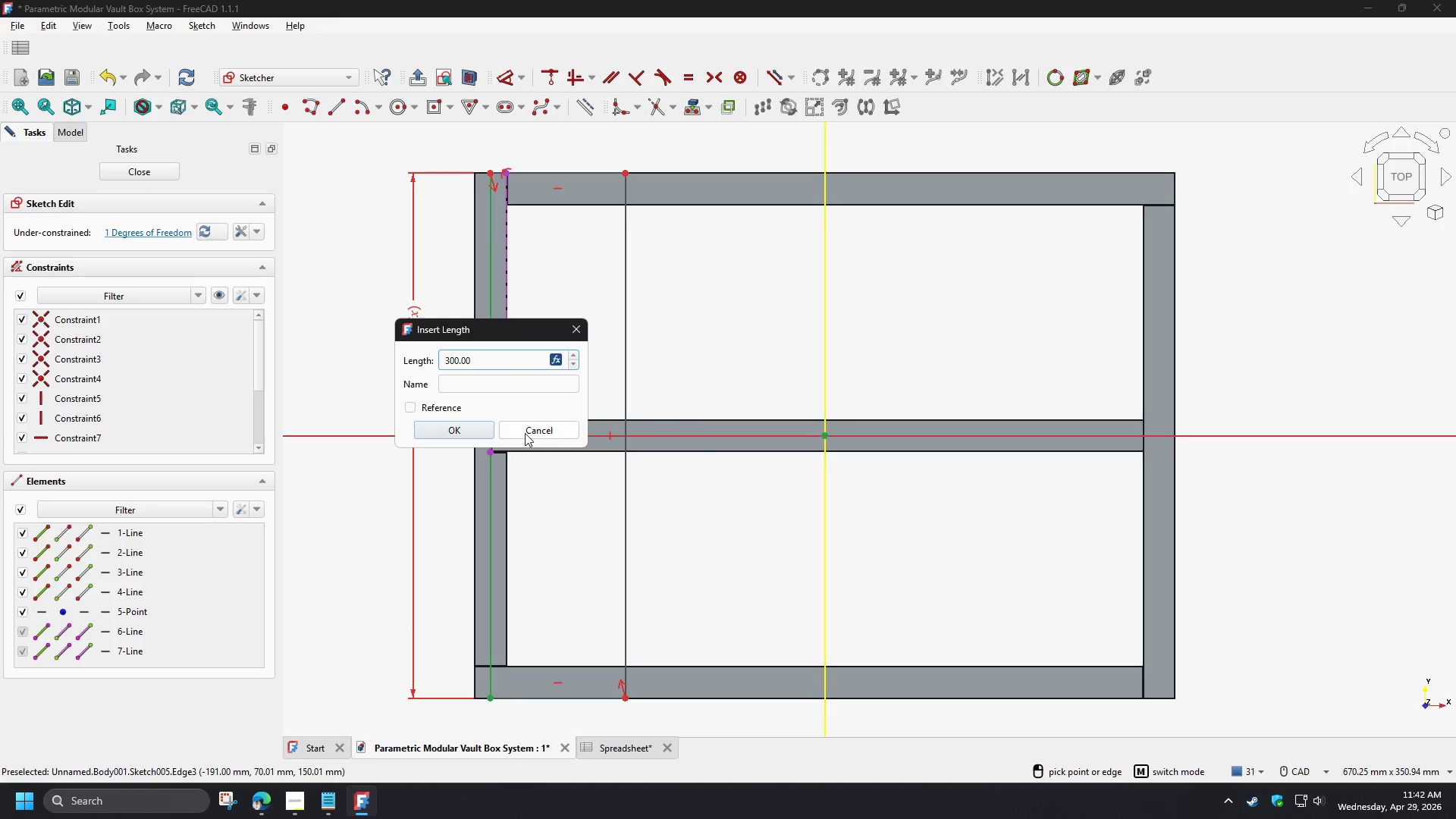 
left_click([479, 431])
 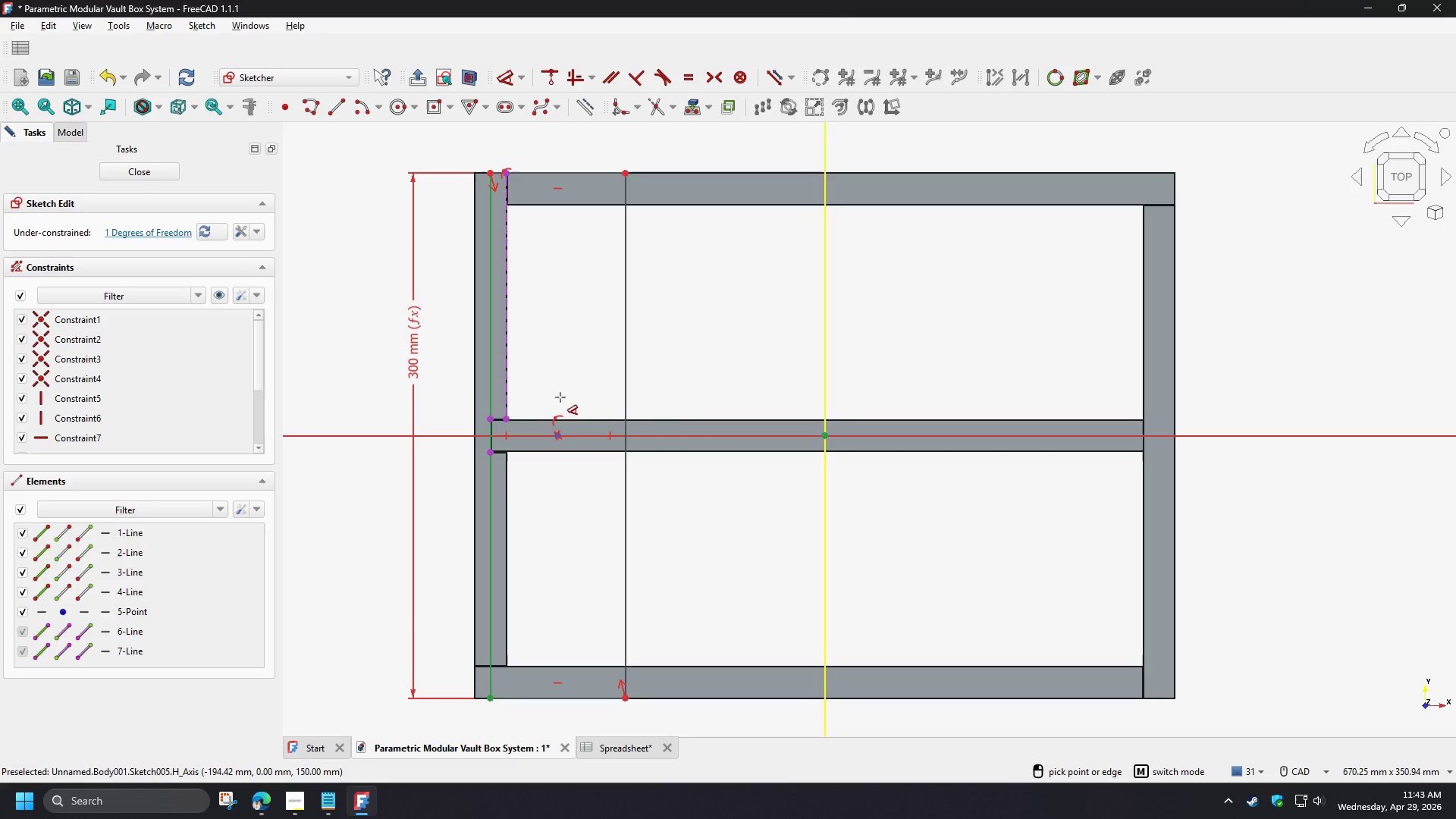 
right_click([592, 388])
 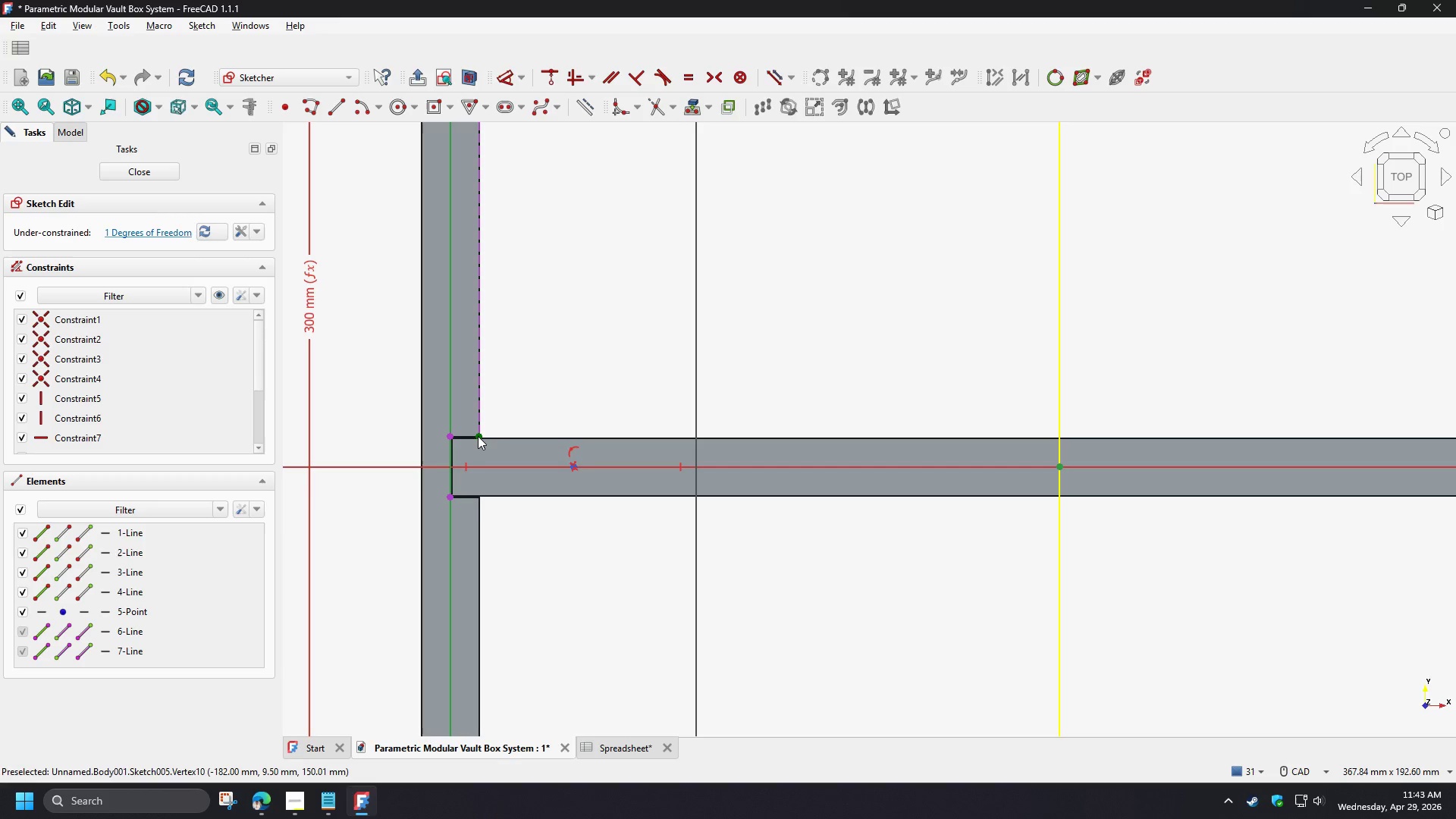 
scroll: coordinate [539, 397], scroll_direction: up, amount: 3.0
 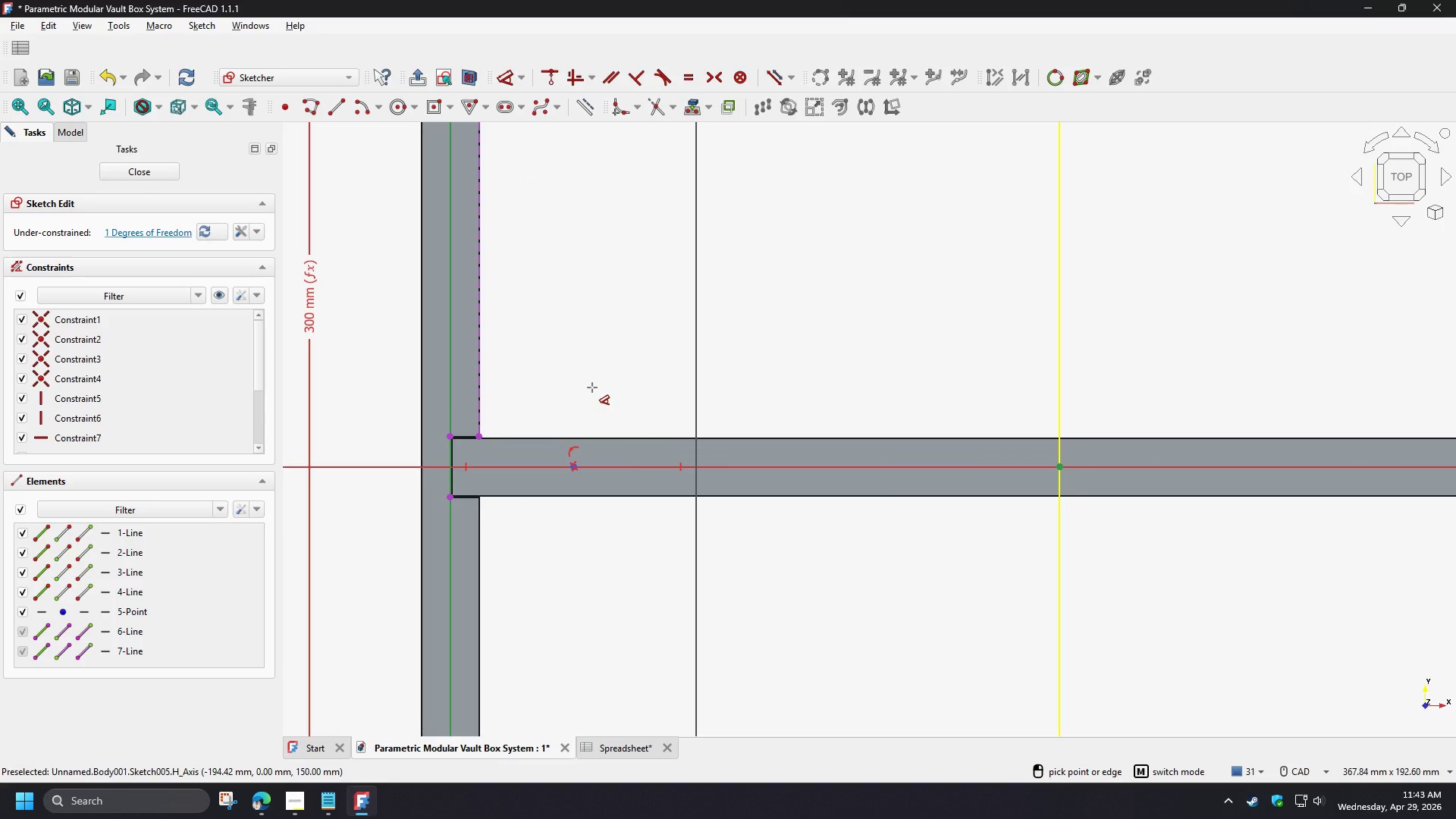 
left_click([478, 436])
 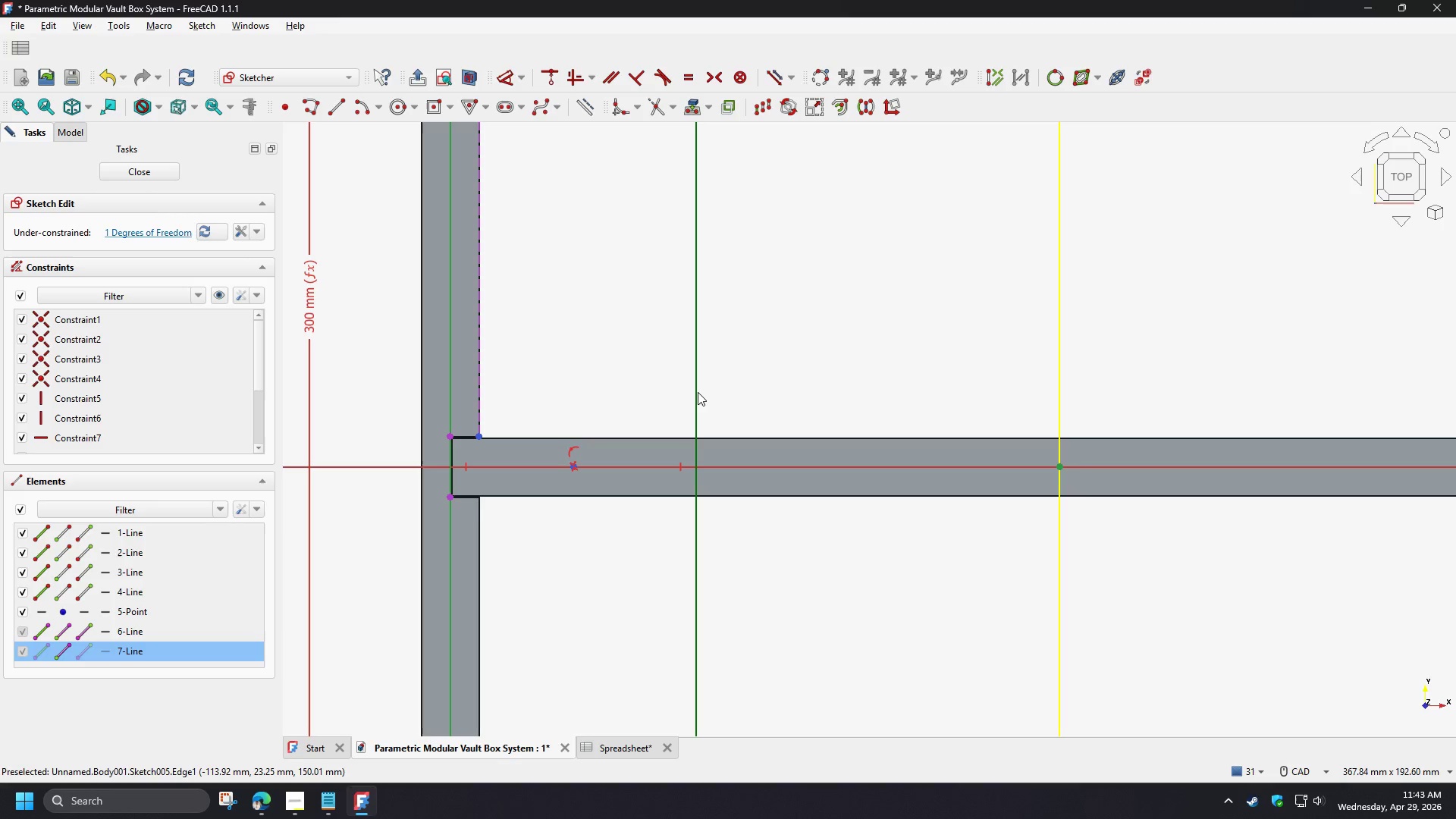 
left_click([697, 392])
 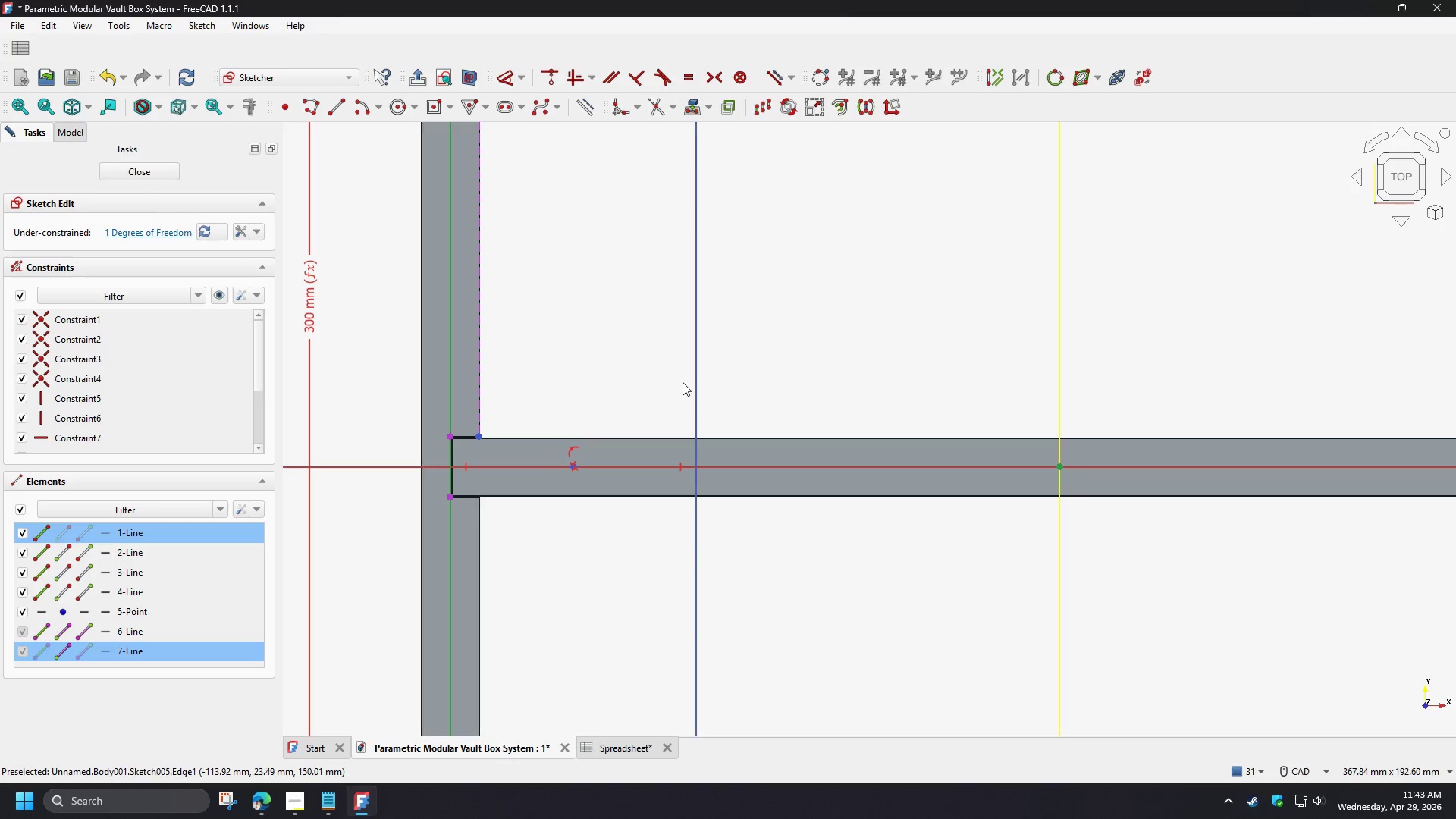 
key(C)
 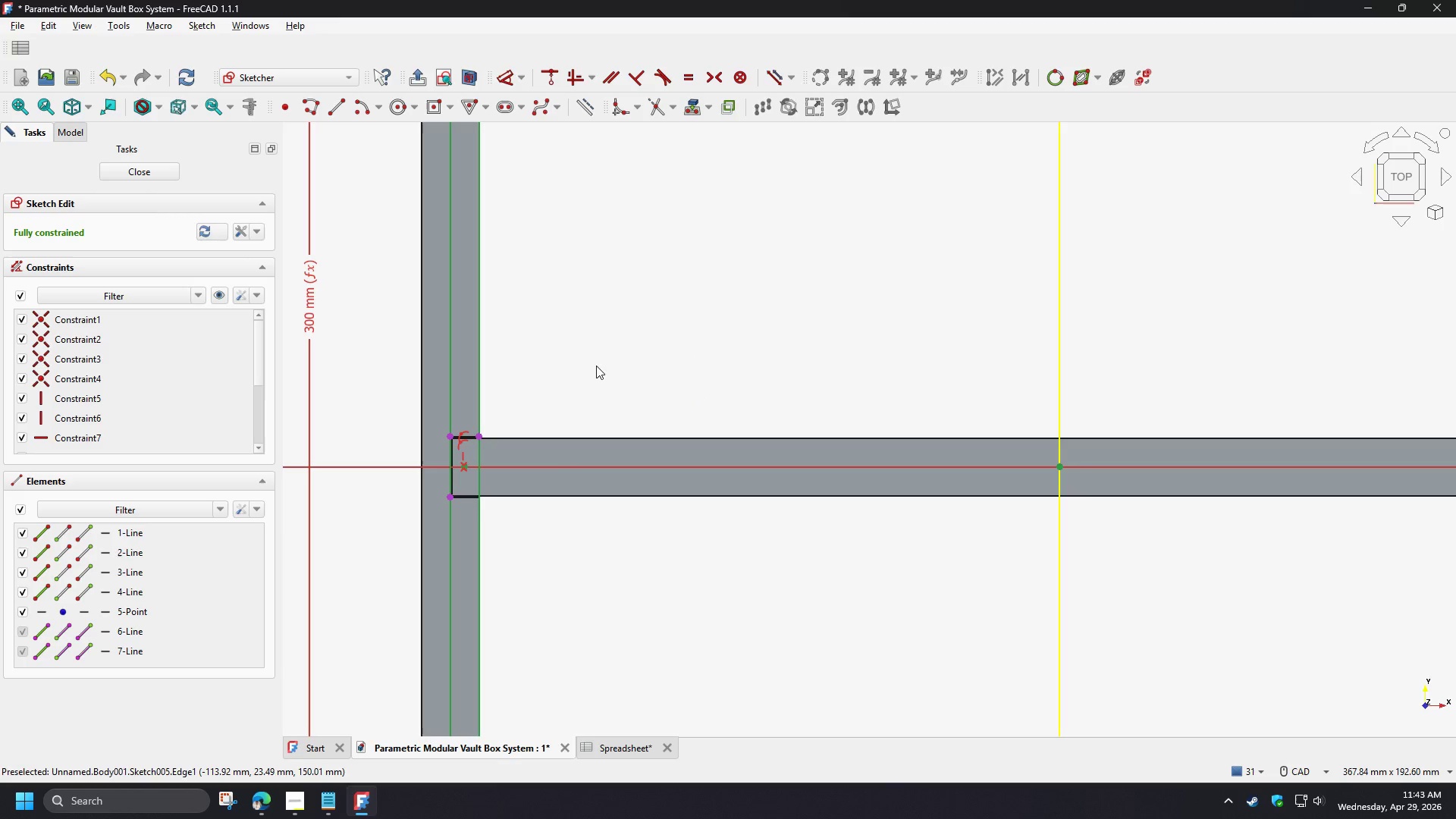 
left_click([593, 366])
 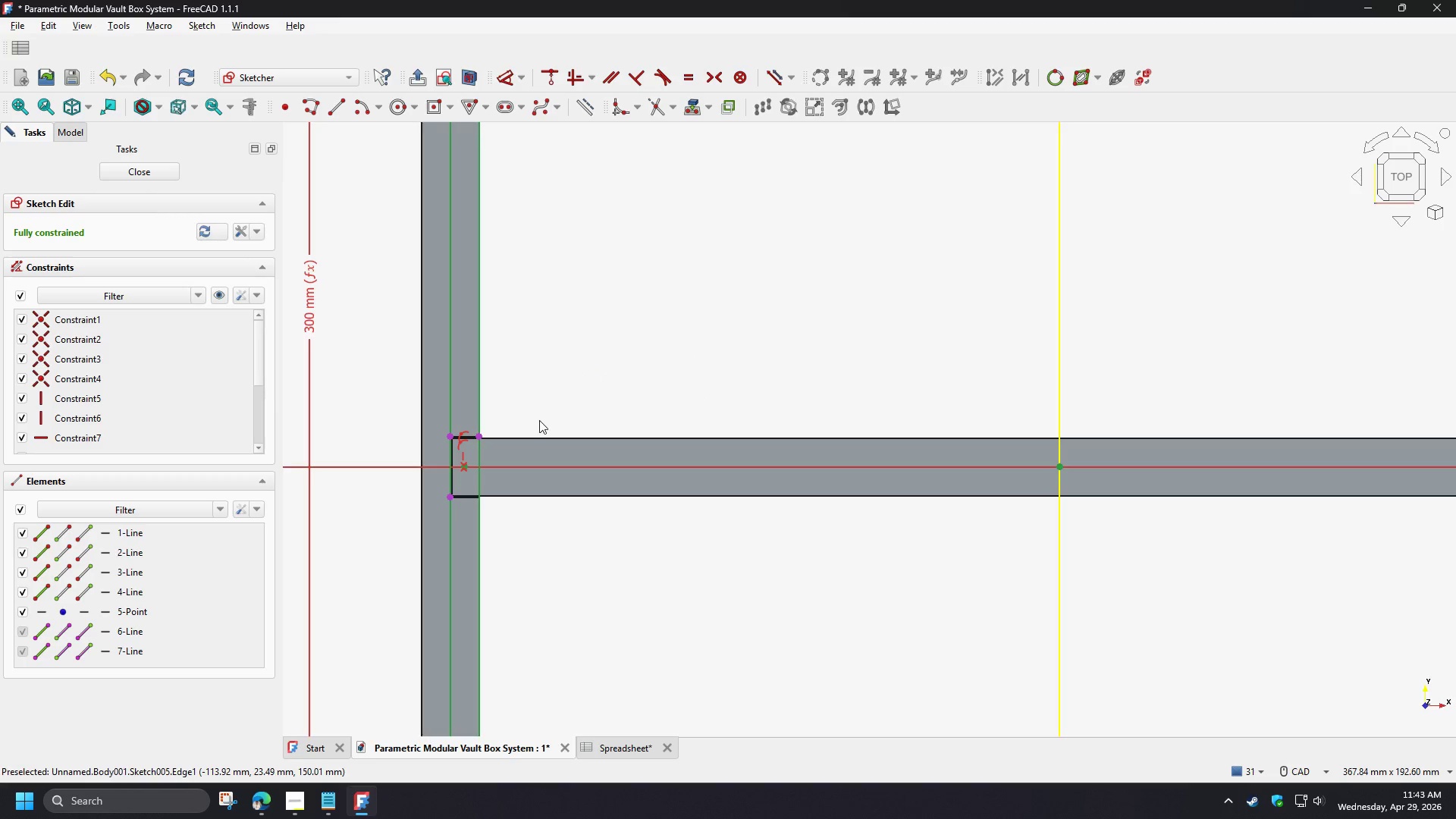 
scroll: coordinate [537, 425], scroll_direction: down, amount: 3.0
 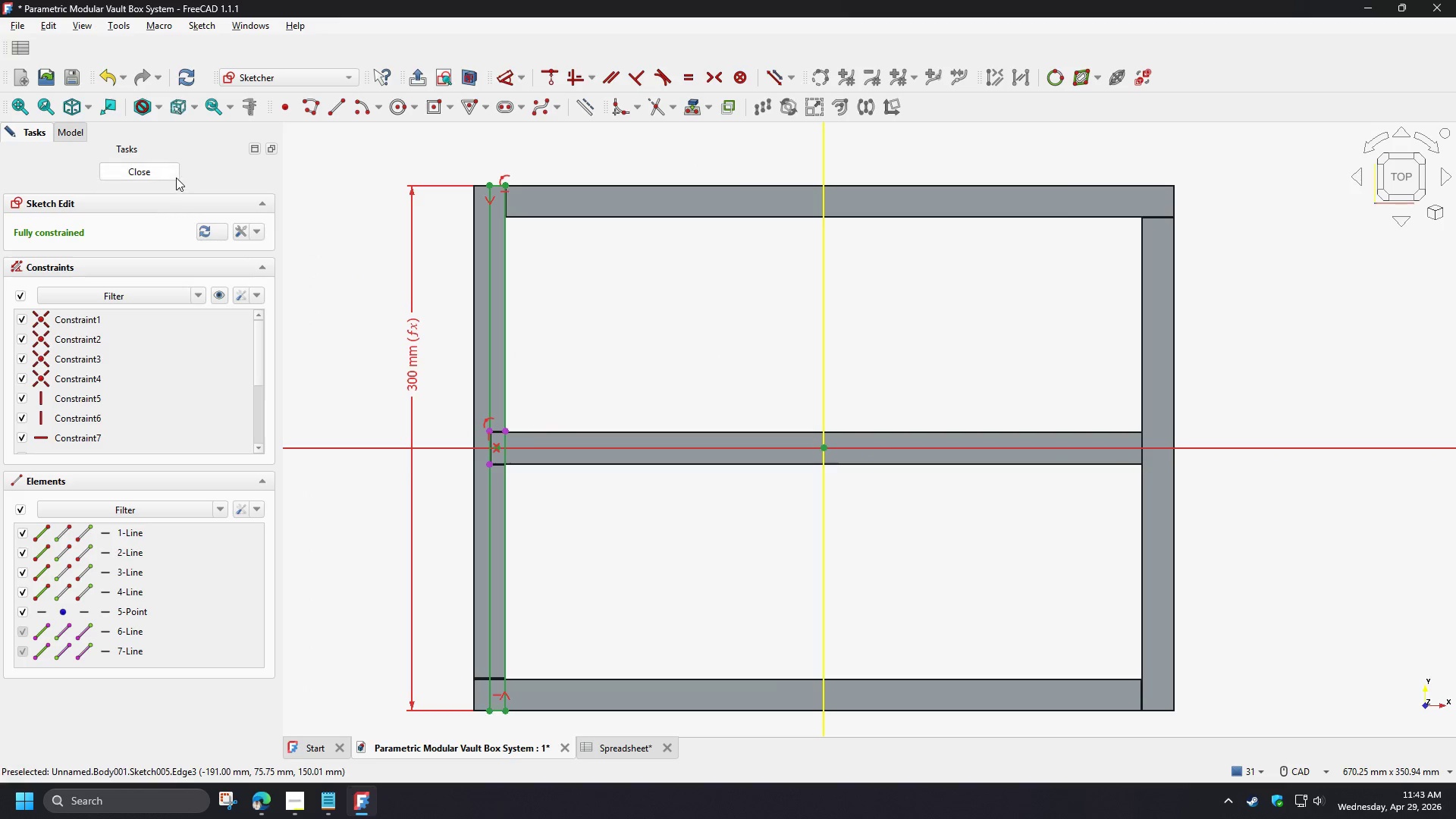 
left_click([149, 171])
 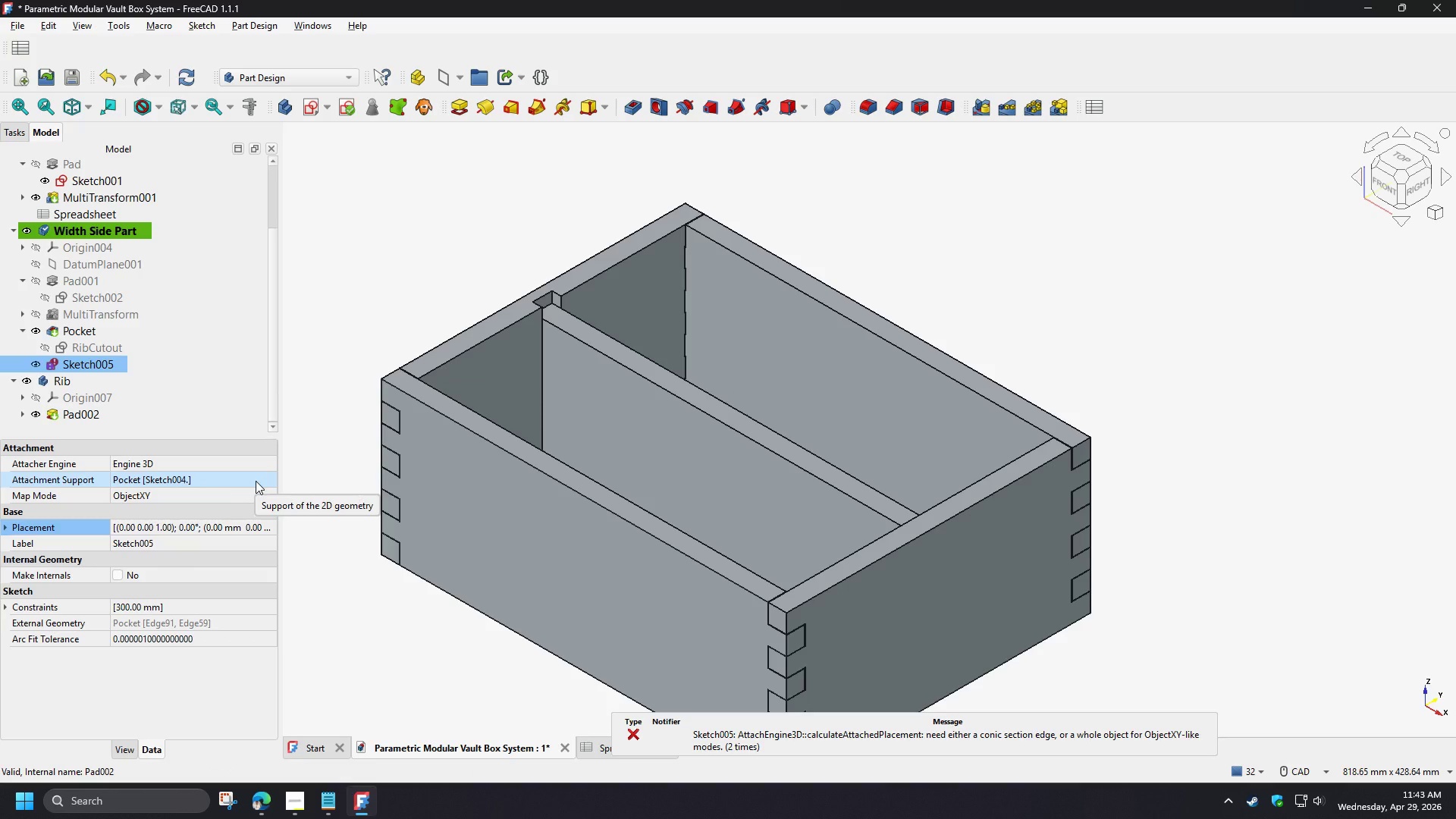 
wait(19.8)
 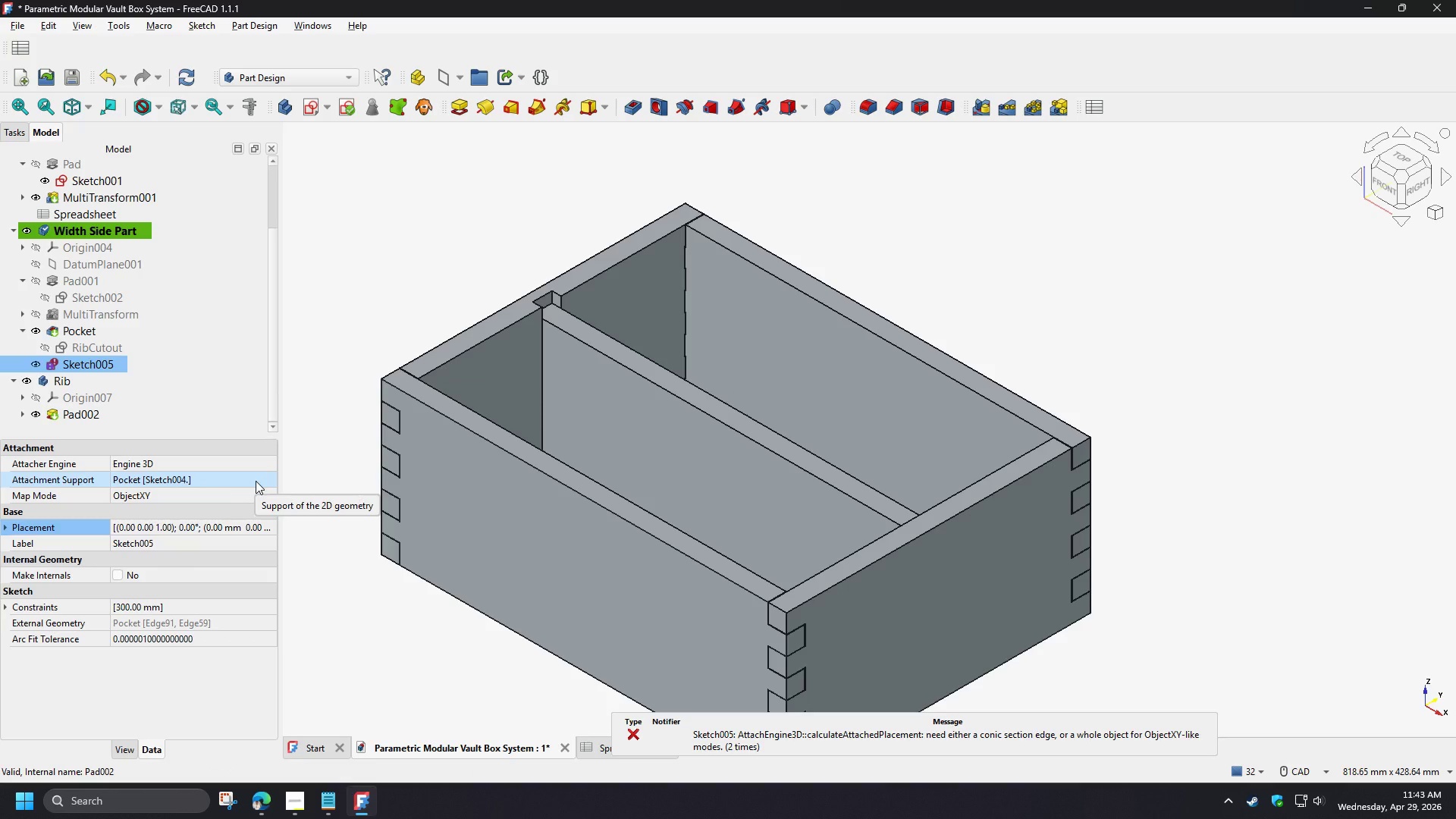 
left_click_drag(start_coordinate=[87, 364], to_coordinate=[95, 228])
 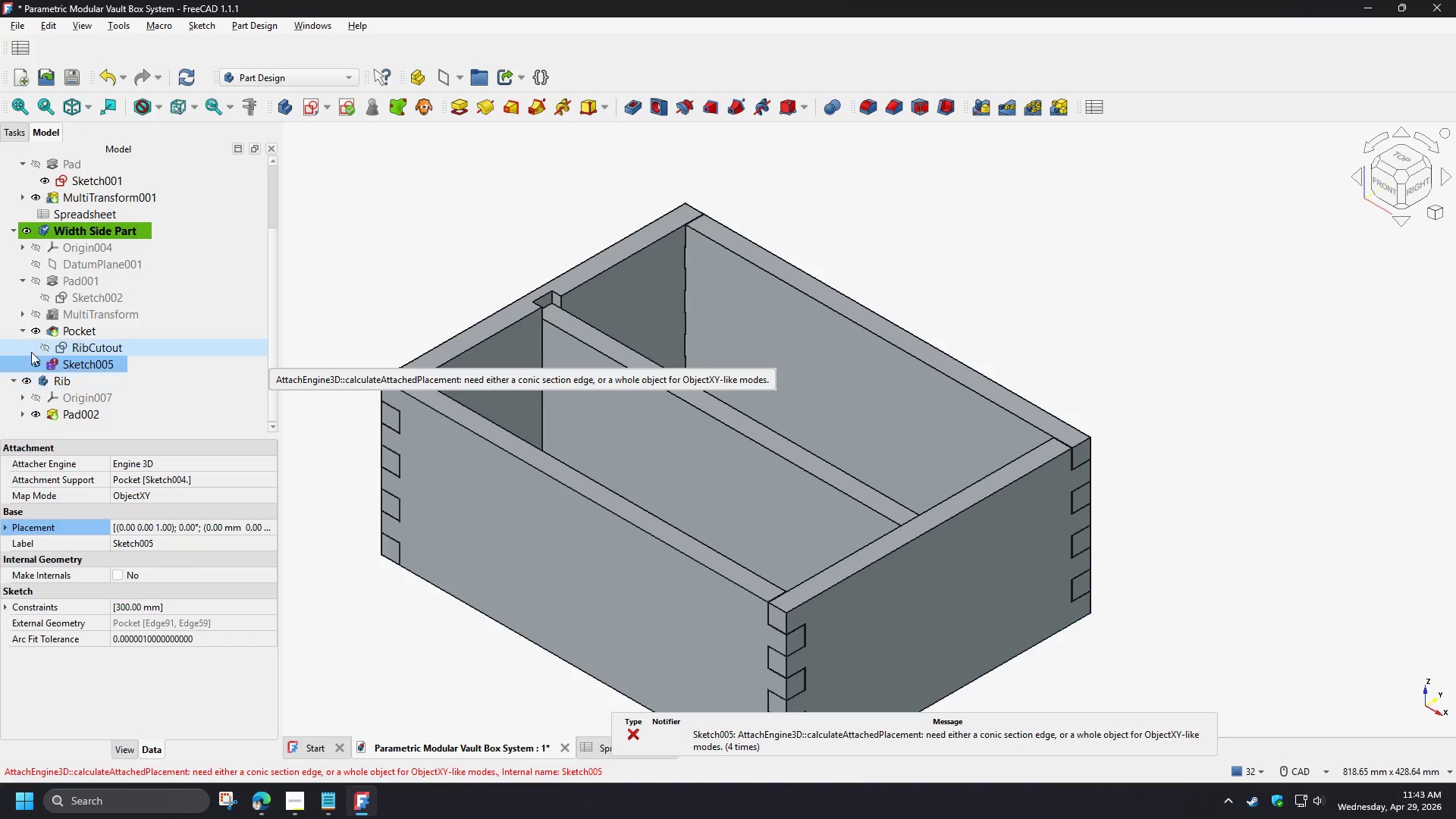 
left_click([21, 330])
 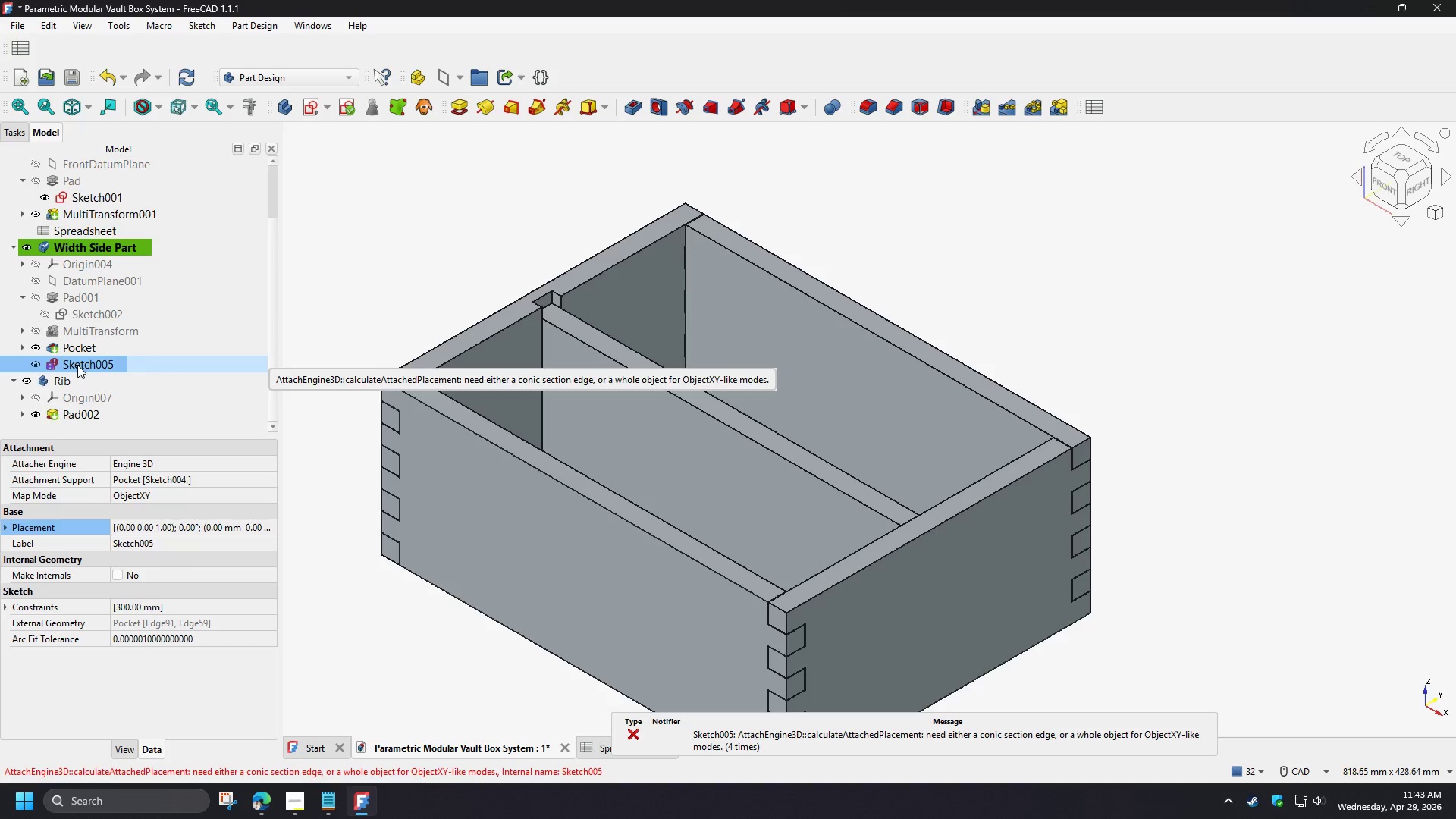 
left_click([77, 364])
 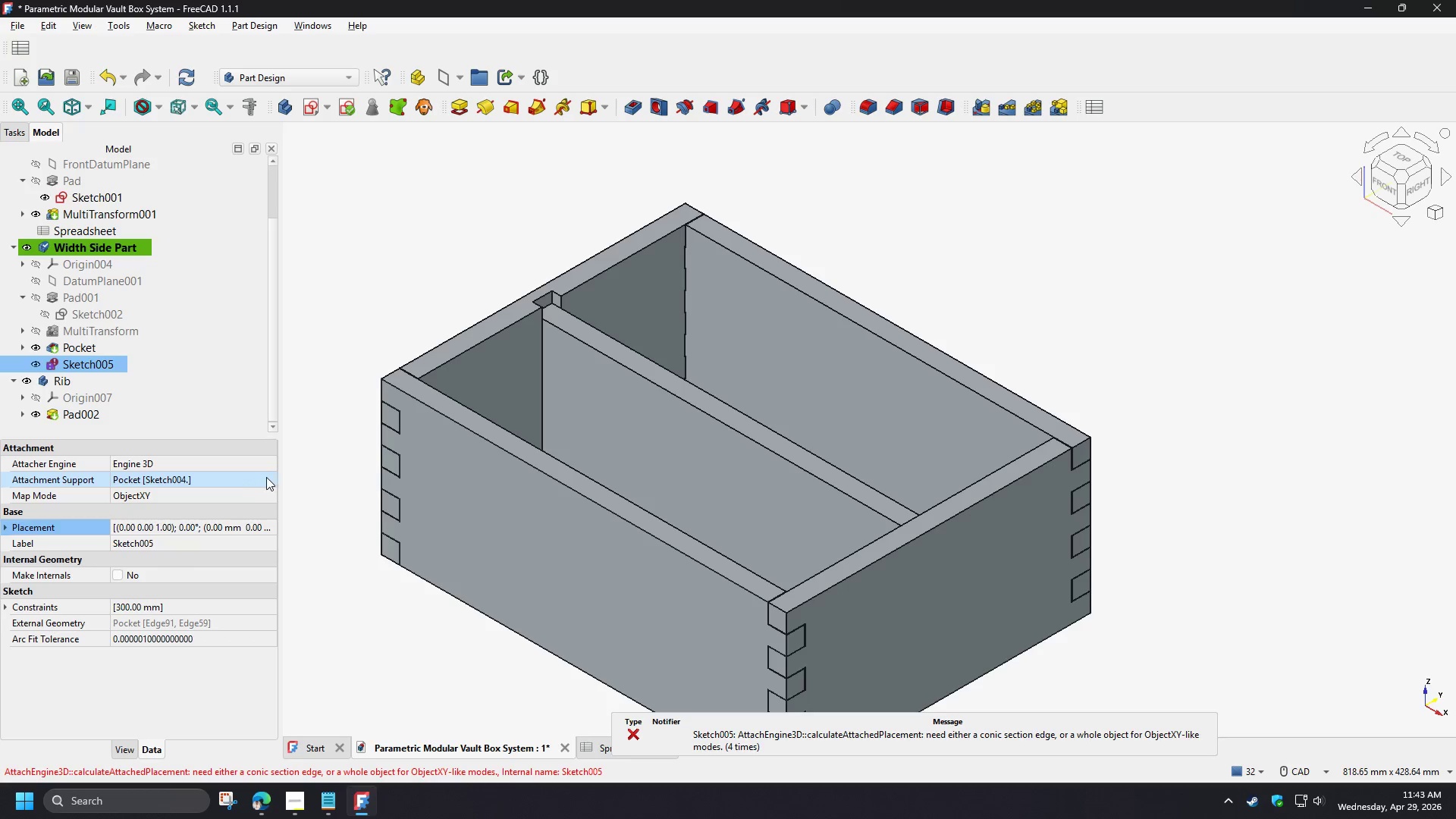 
left_click([266, 477])
 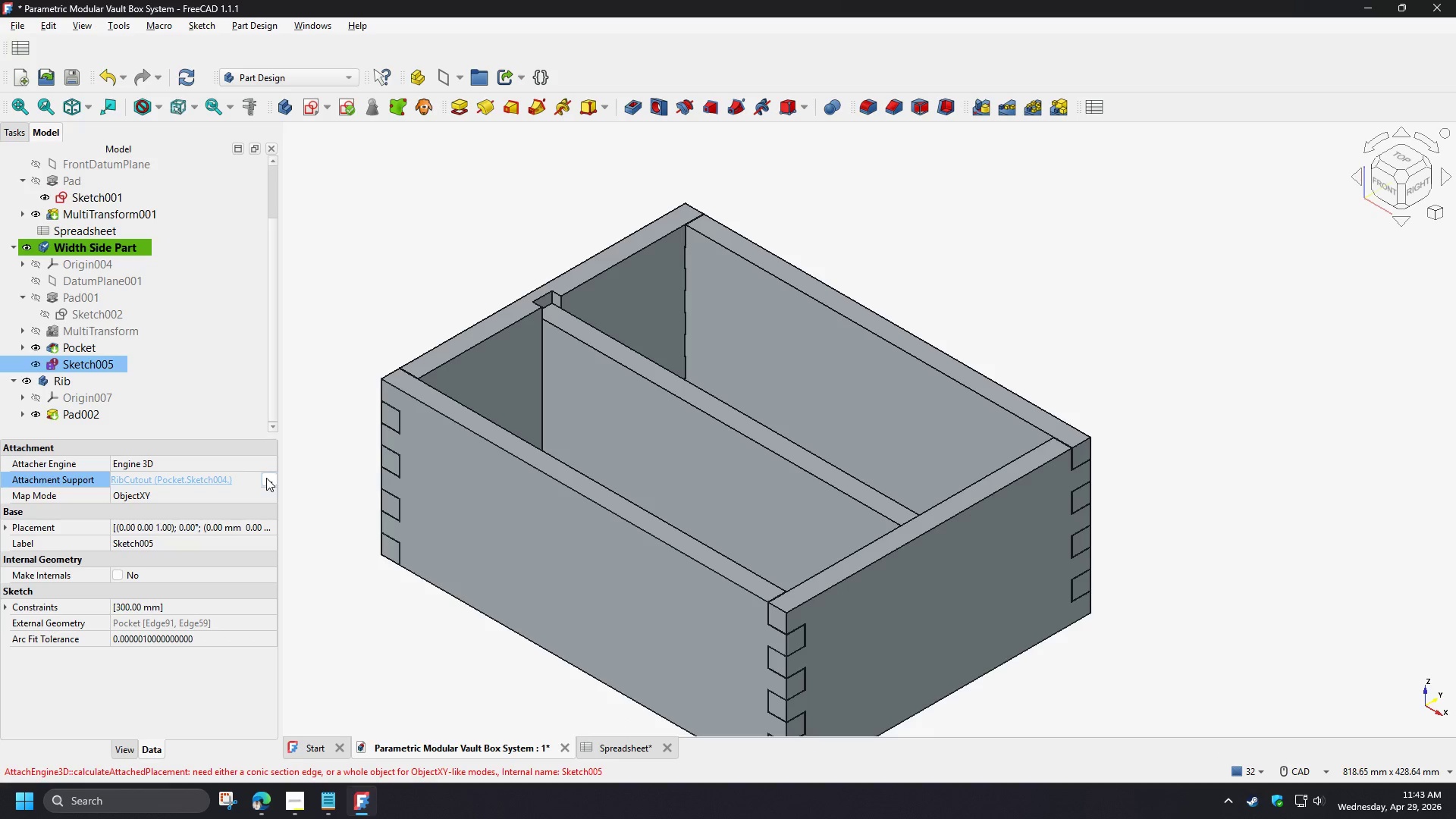 
left_click([266, 478])
 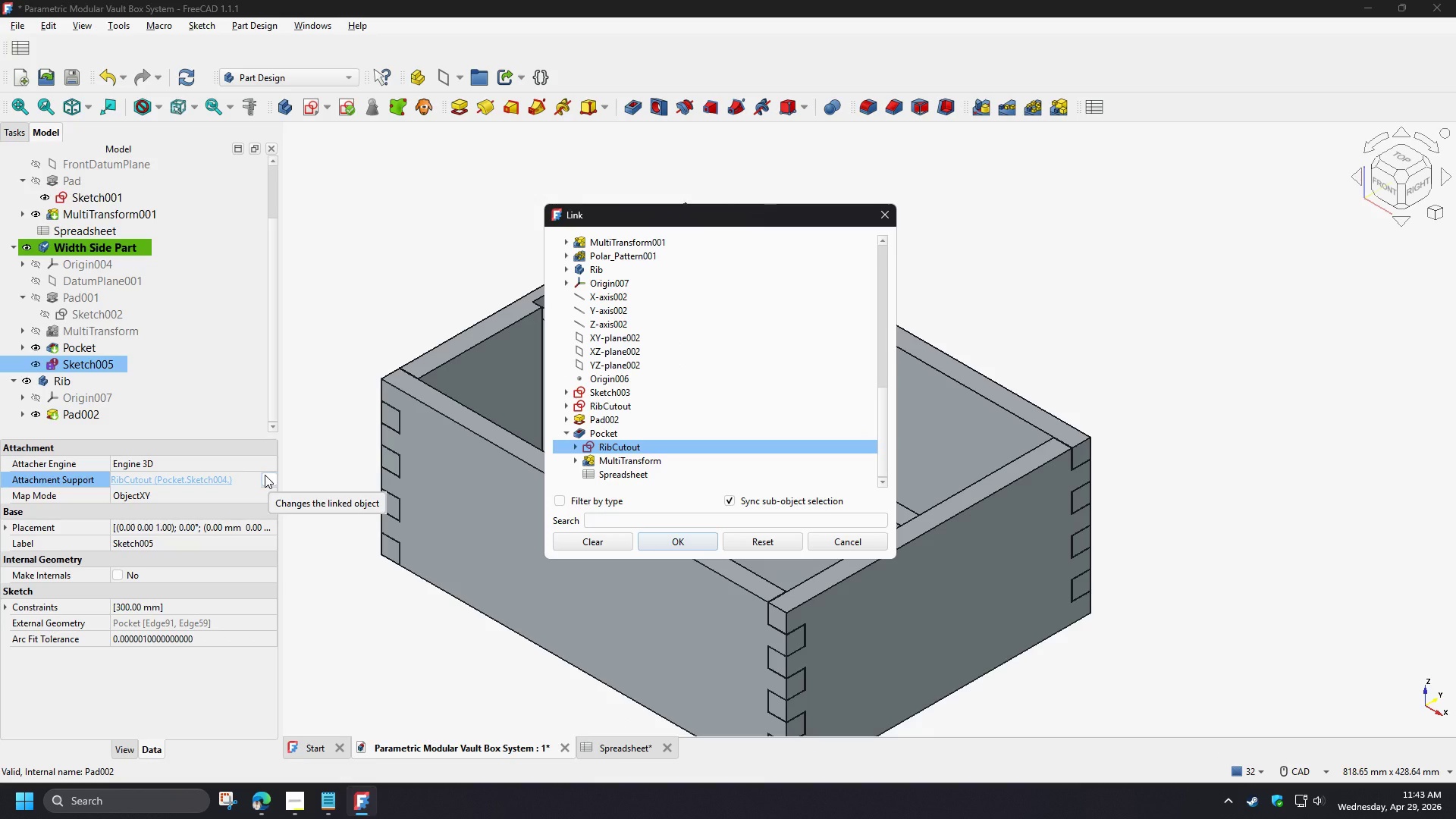 
wait(8.83)
 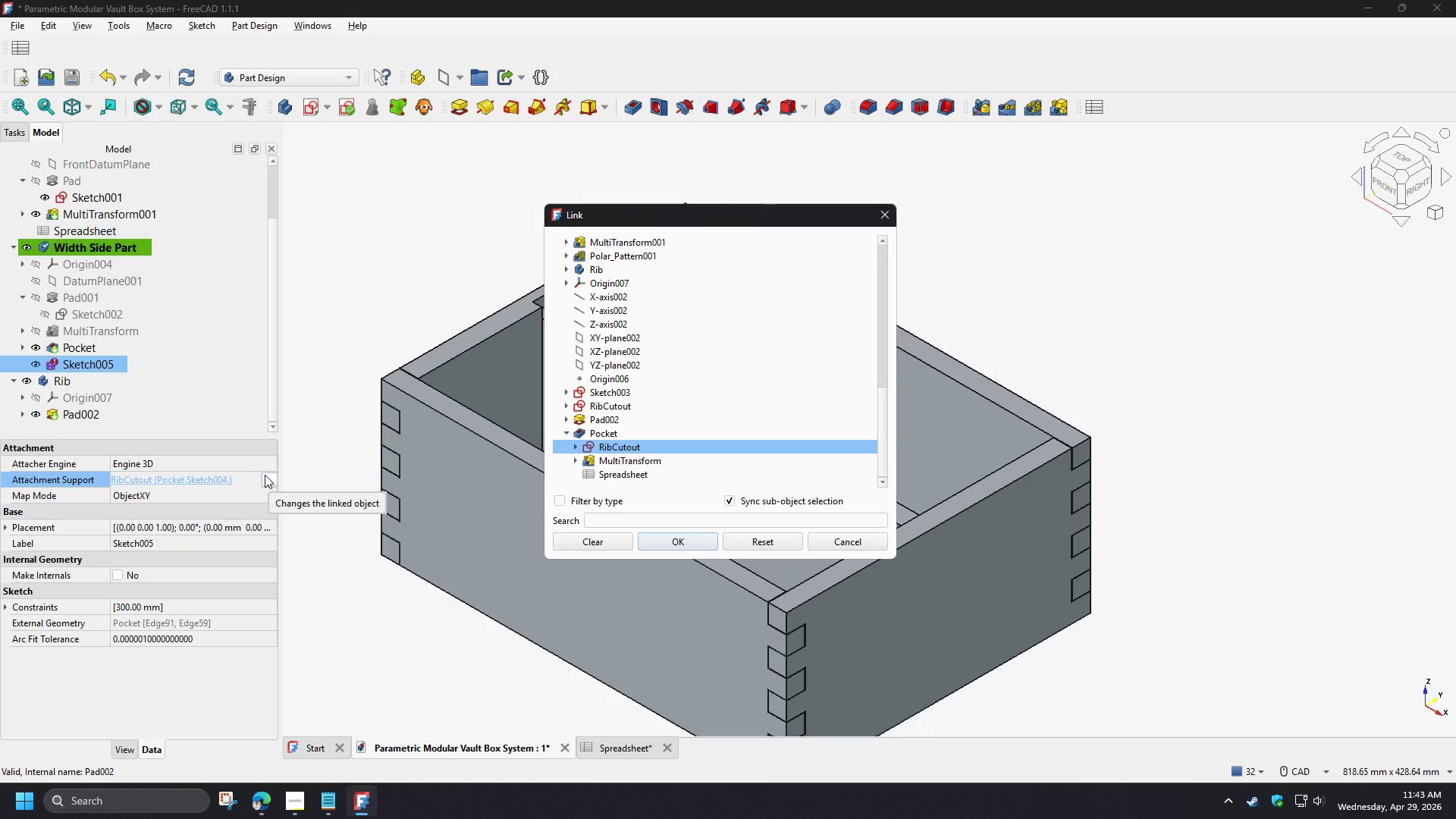 
left_click([623, 337])
 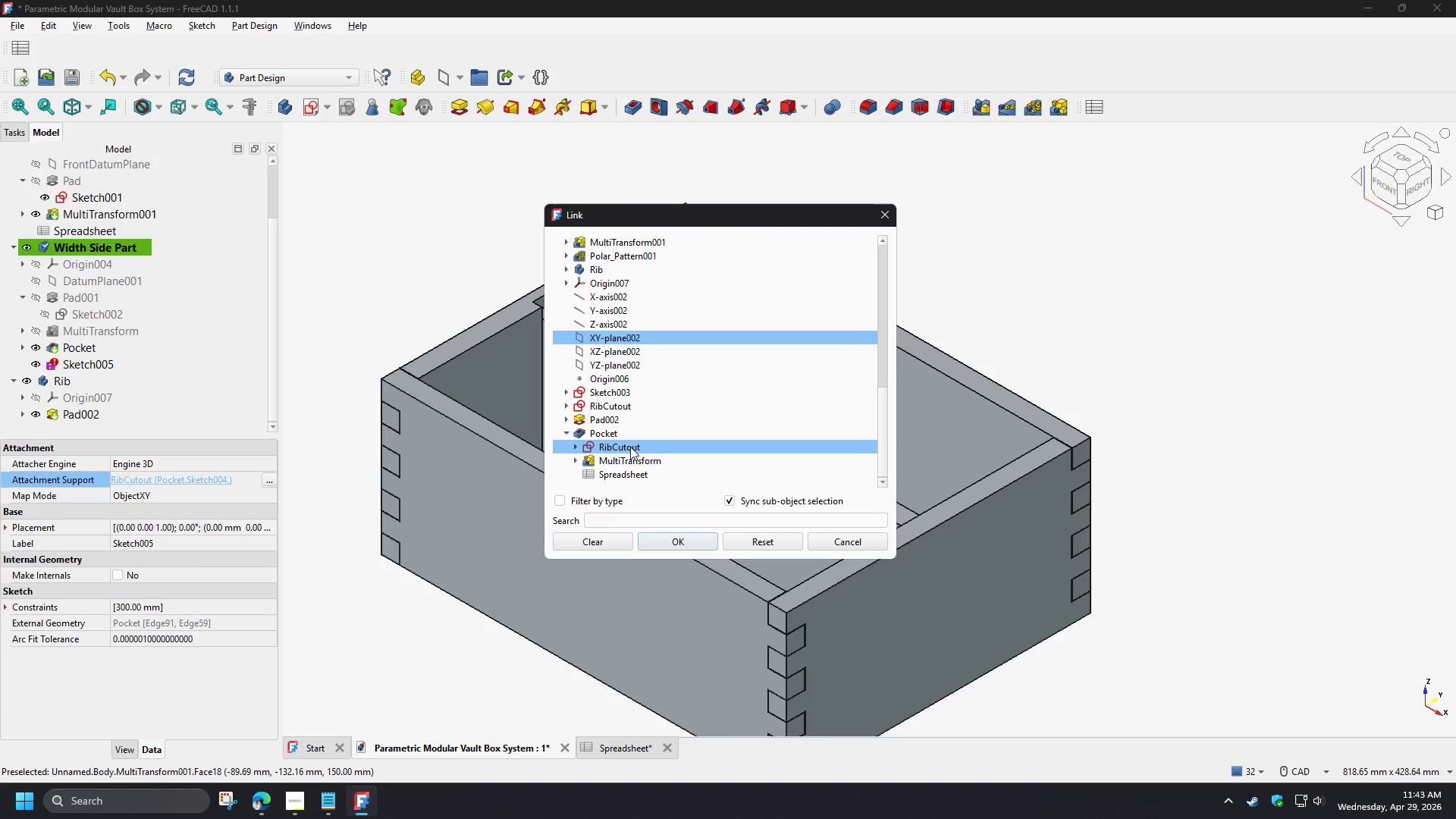 
left_click([630, 446])
 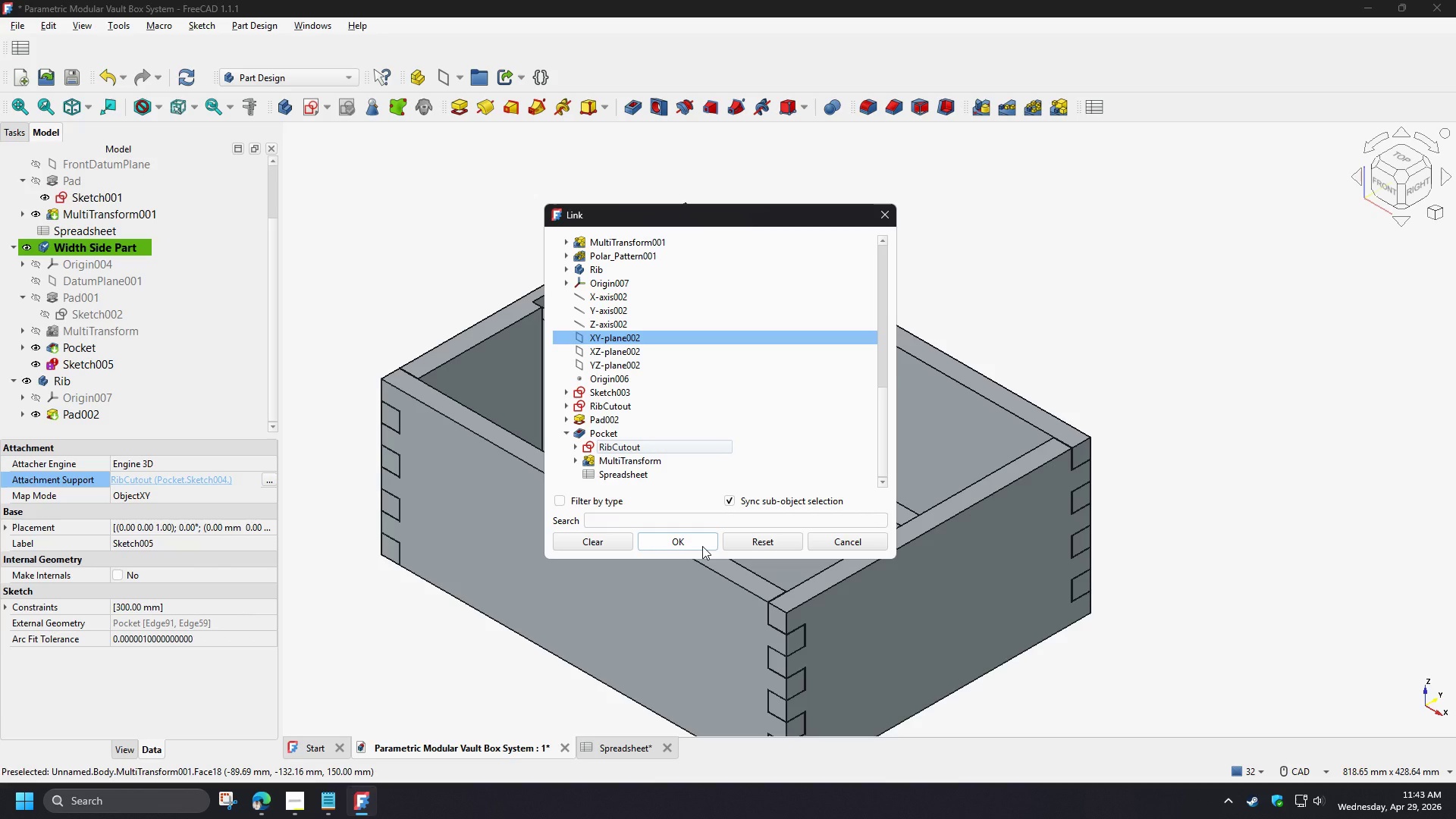 
left_click([702, 546])
 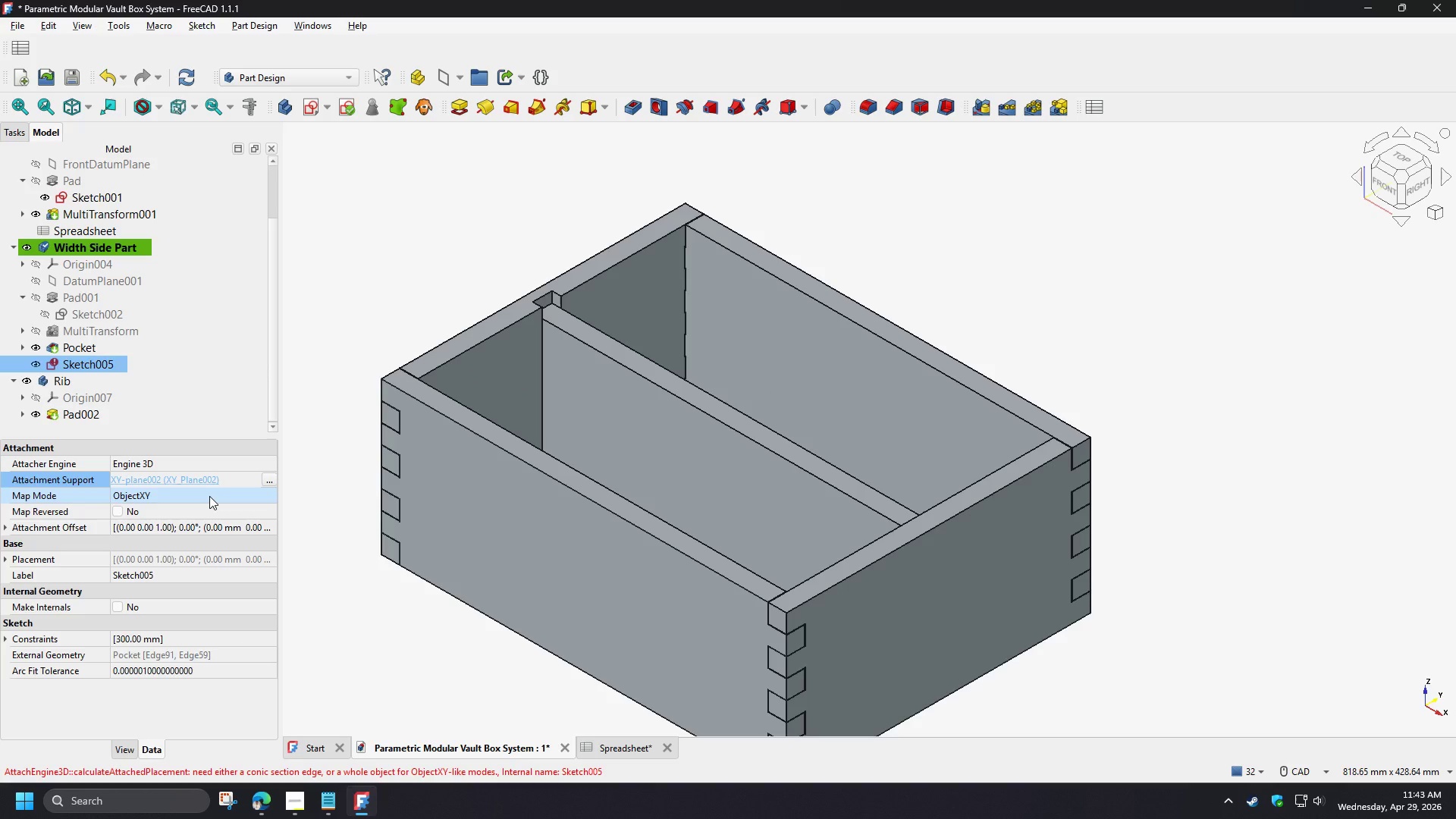 
wait(5.31)
 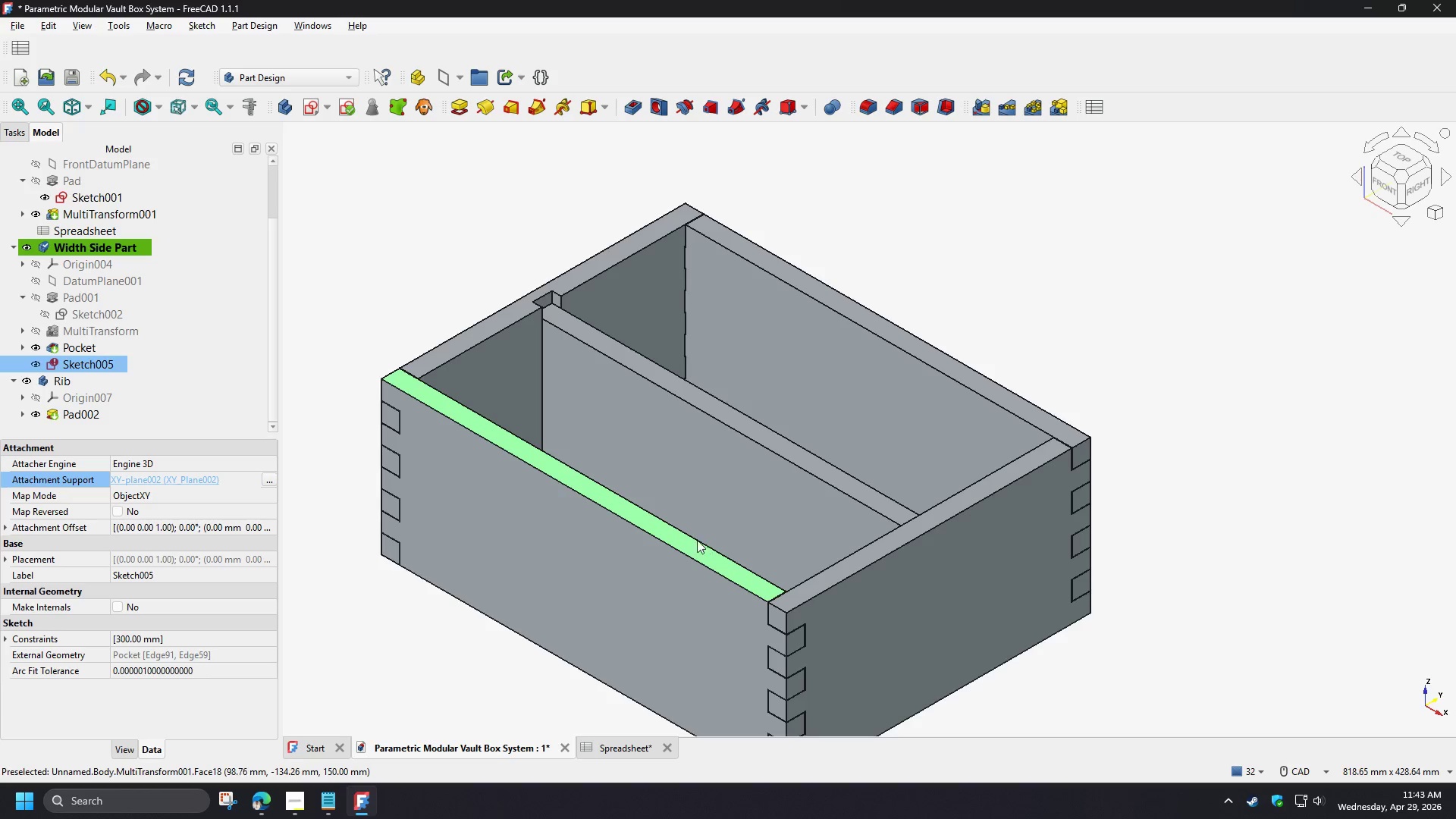 
double_click([265, 531])
 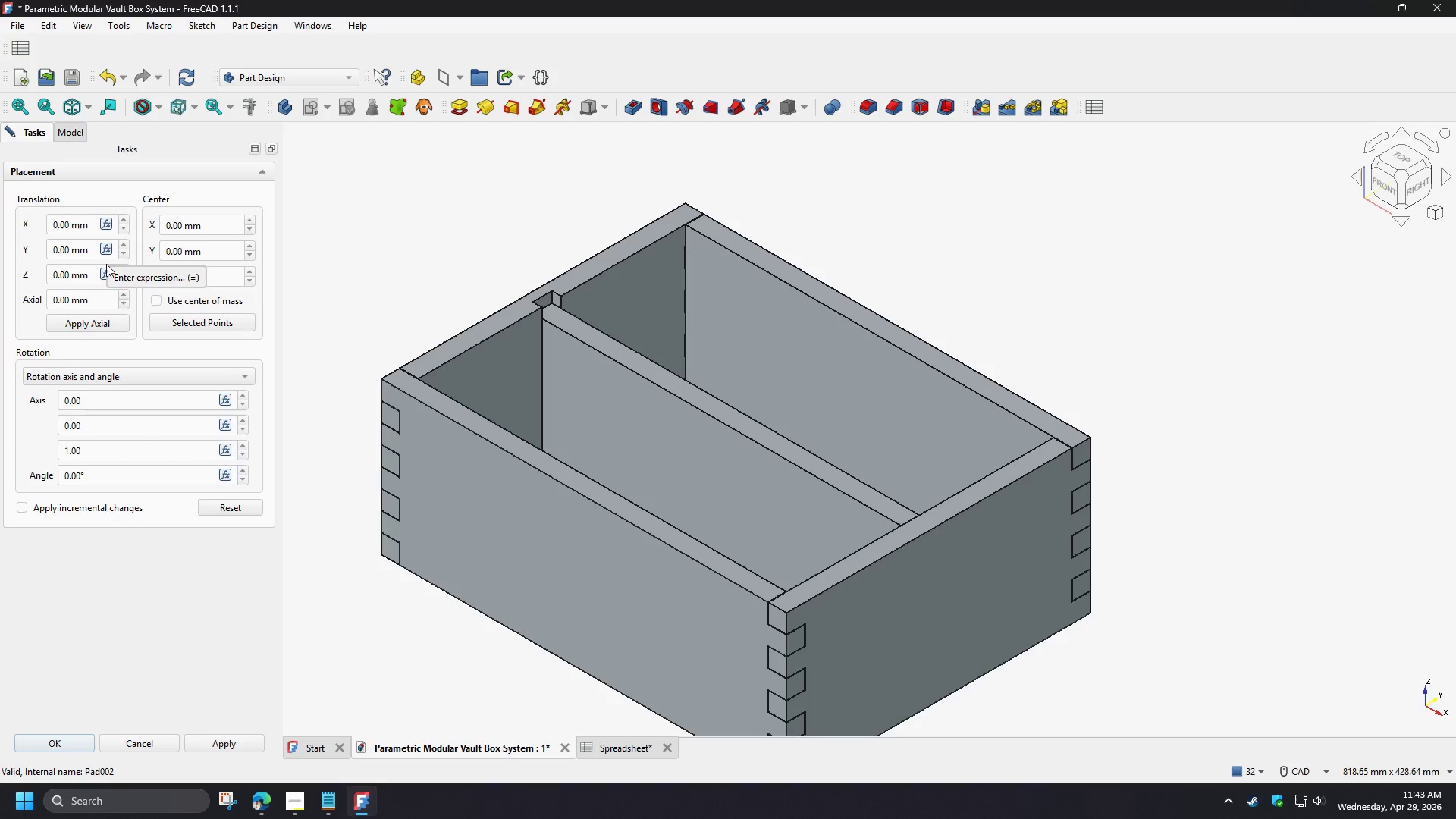 
wait(5.67)
 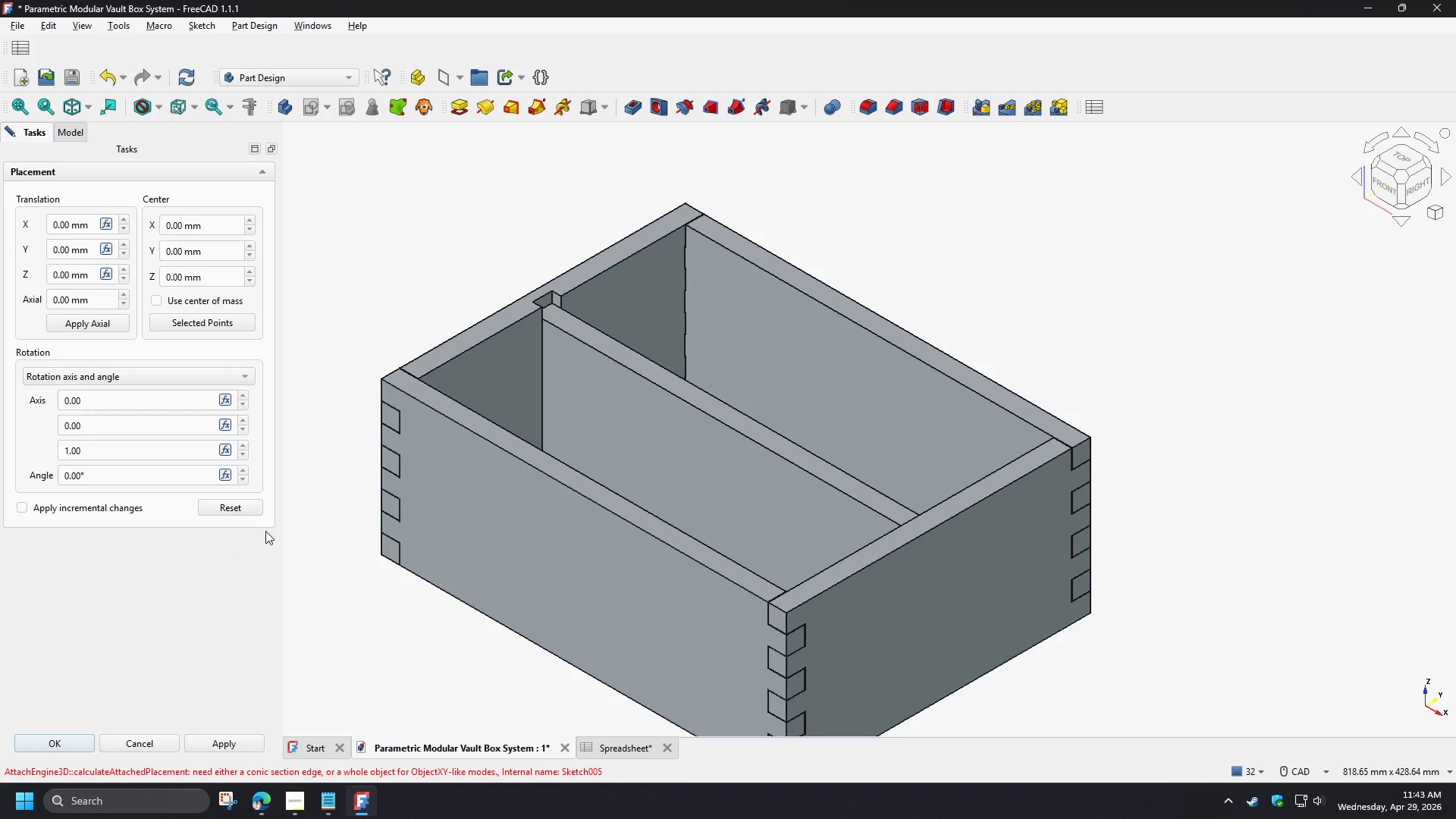 
left_click([107, 275])
 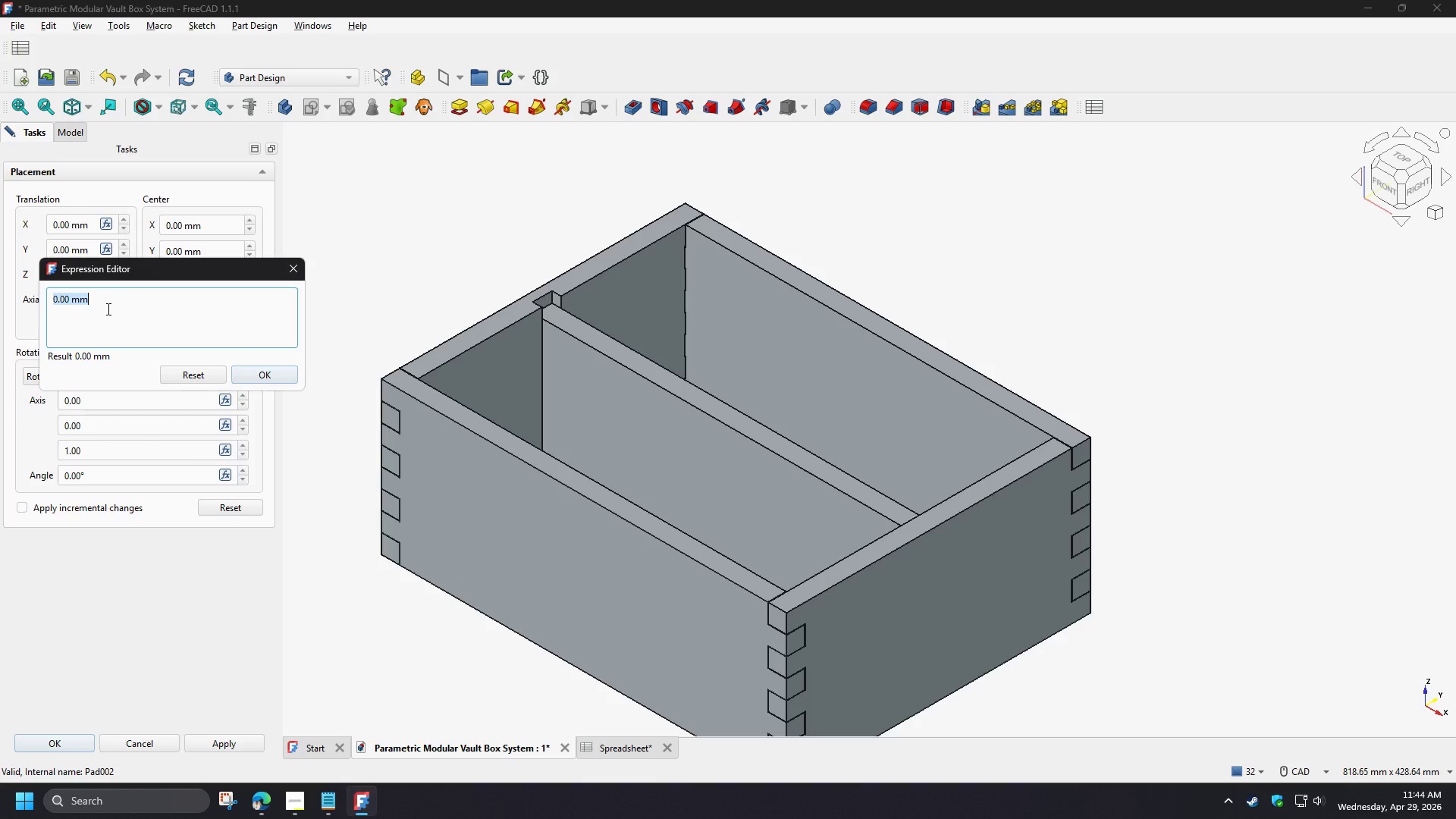 
type(sp)
 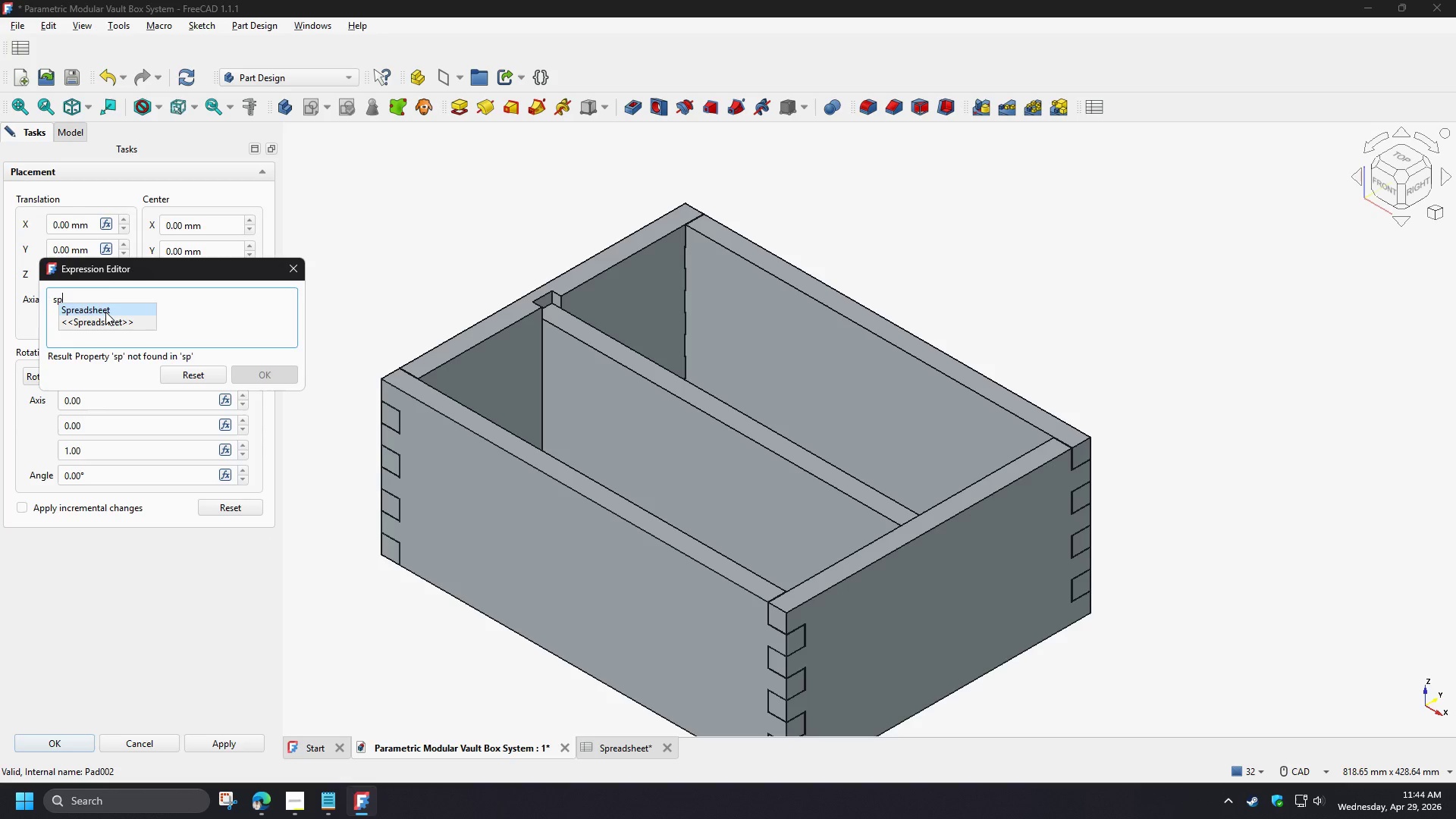 
left_click([105, 312])
 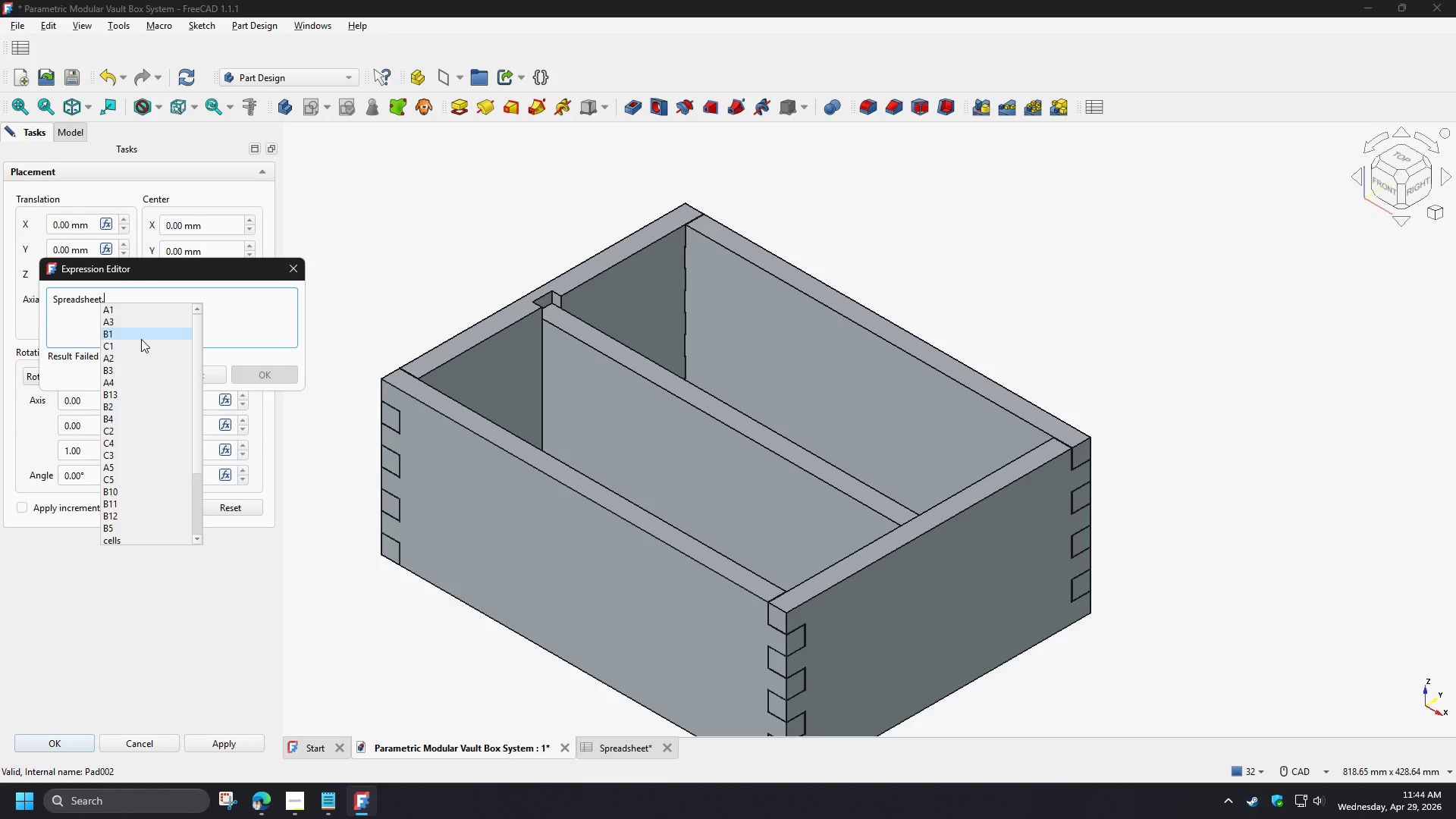 
key(B)
 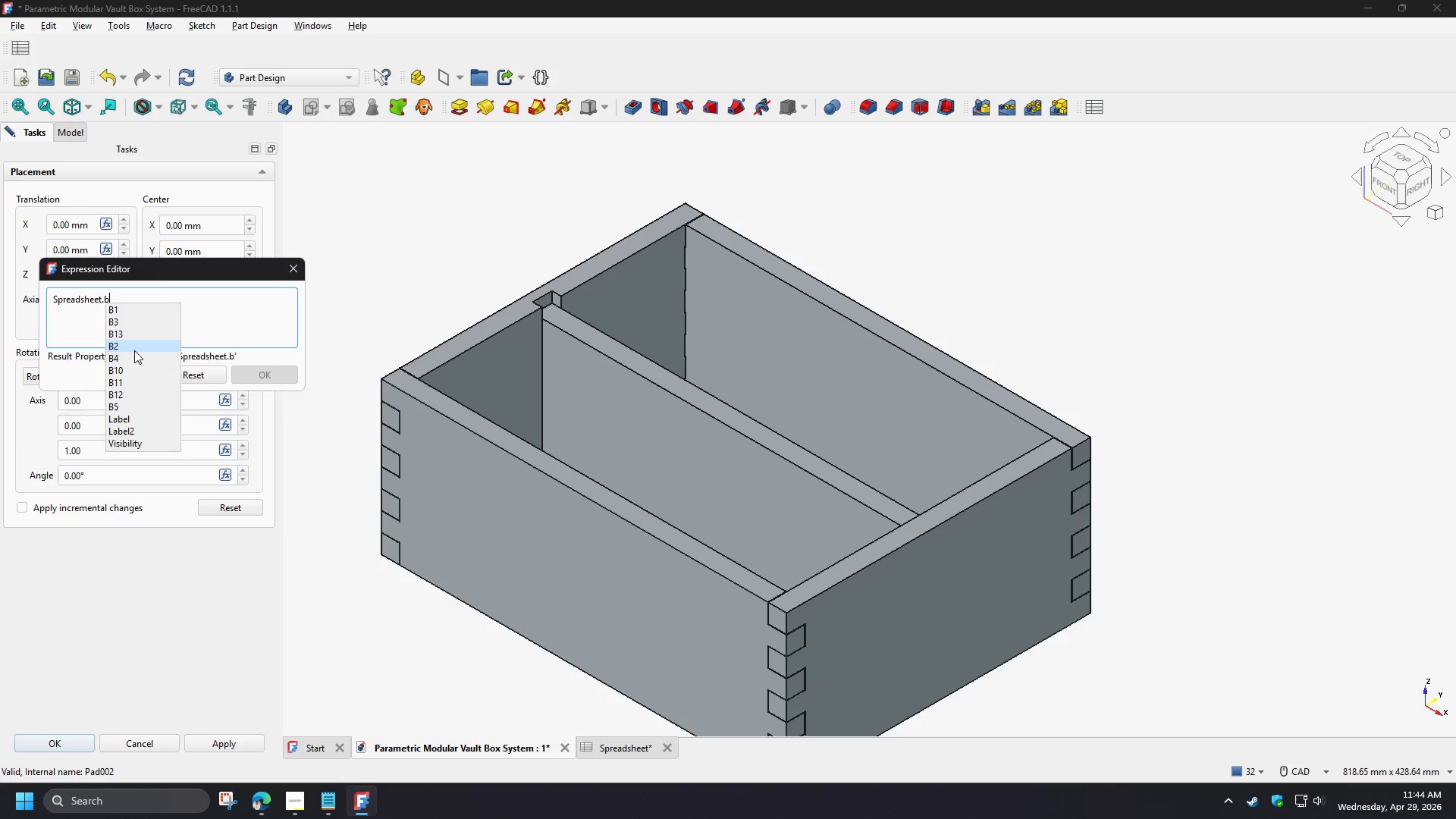 
left_click([133, 356])
 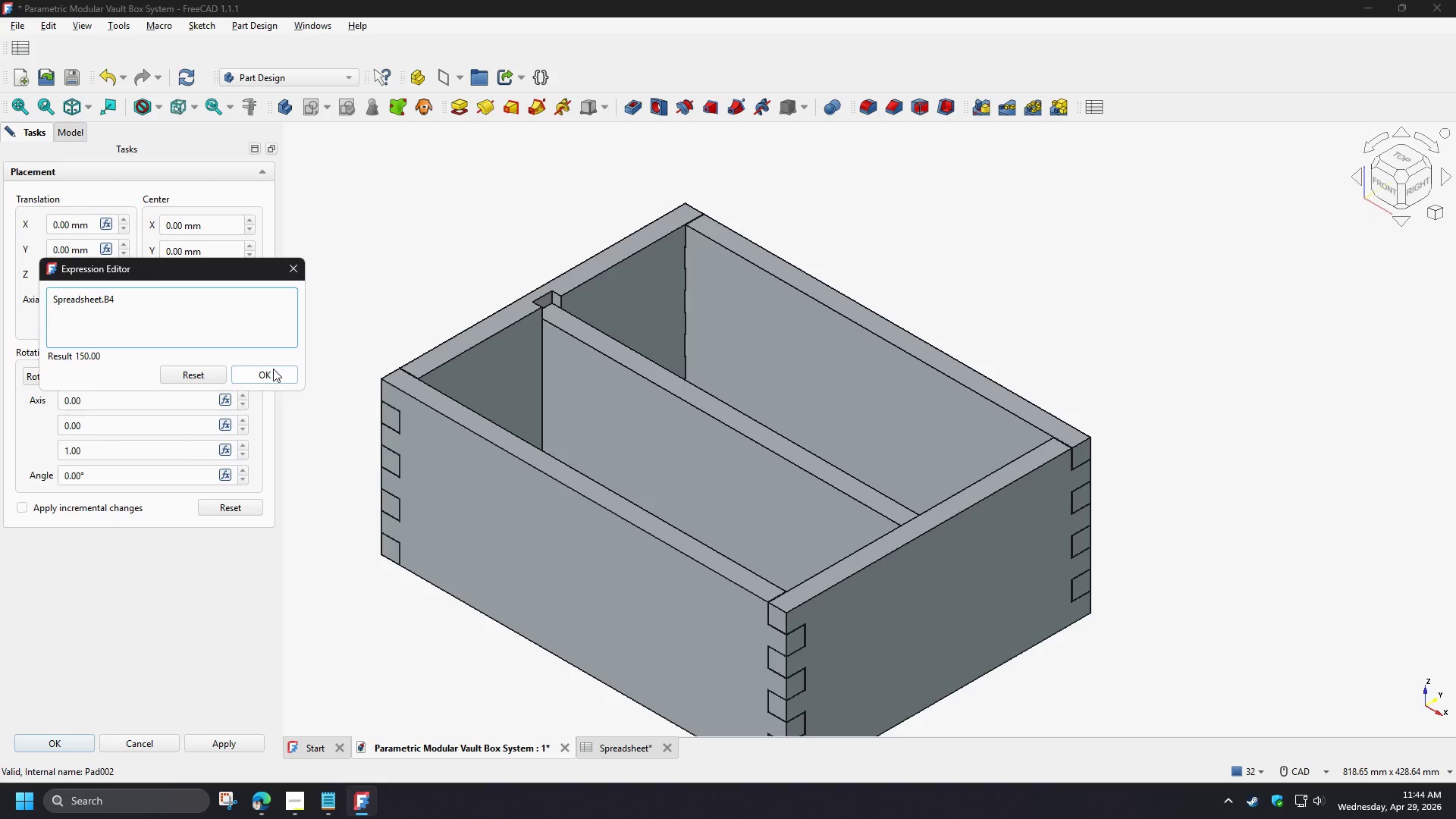 
left_click([272, 374])
 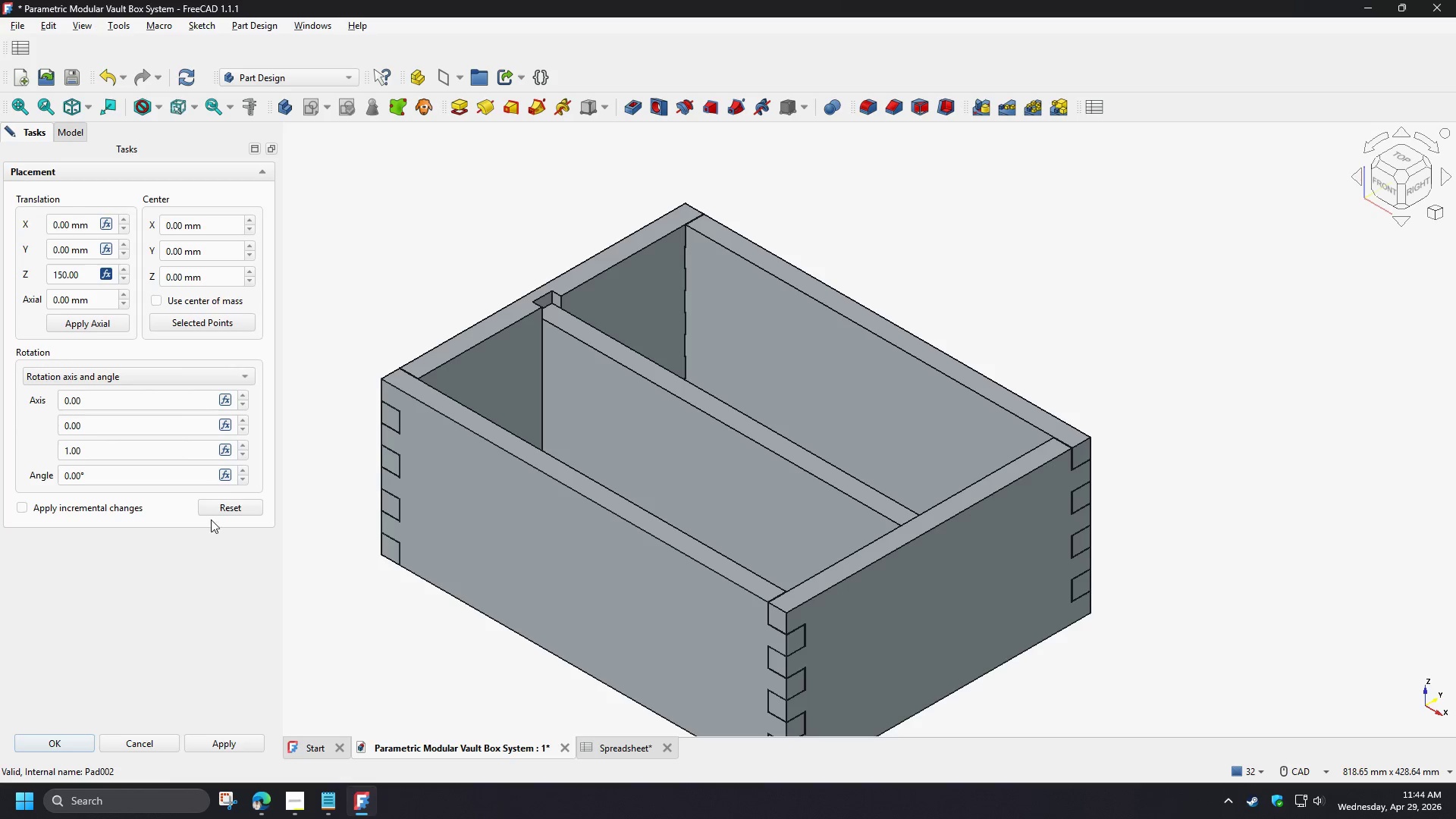 
left_click([207, 744])
 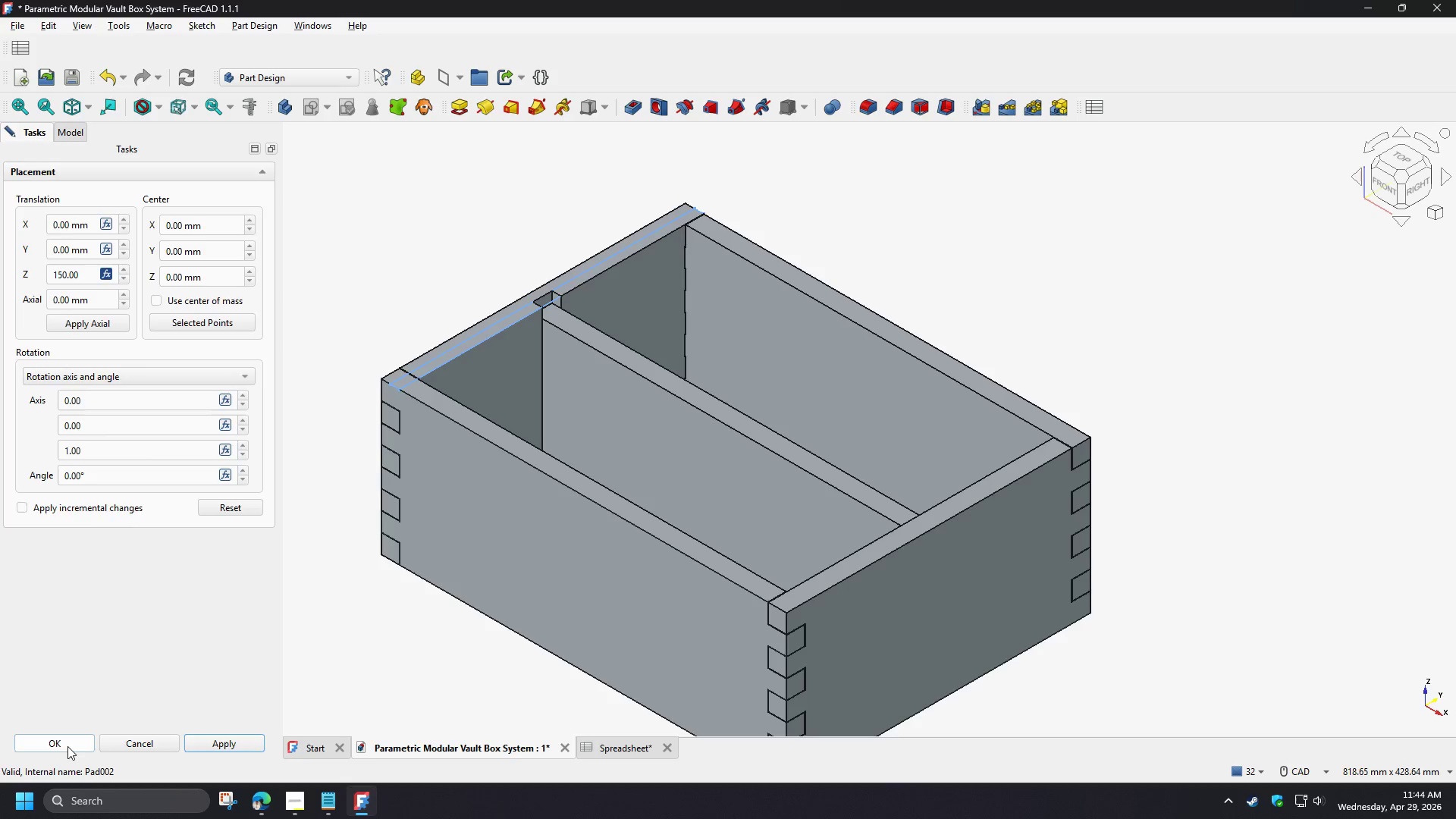 
left_click([67, 746])
 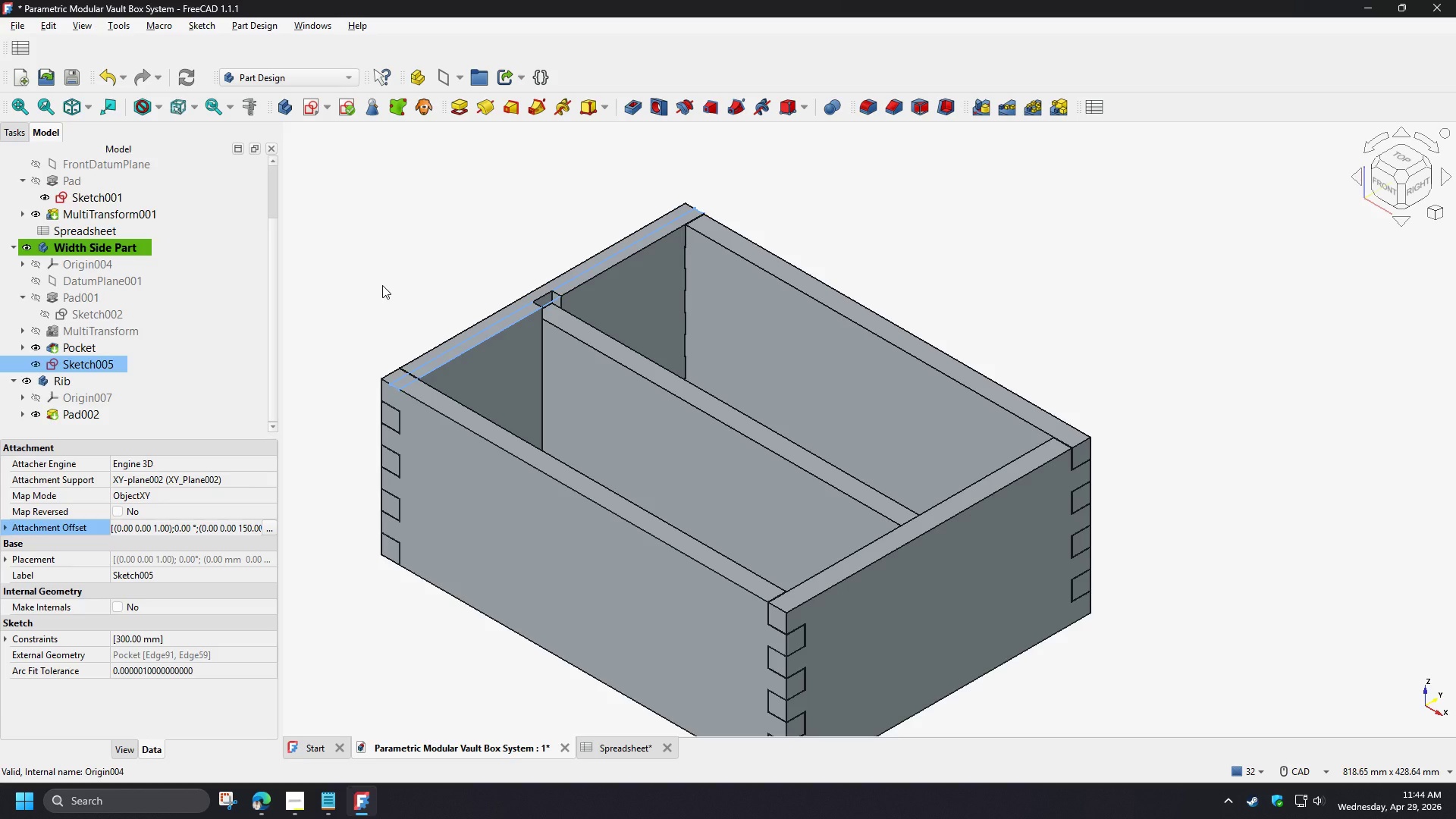 
wait(5.28)
 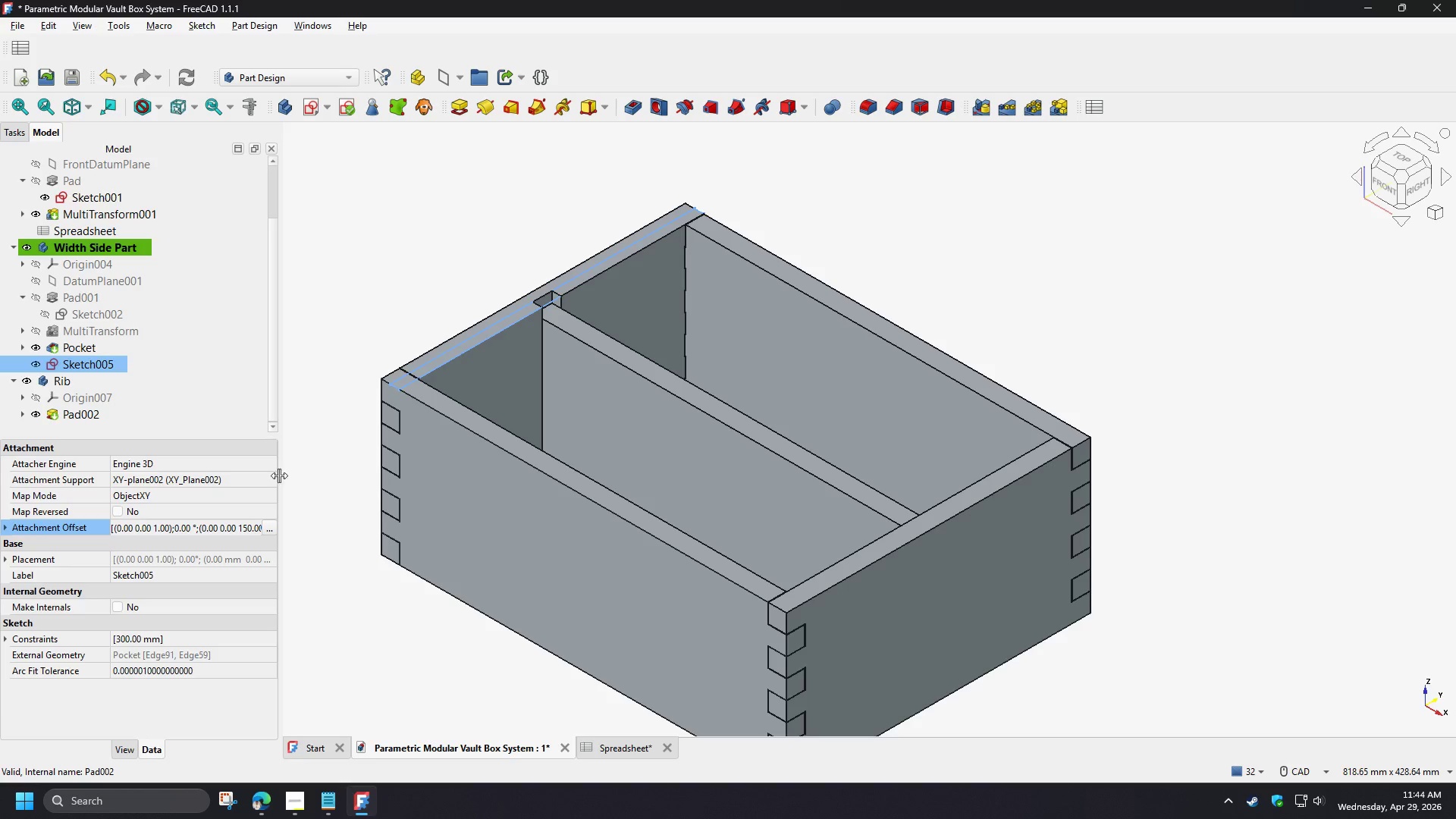 
scroll: coordinate [485, 280], scroll_direction: up, amount: 3.0
 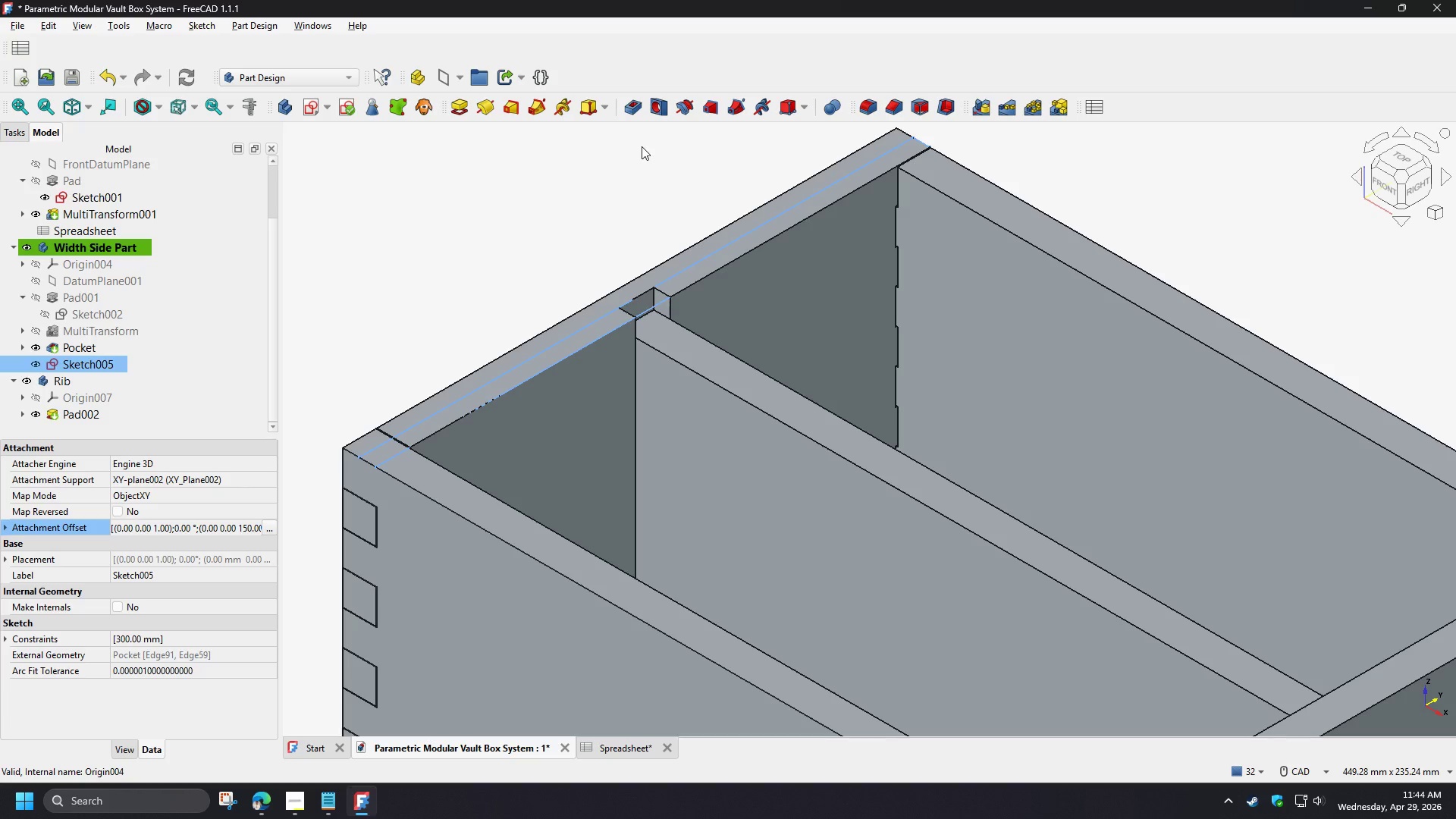 
wait(38.46)
 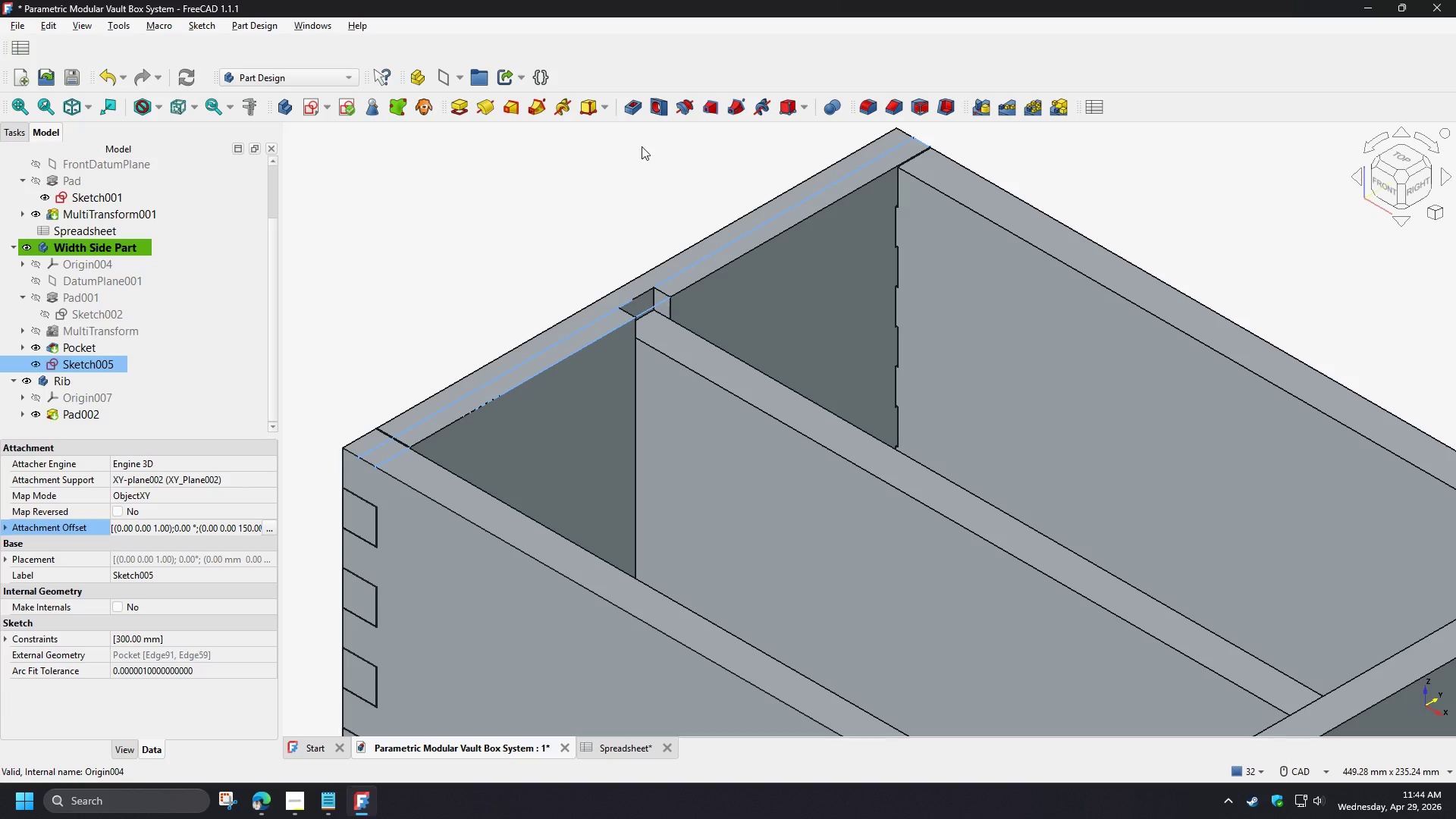 
left_click([635, 115])
 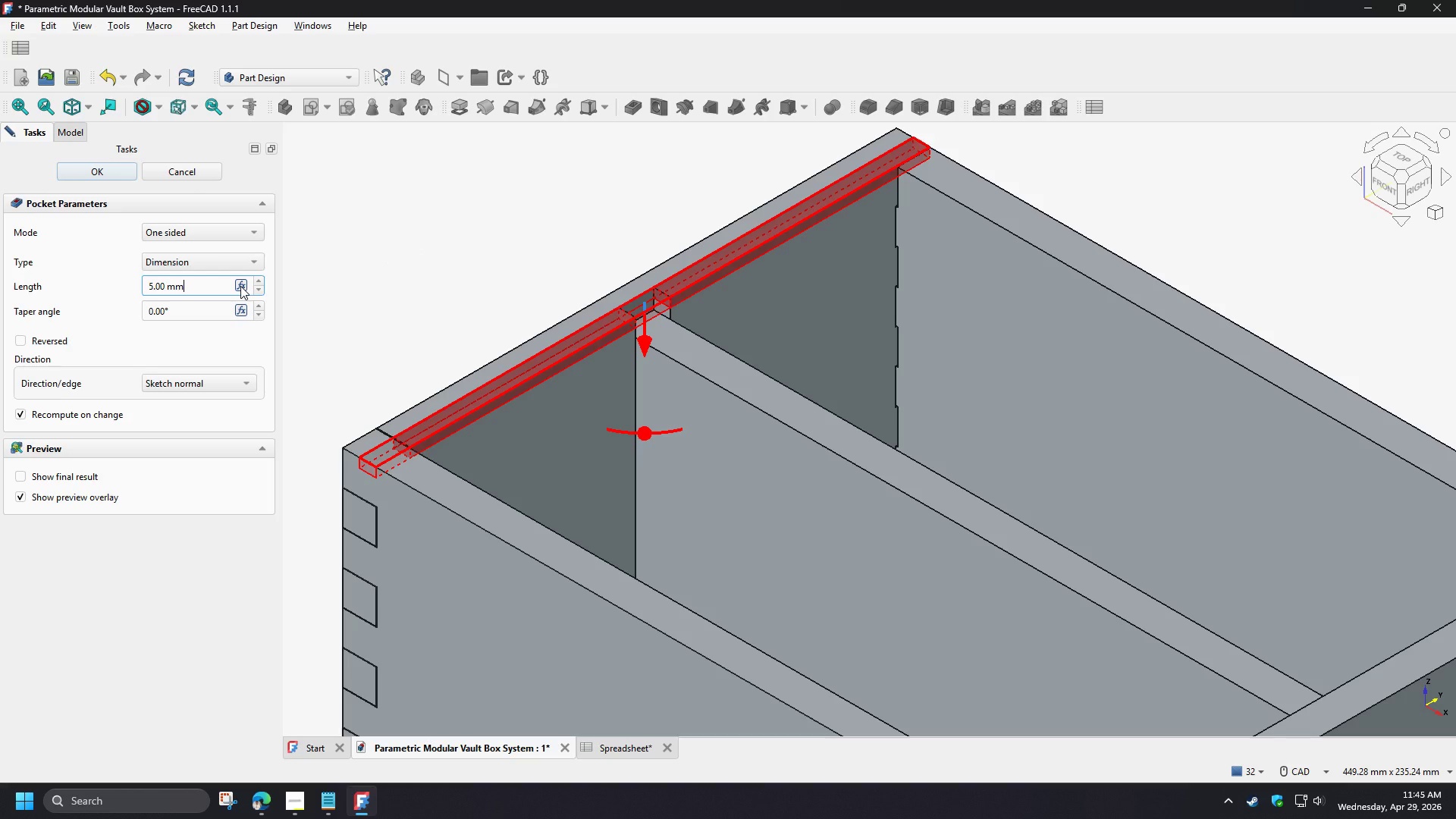 
wait(7.91)
 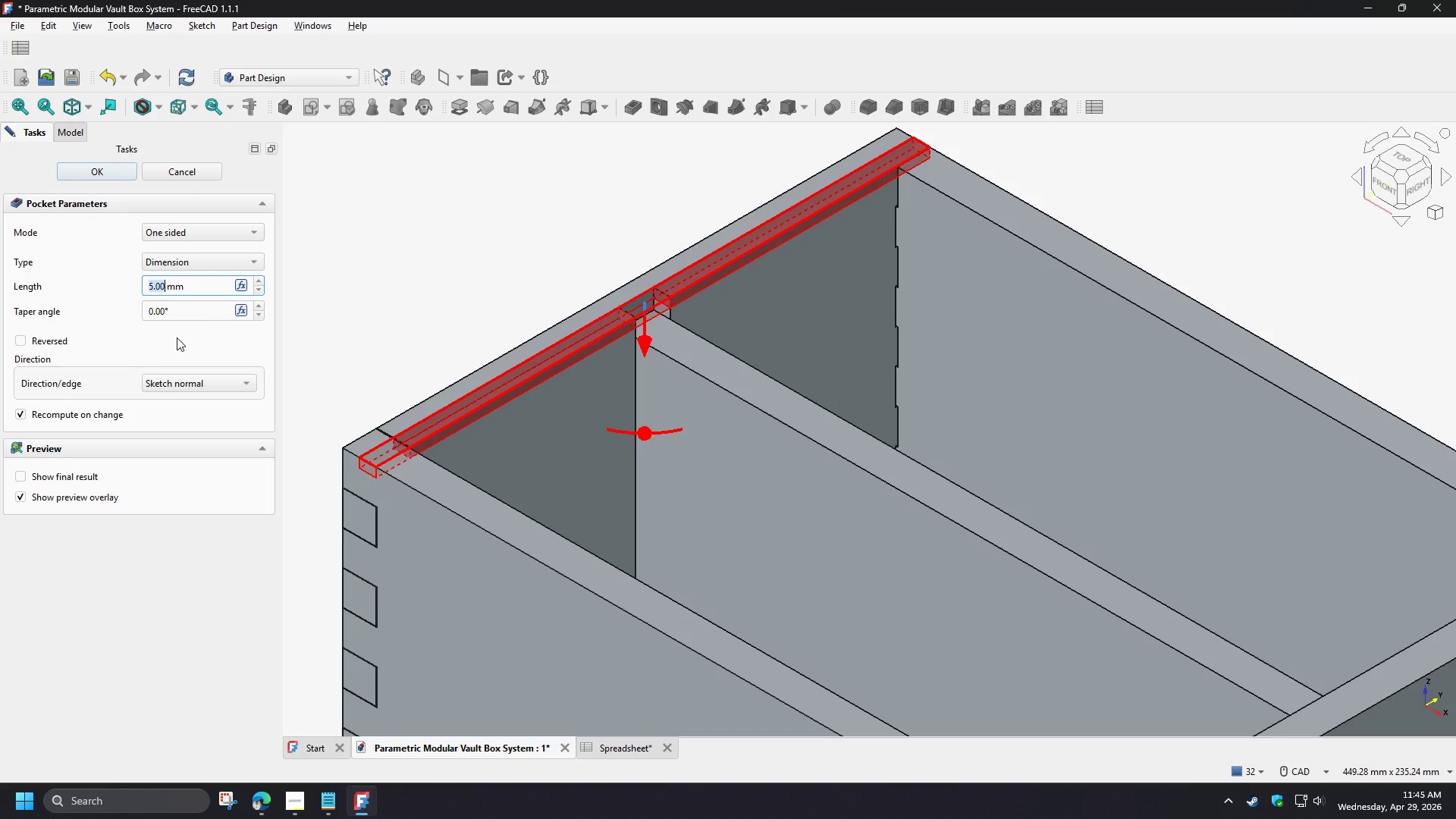 
left_click([240, 286])
 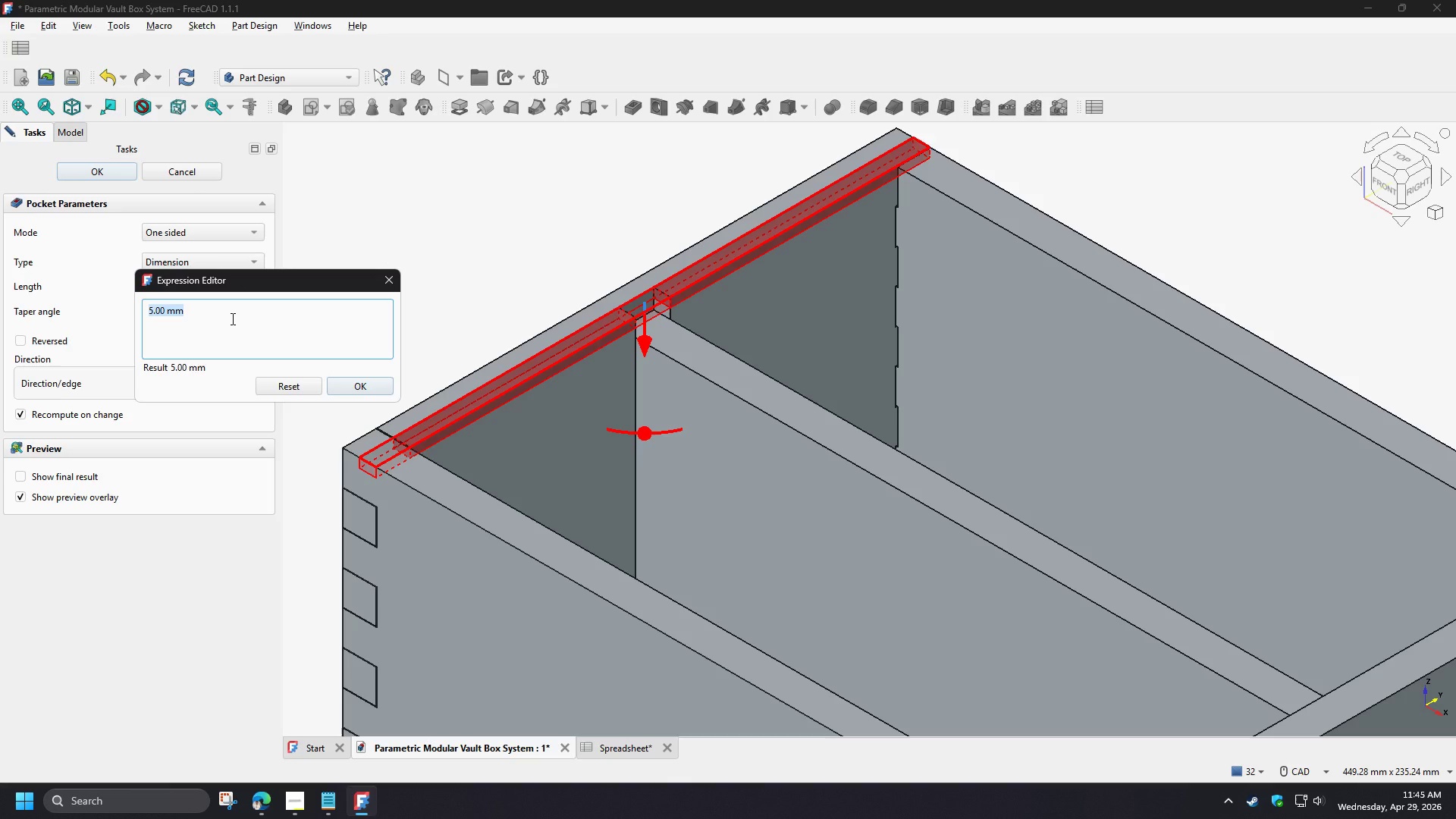 
type(spr)
 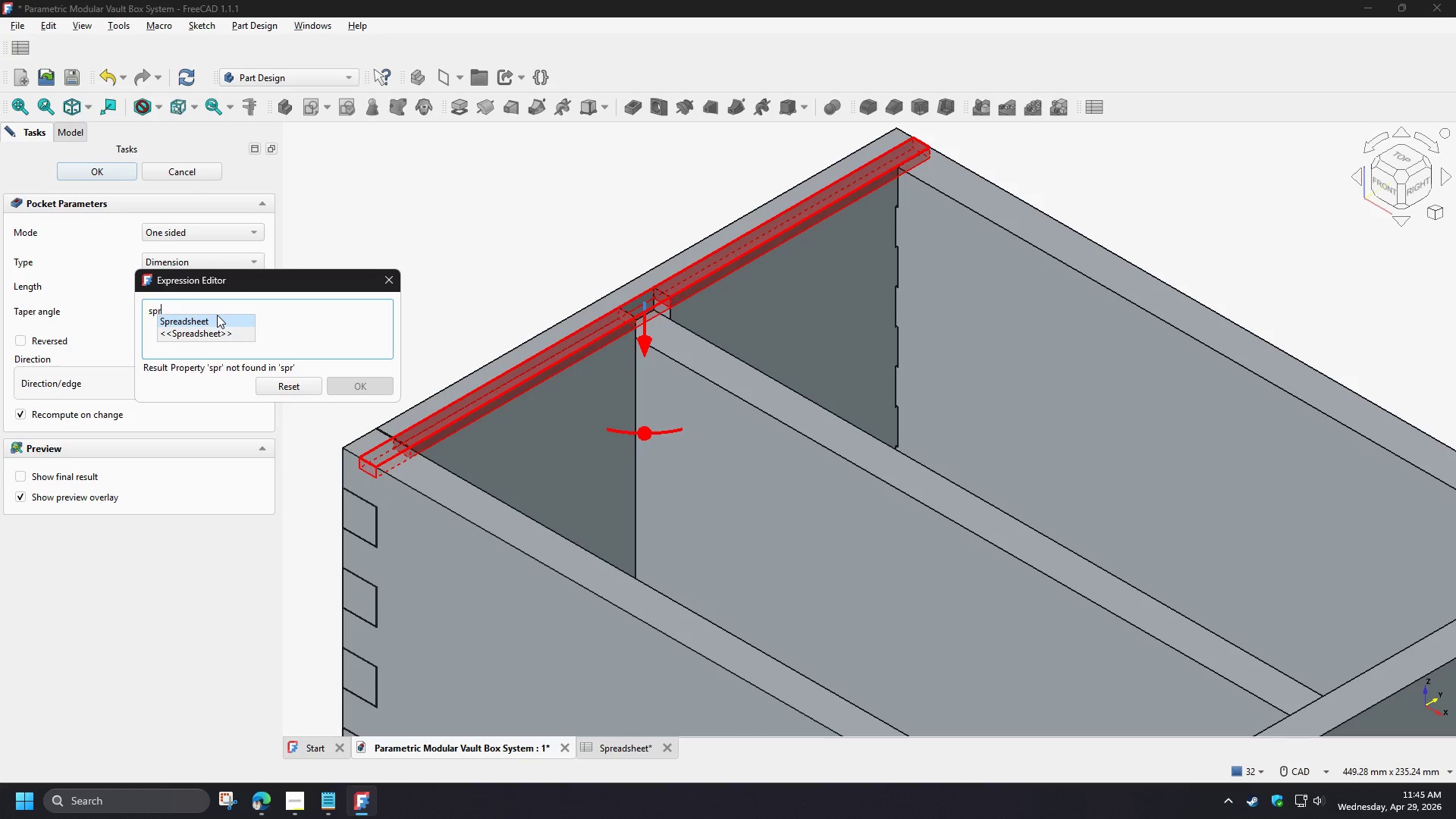 
left_click([215, 315])
 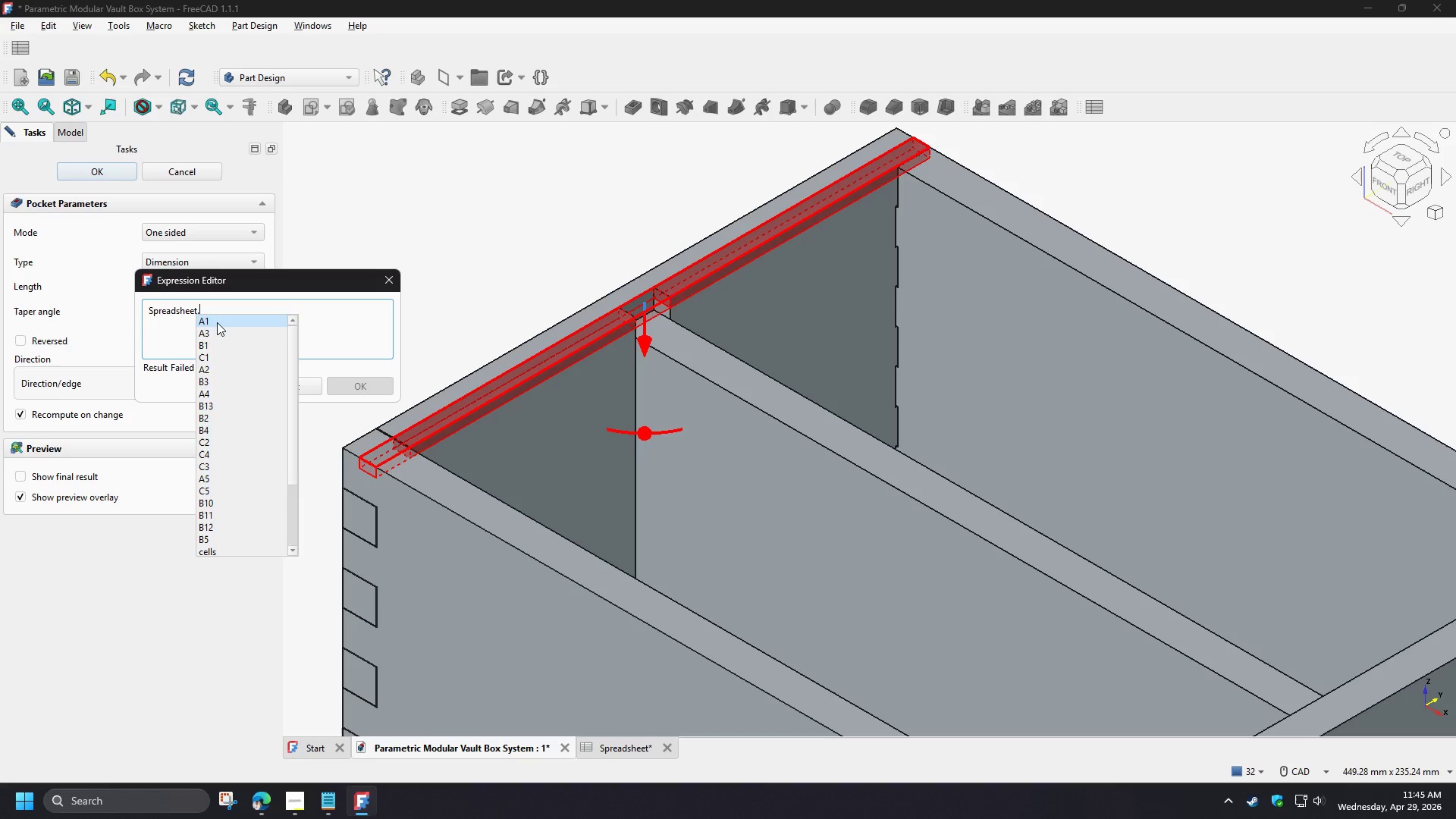 
key(B)
 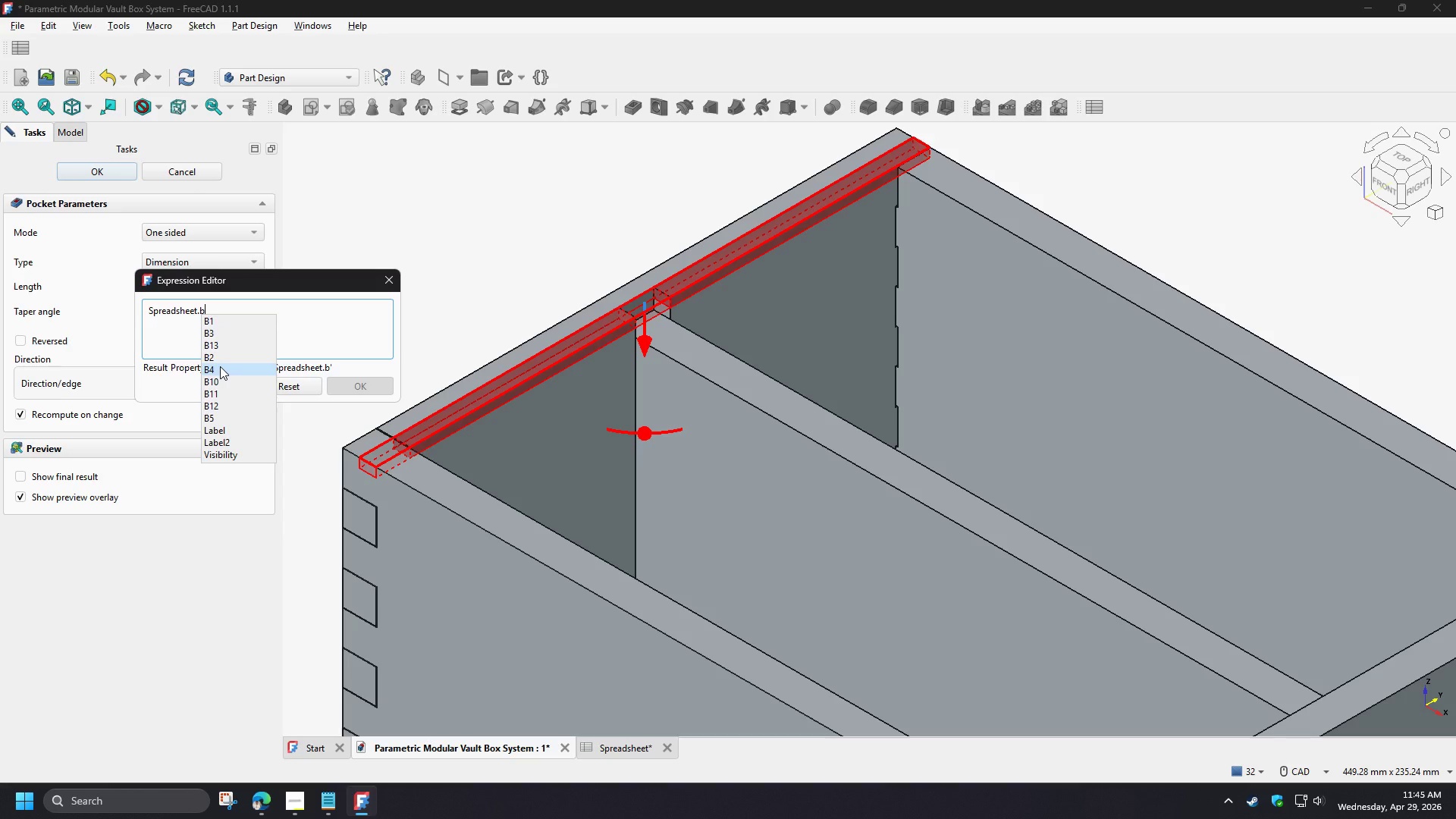 
left_click([220, 366])
 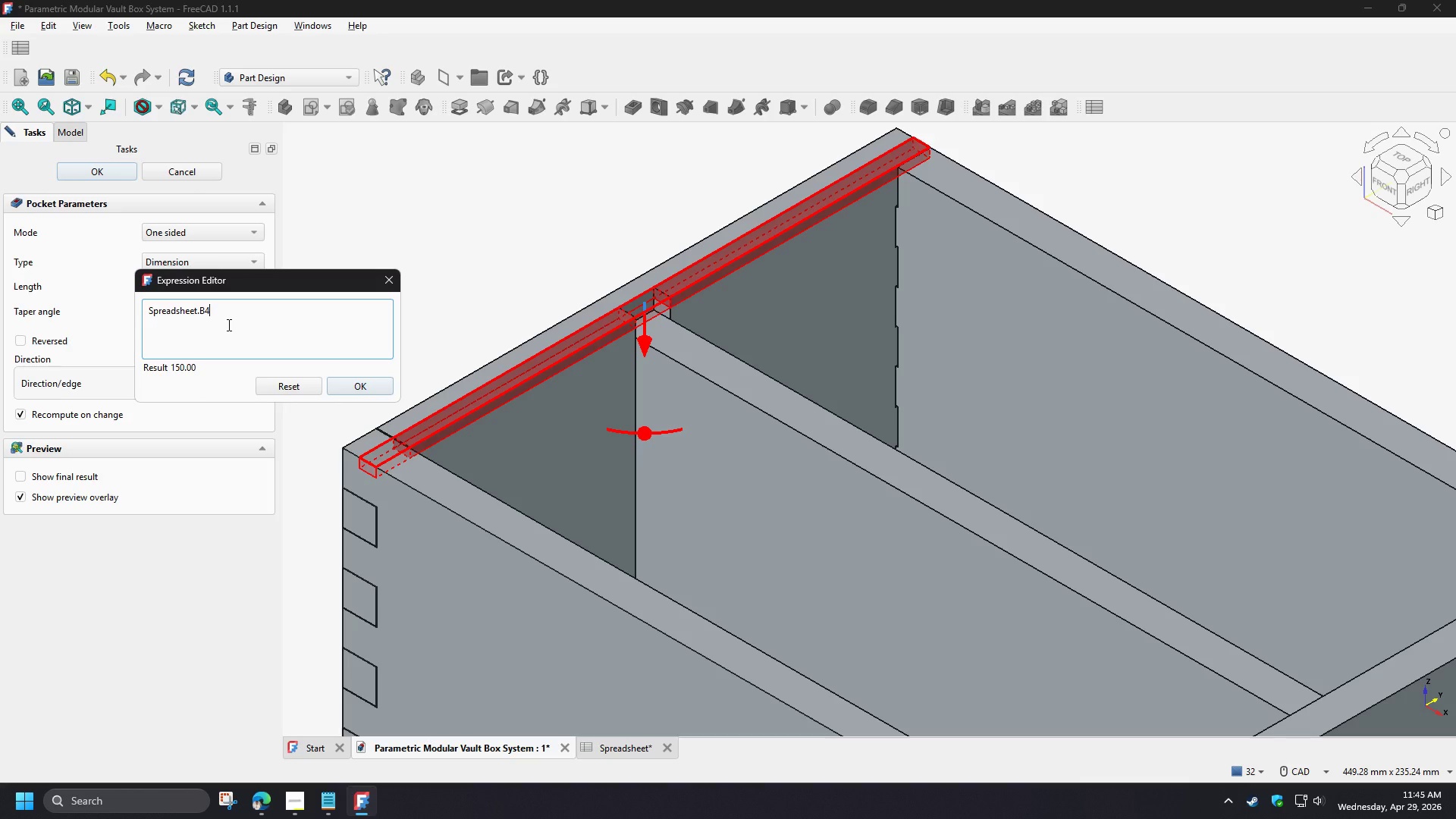 
key(Backspace)
 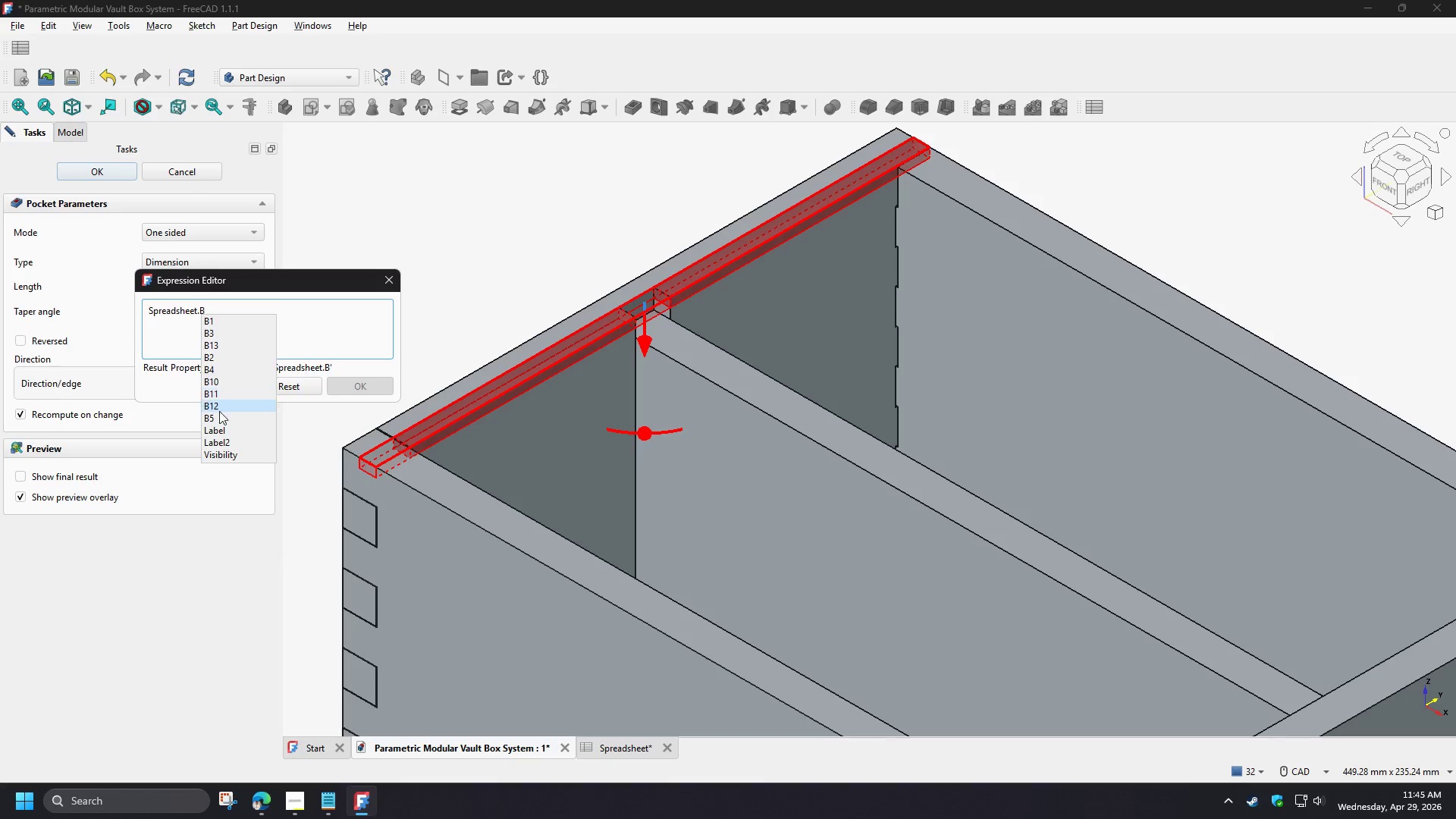 
left_click([218, 415])
 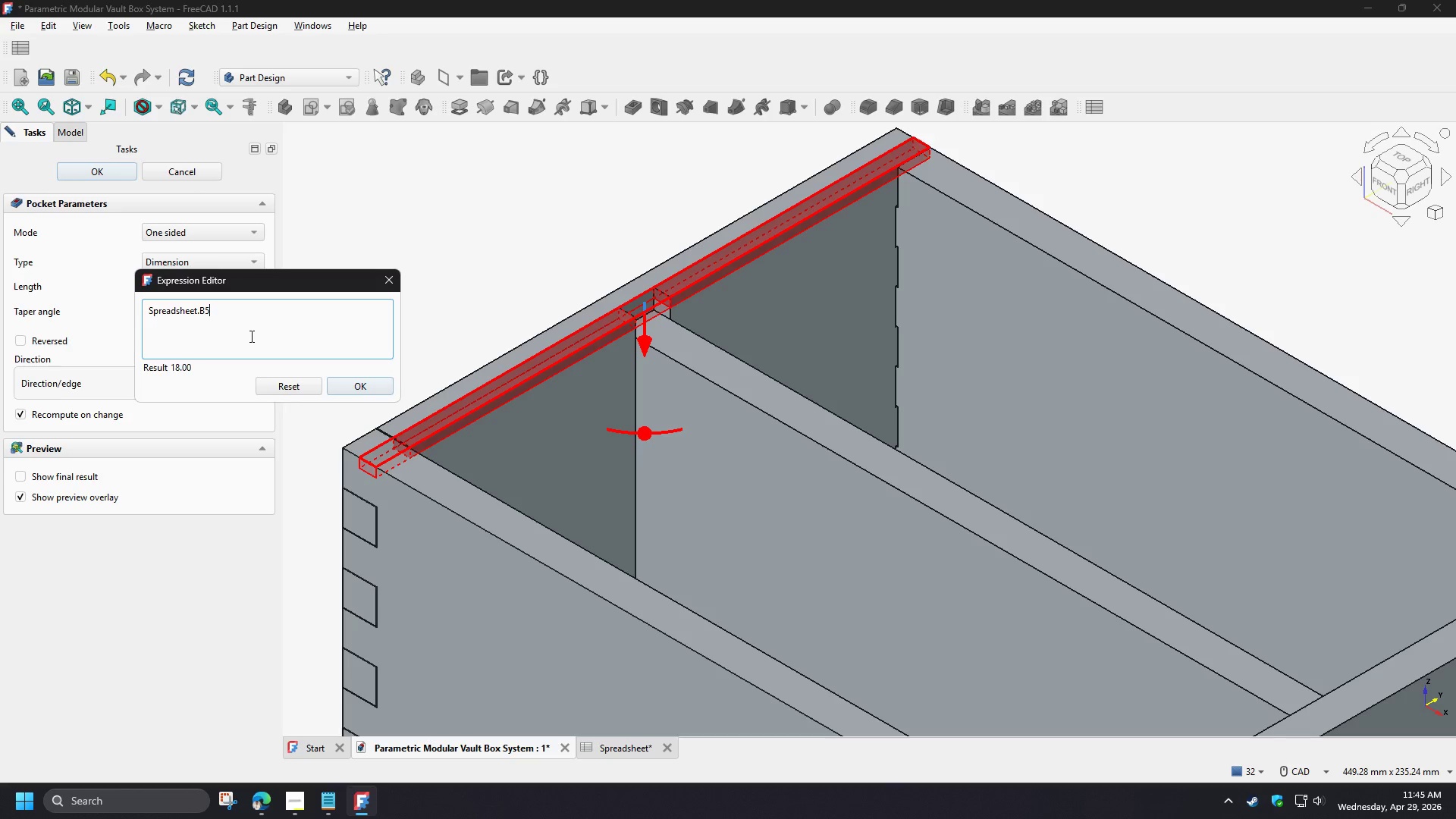 
wait(5.67)
 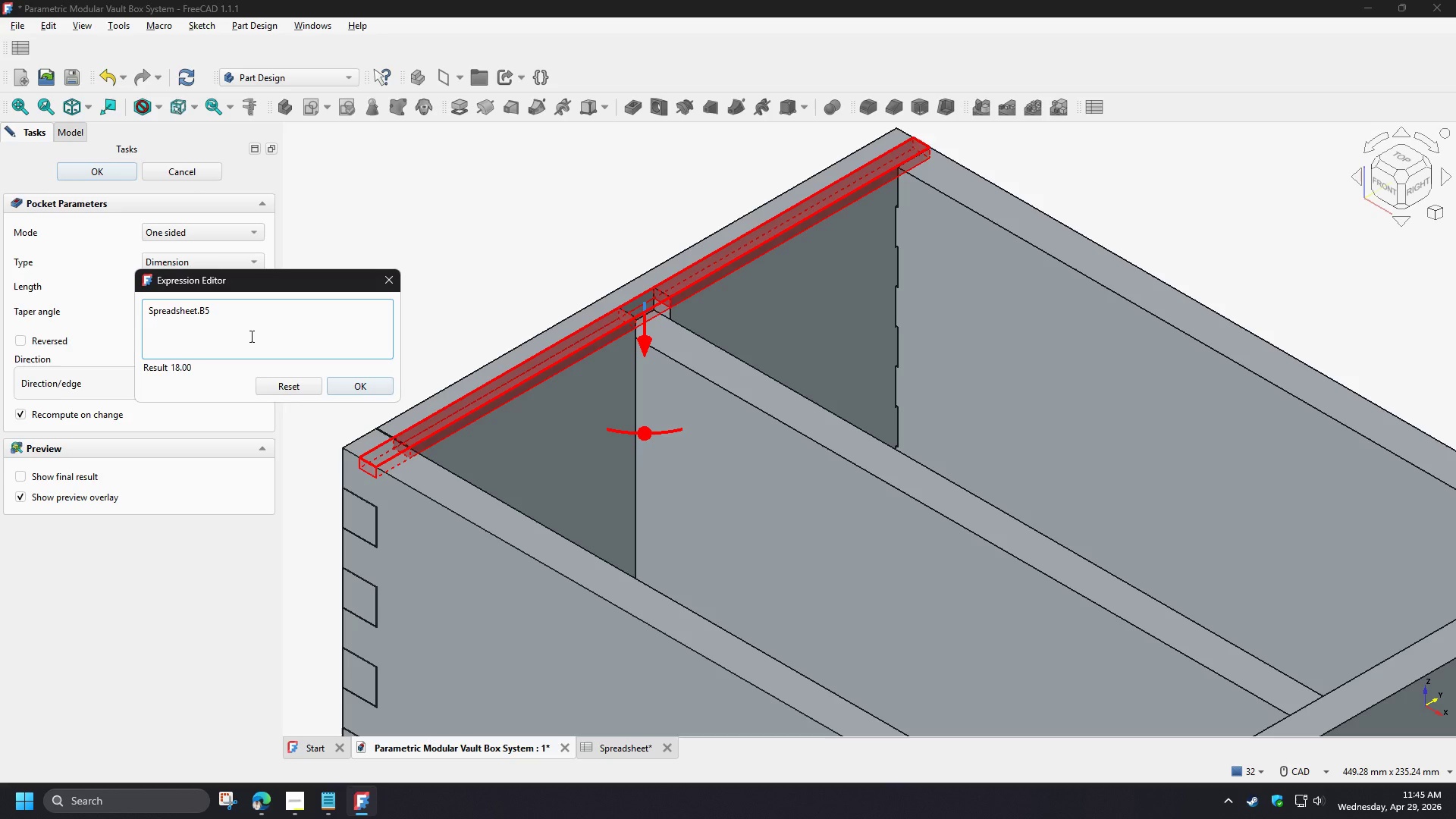 
key(NumpadSubtract)
 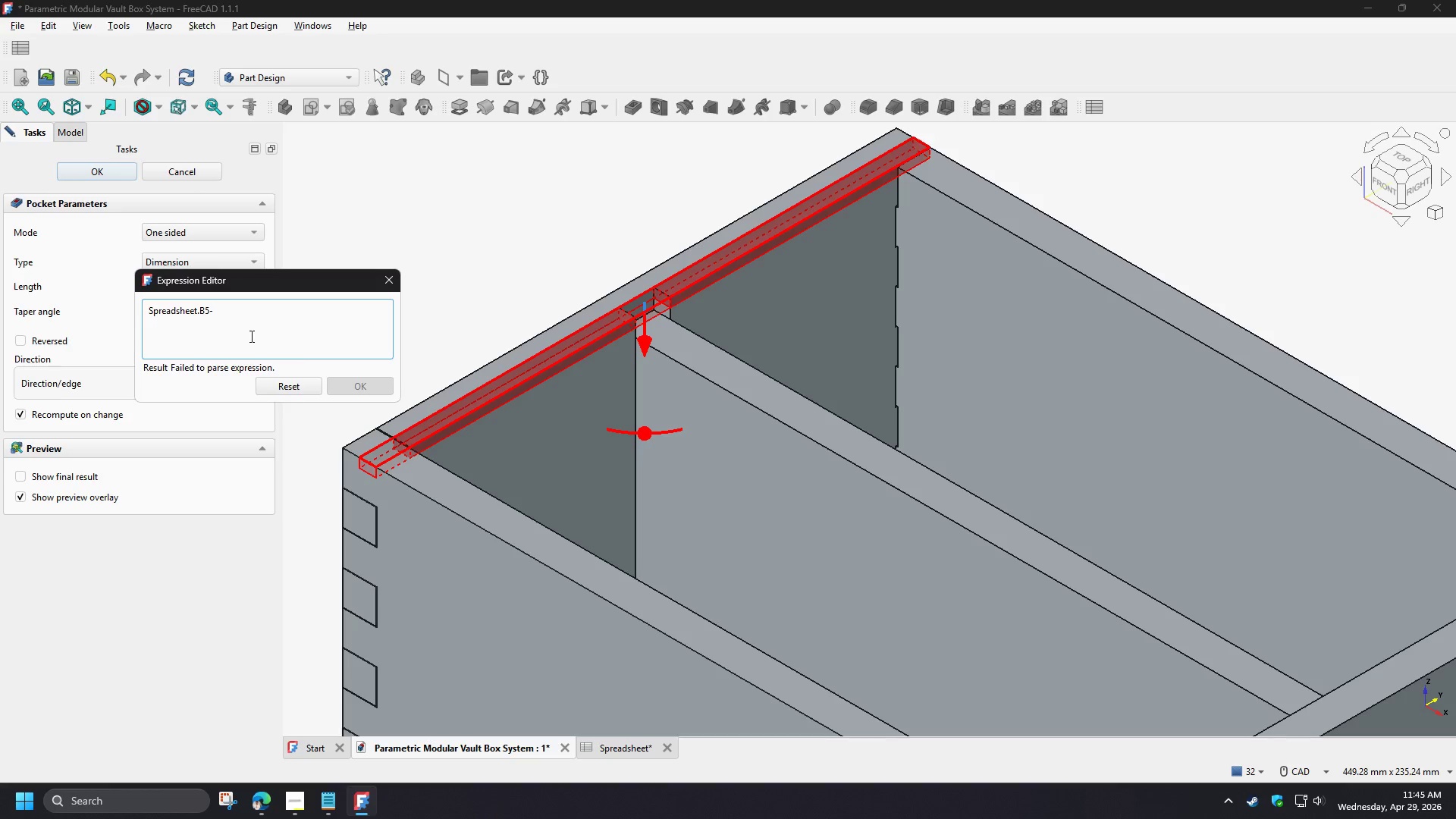 
key(Numpad5)
 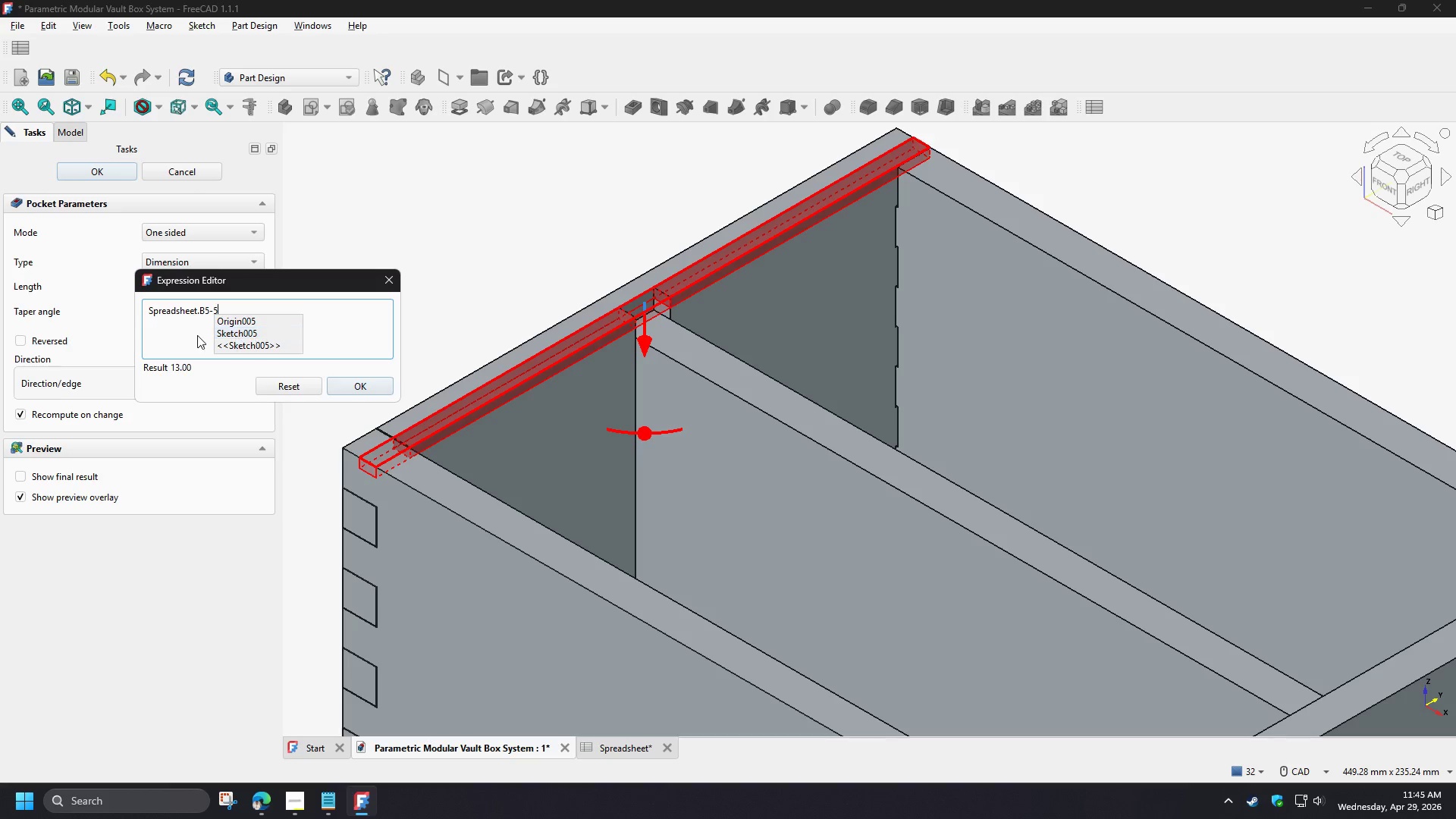 
left_click([193, 335])
 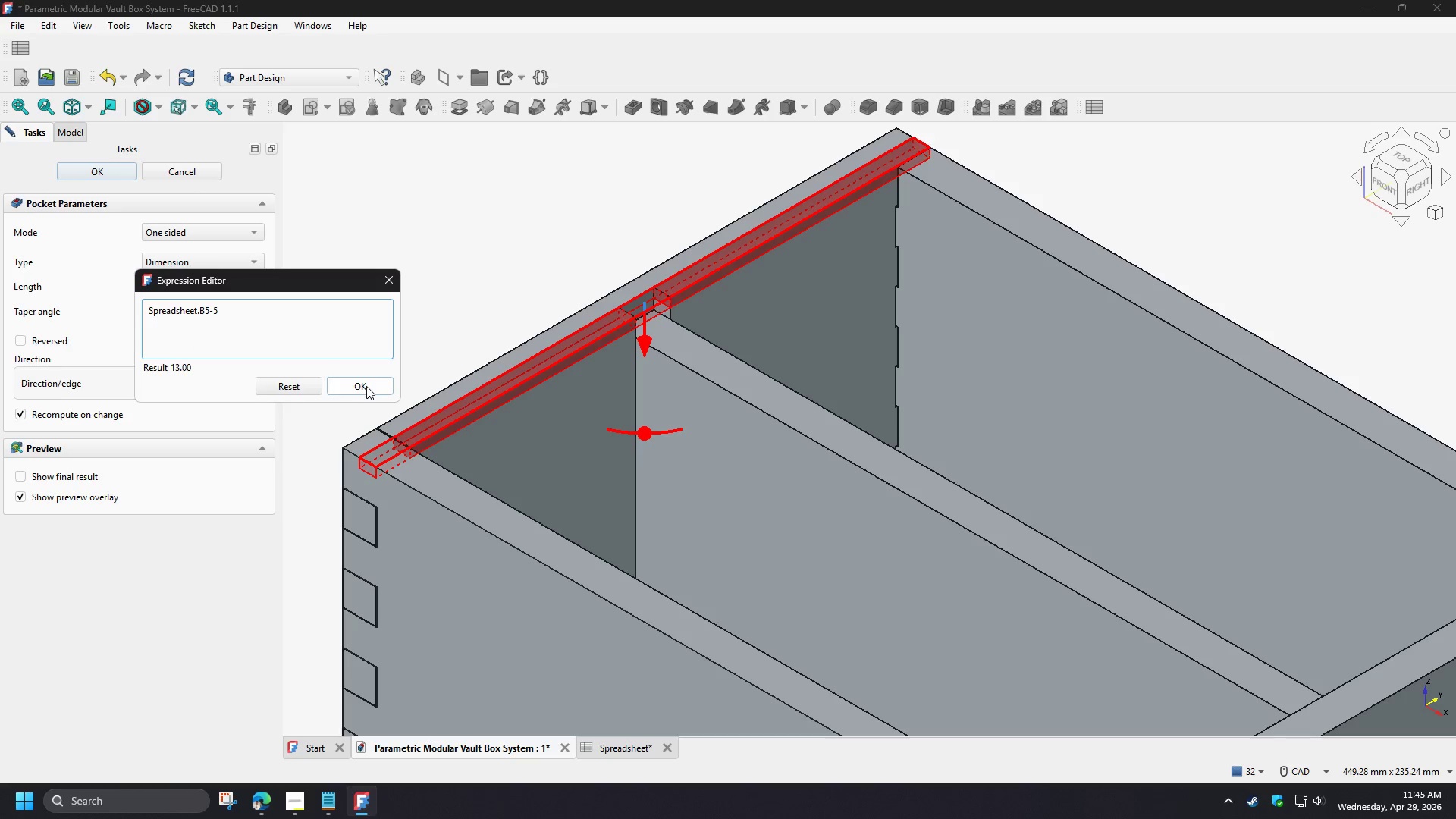 
left_click([366, 386])
 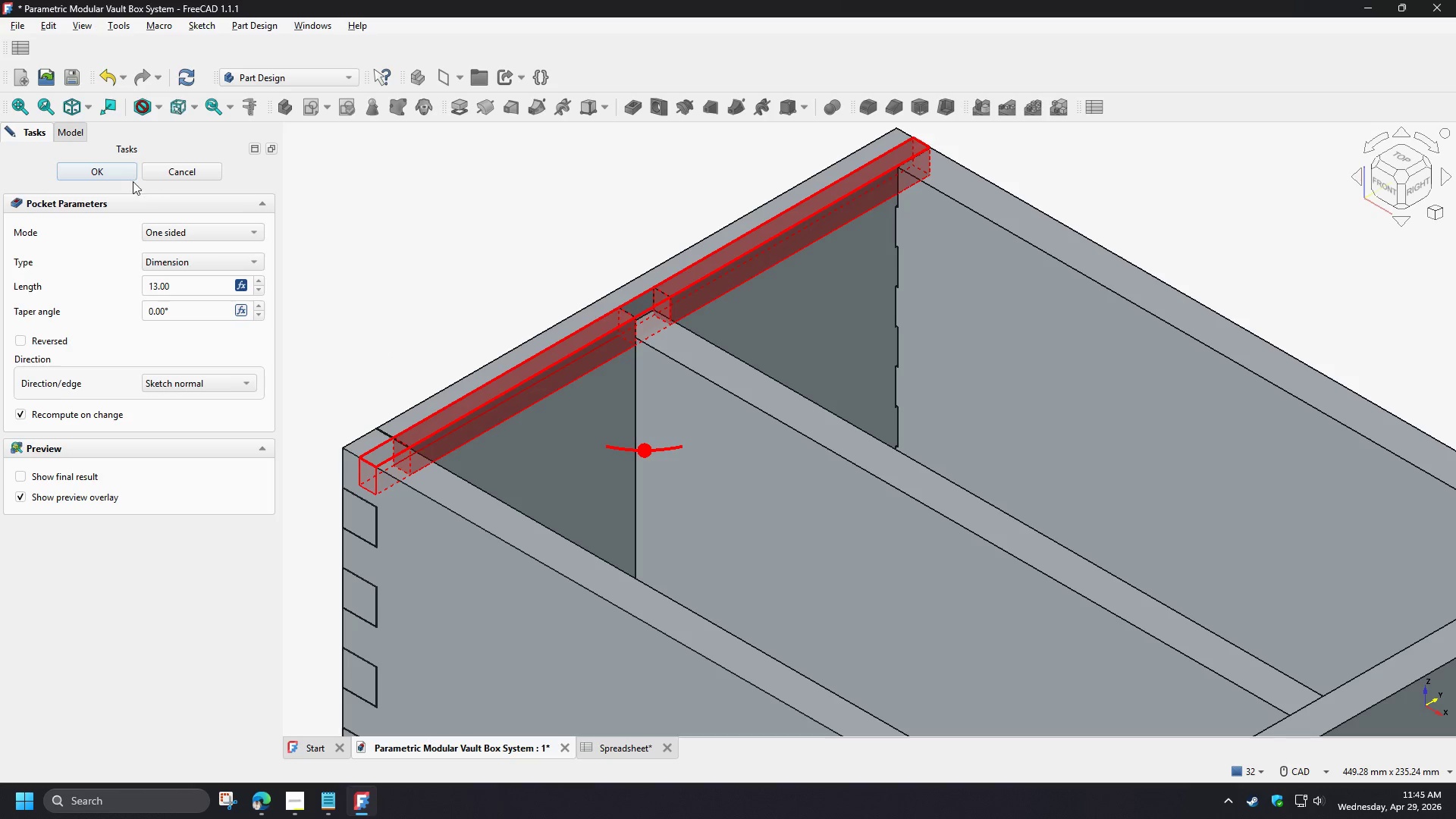 
wait(7.84)
 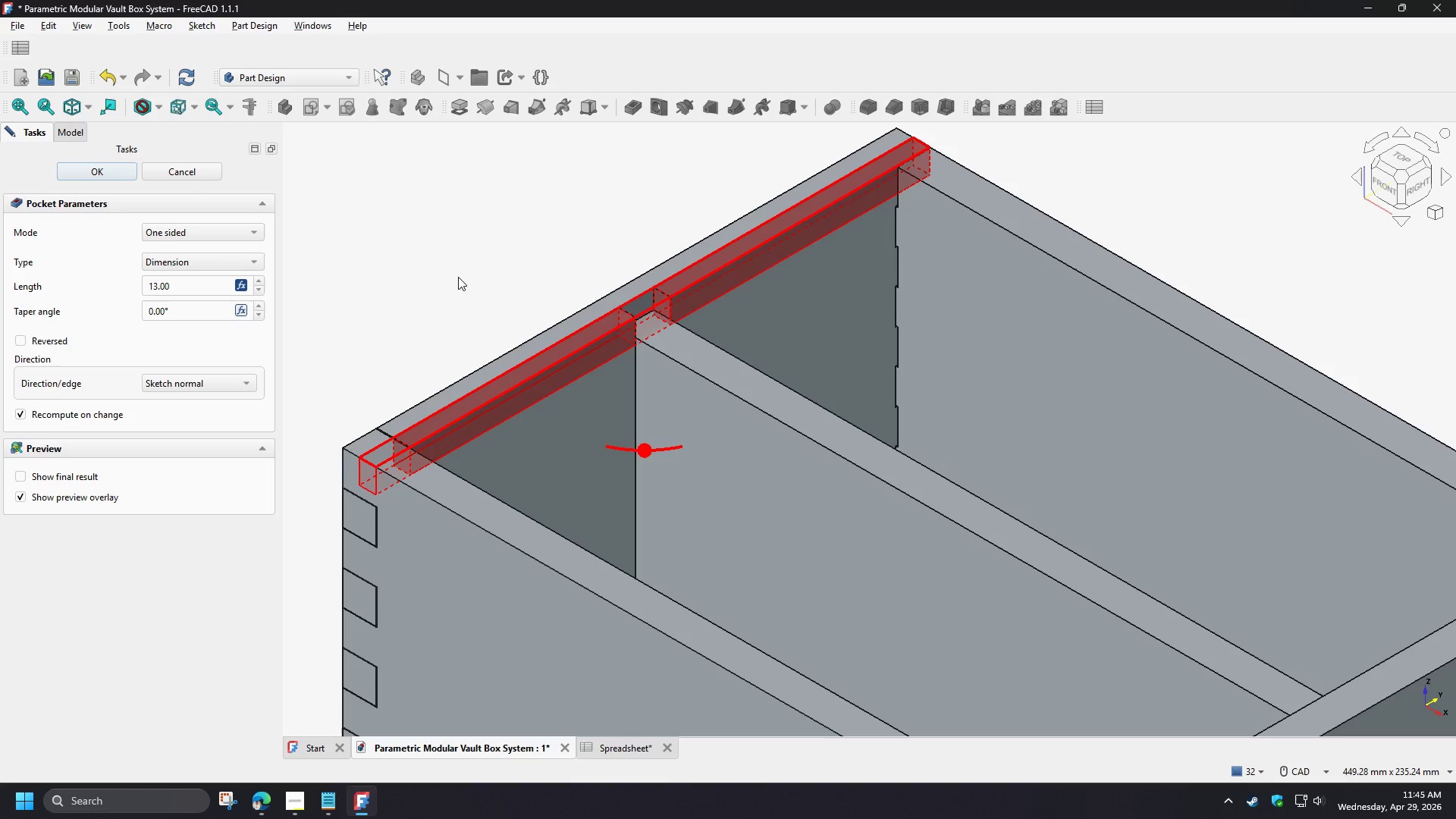 
scroll: coordinate [651, 311], scroll_direction: up, amount: 3.0
 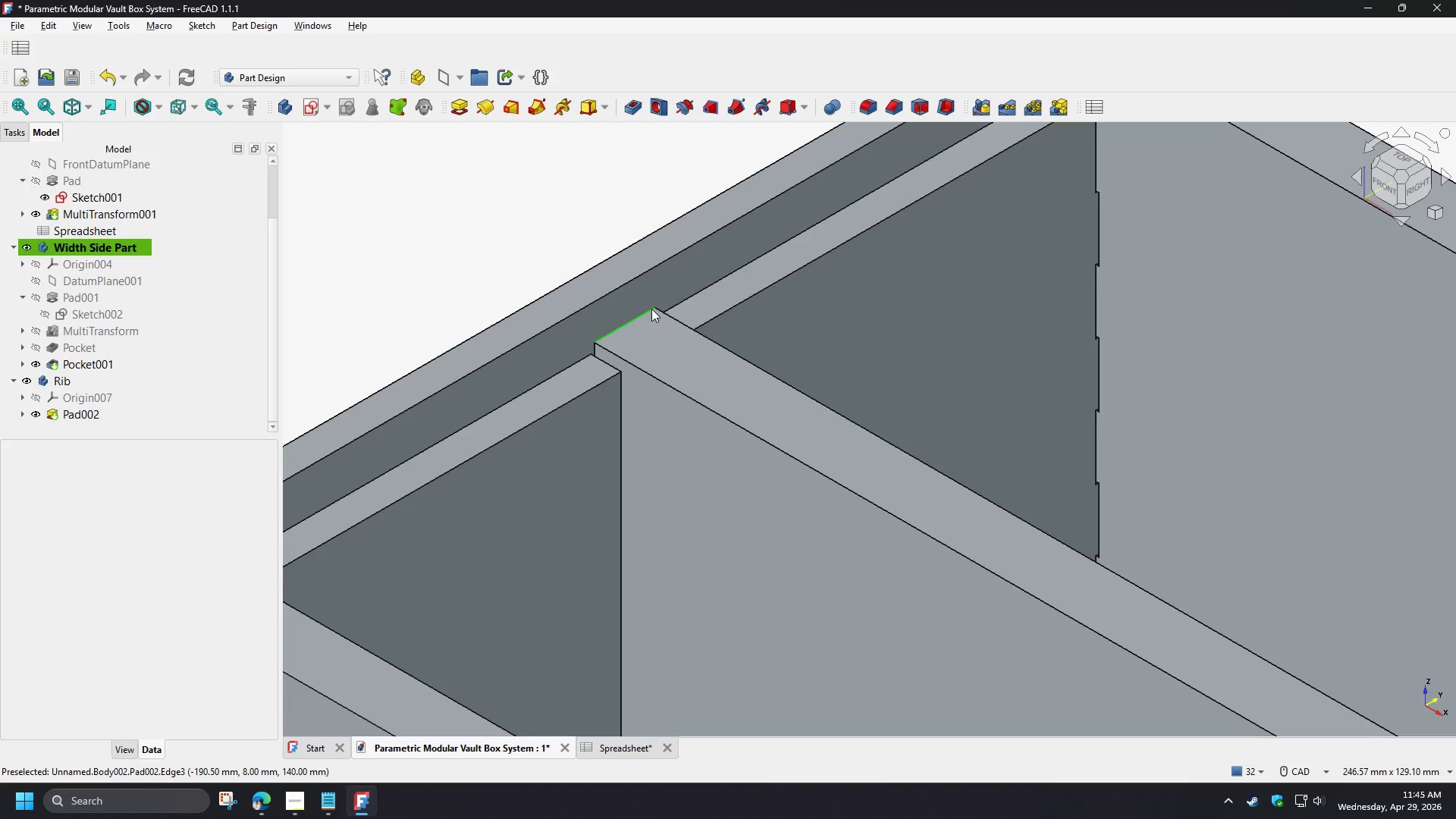 
scroll: coordinate [651, 309], scroll_direction: down, amount: 2.0
 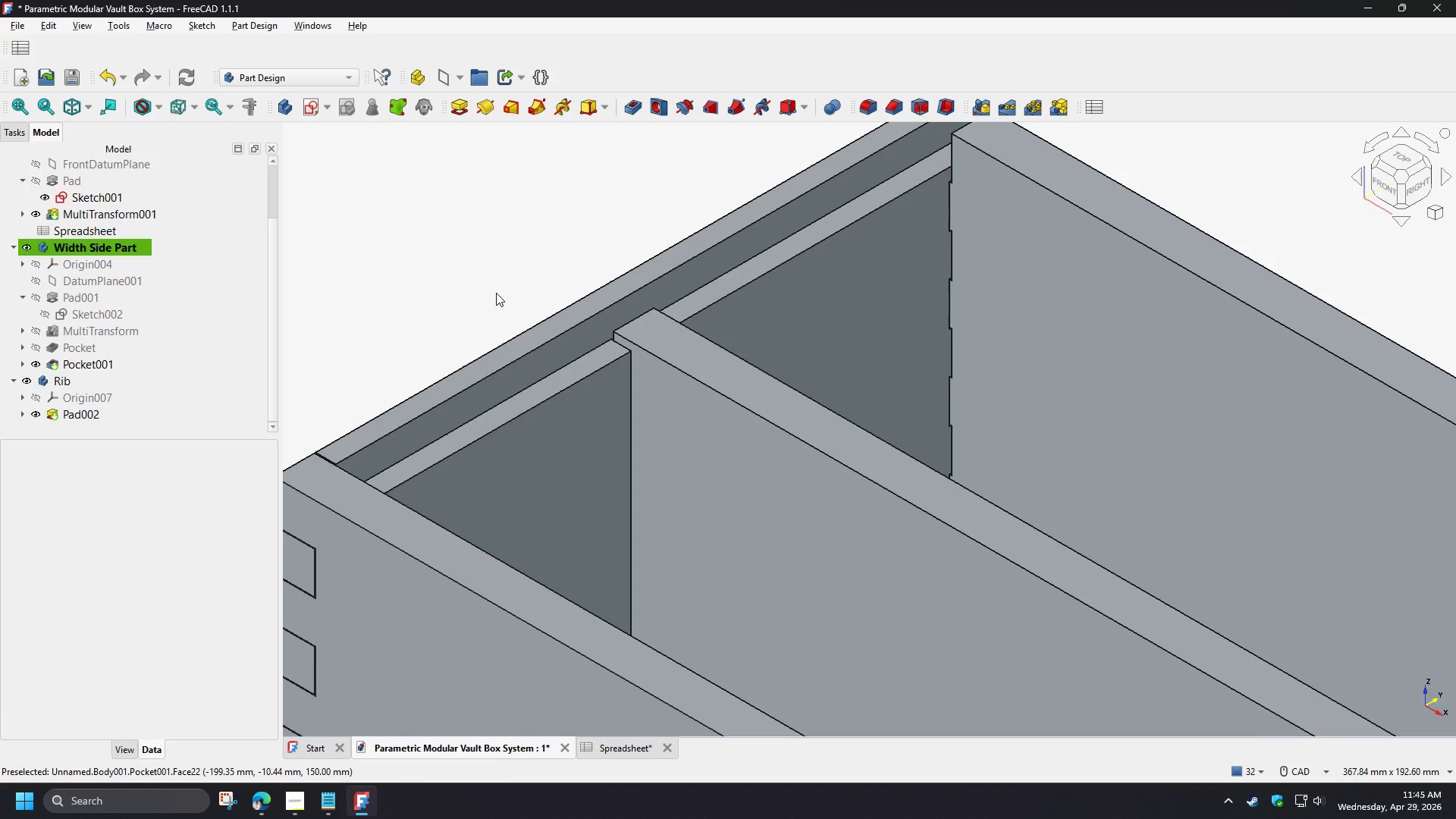 
scroll: coordinate [632, 319], scroll_direction: up, amount: 2.0
 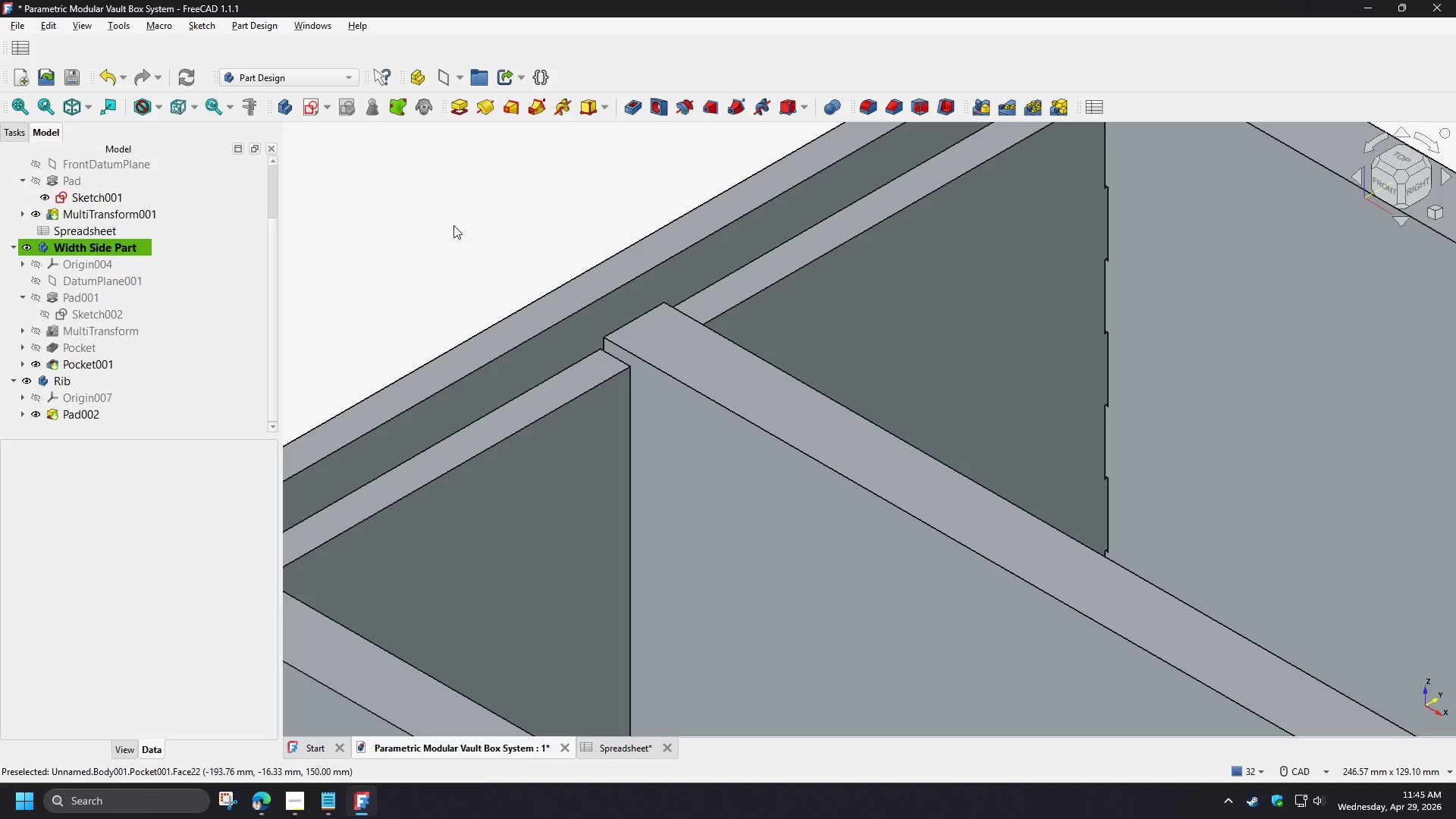 
wait(9.37)
 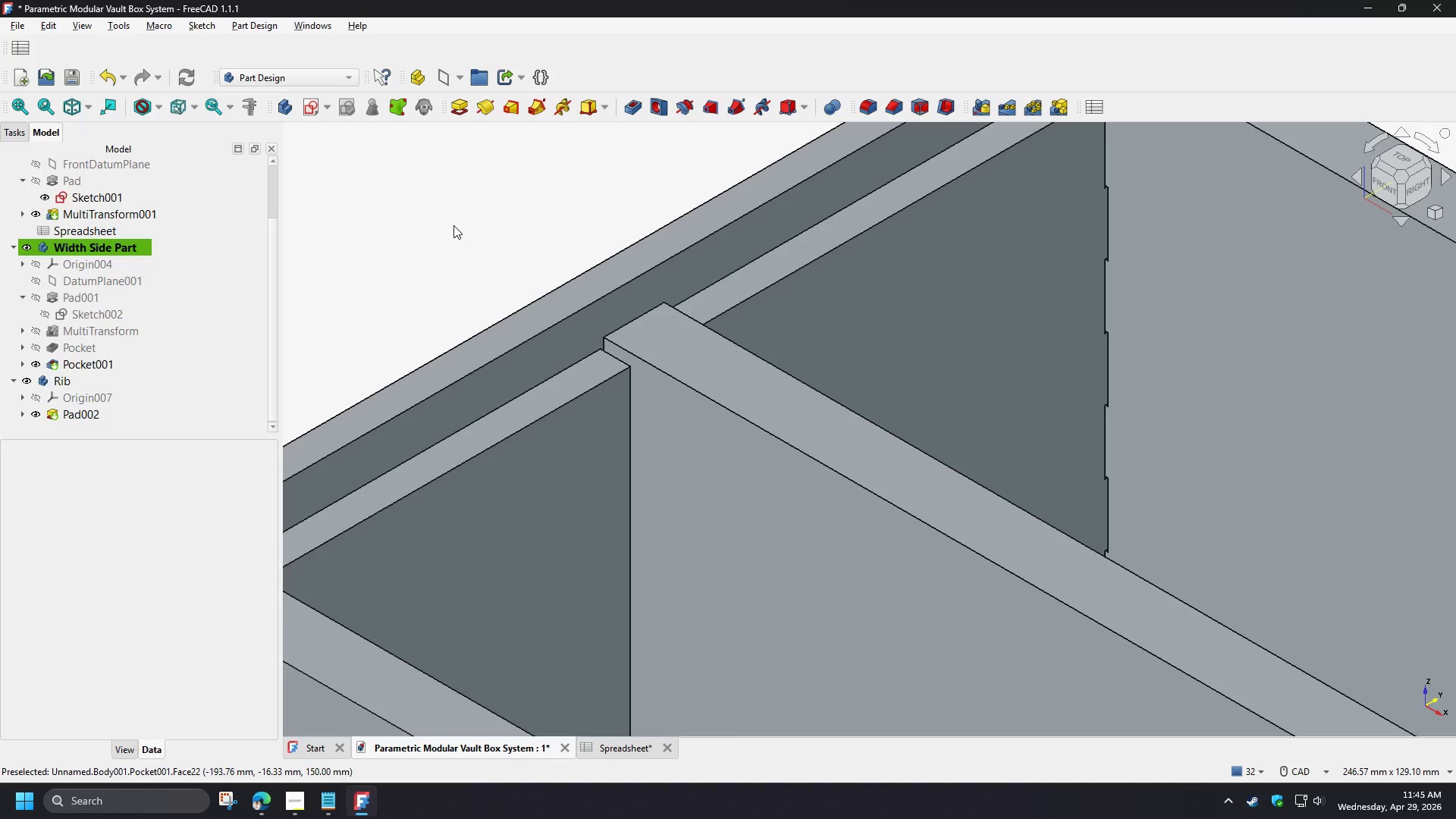 
left_click([253, 109])
 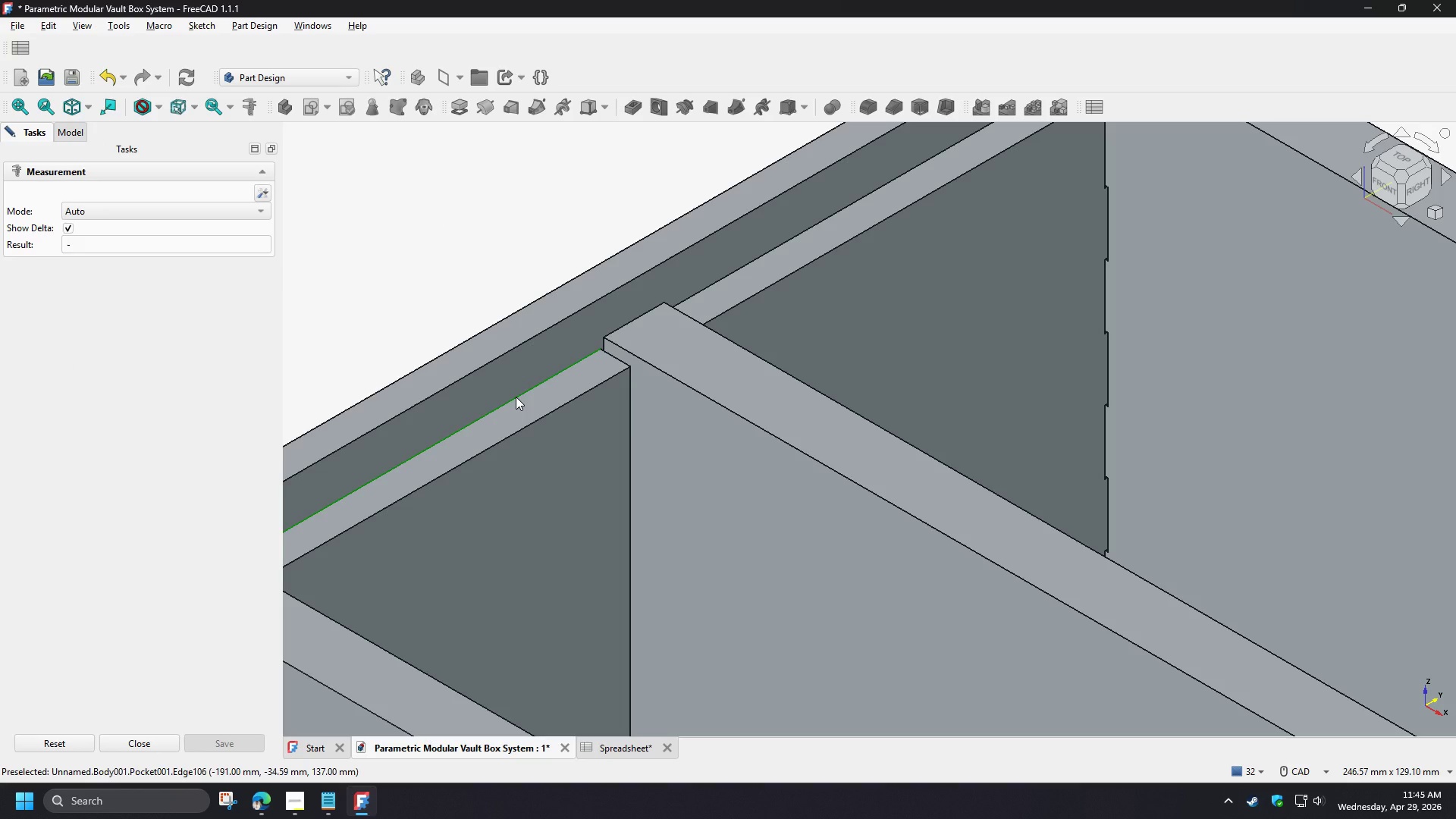 
left_click([516, 397])
 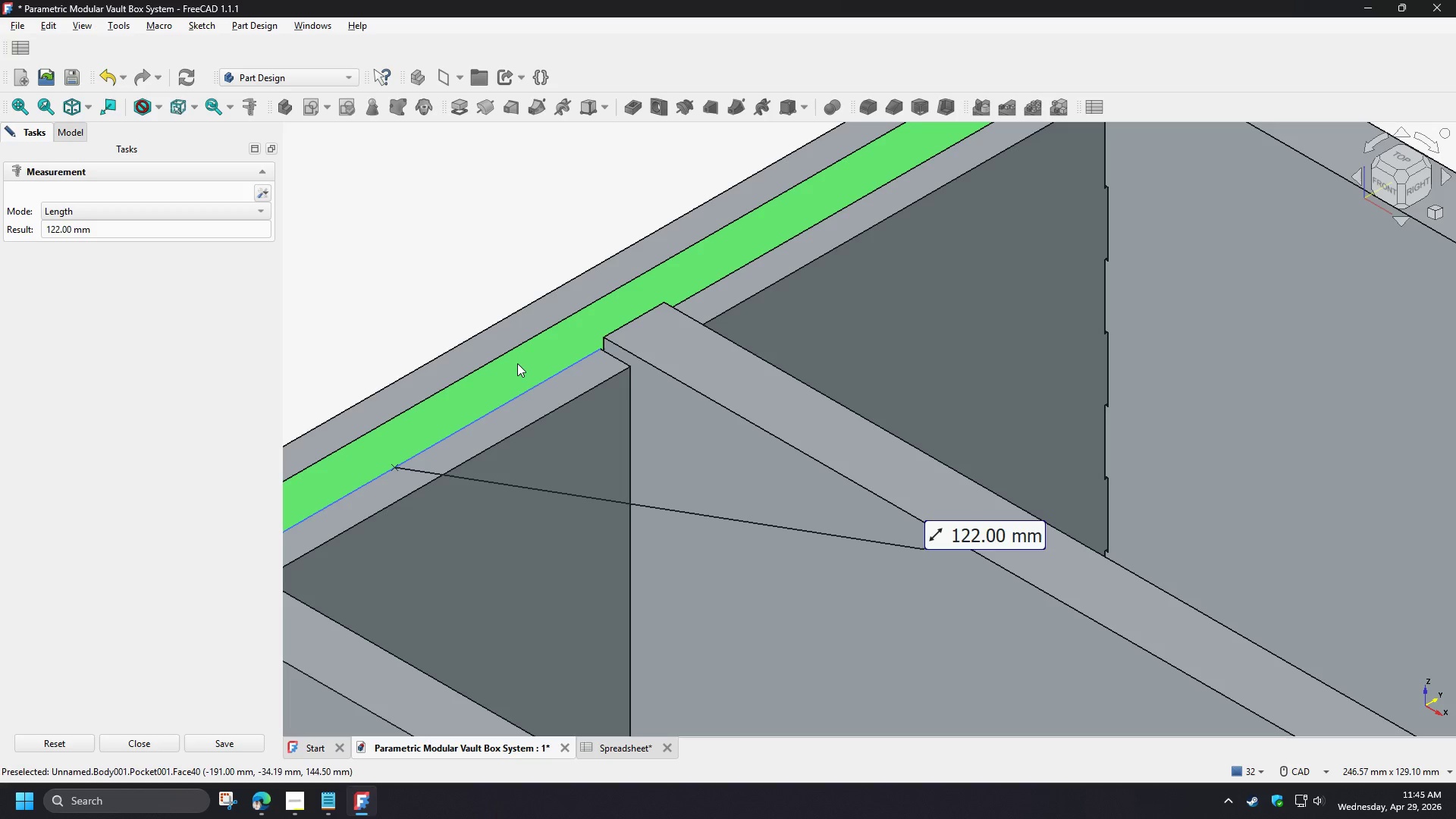 
hold_key(key=ControlLeft, duration=1.5)
left_click([510, 350])
 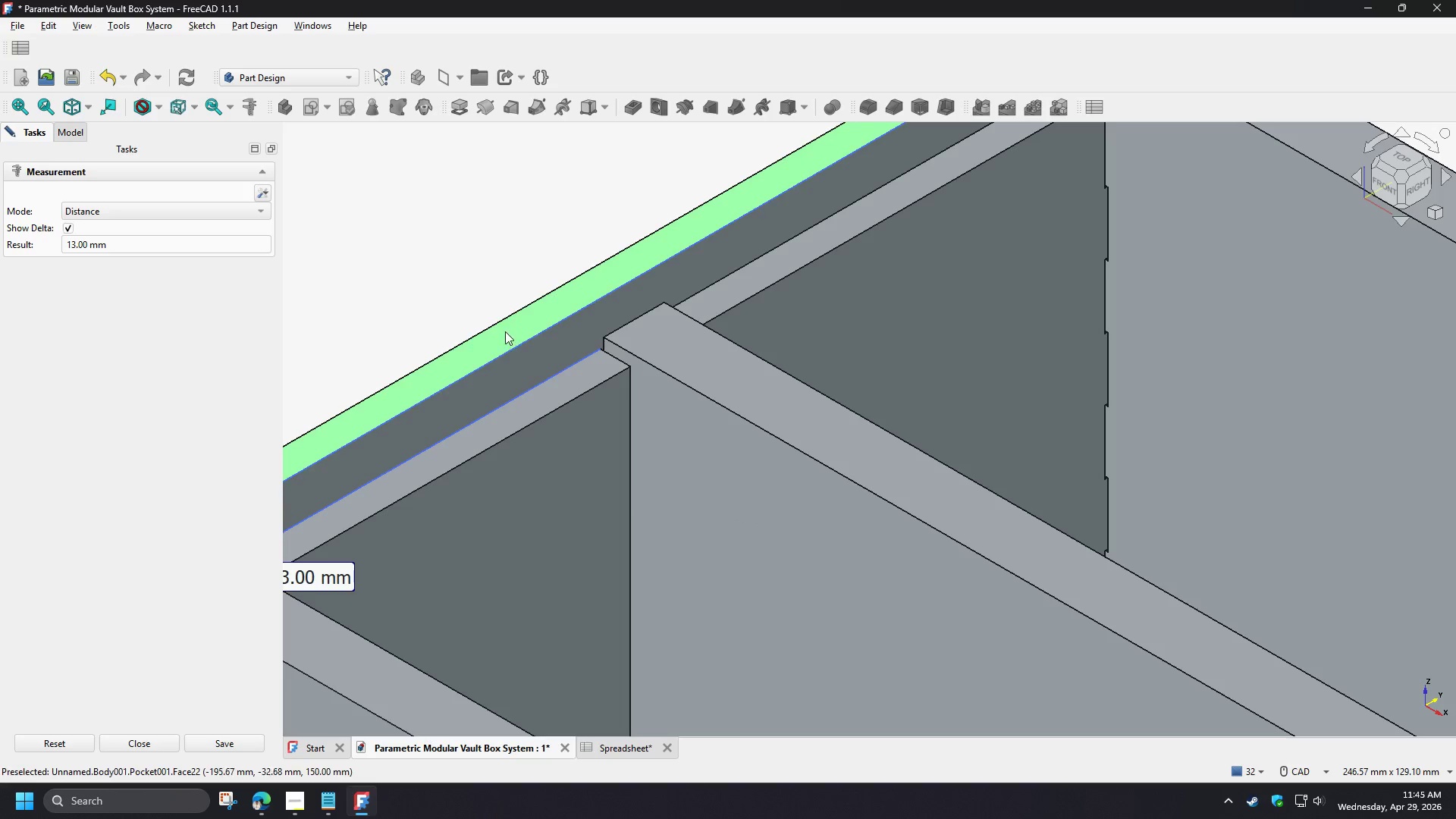 
key(Control+ControlLeft)
 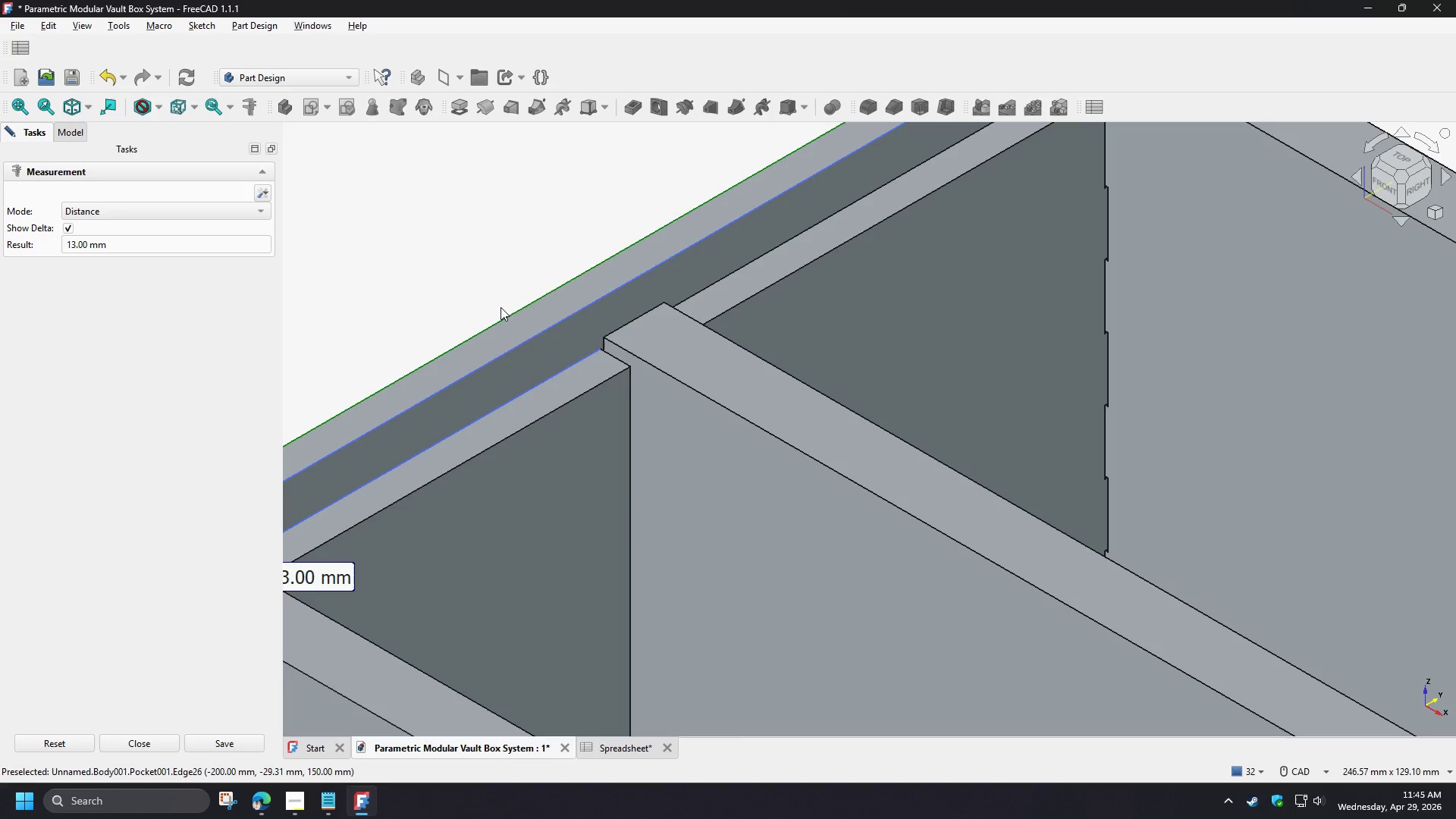 
key(Control+ControlLeft)
 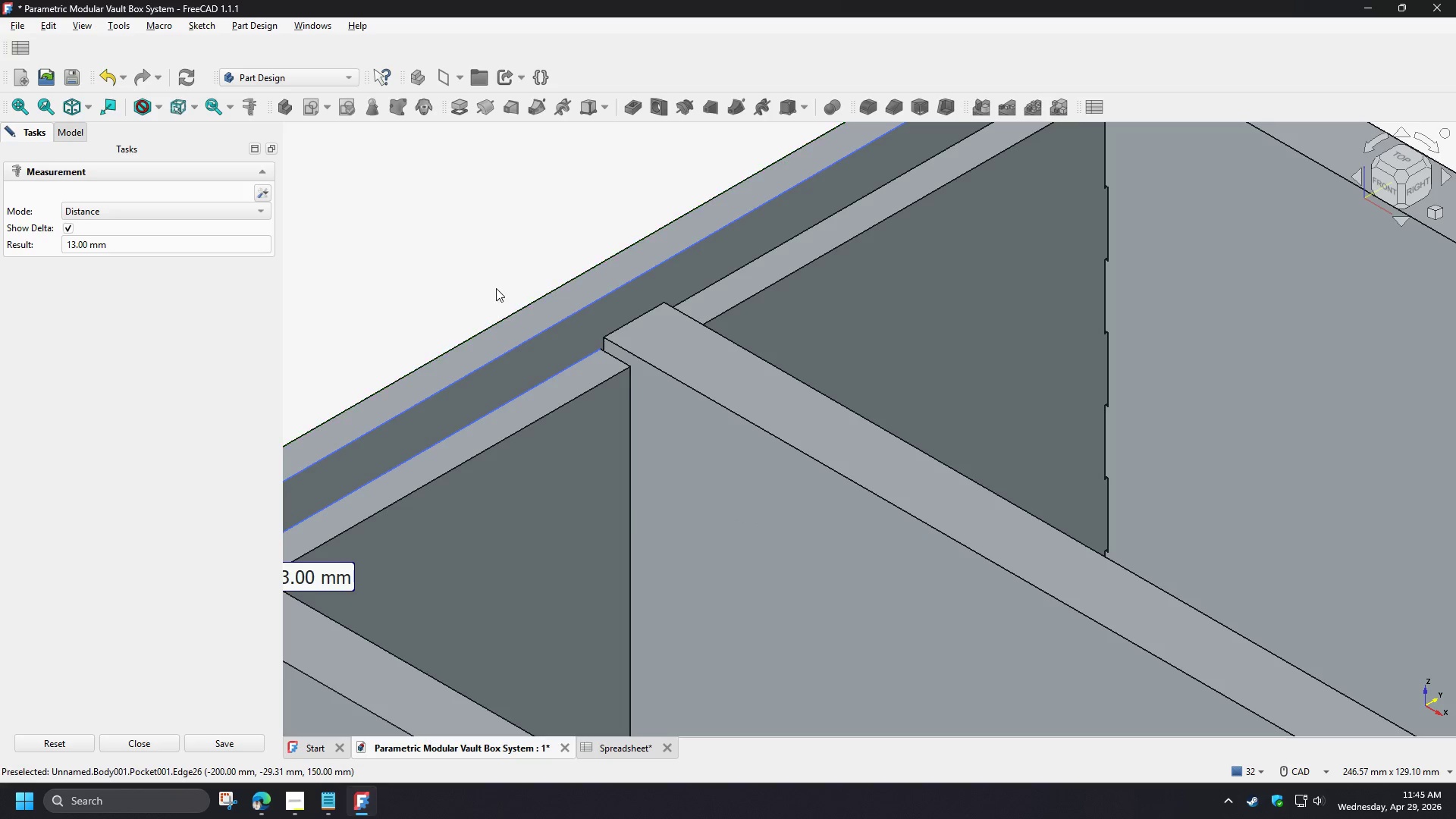 
key(Control+ControlLeft)
 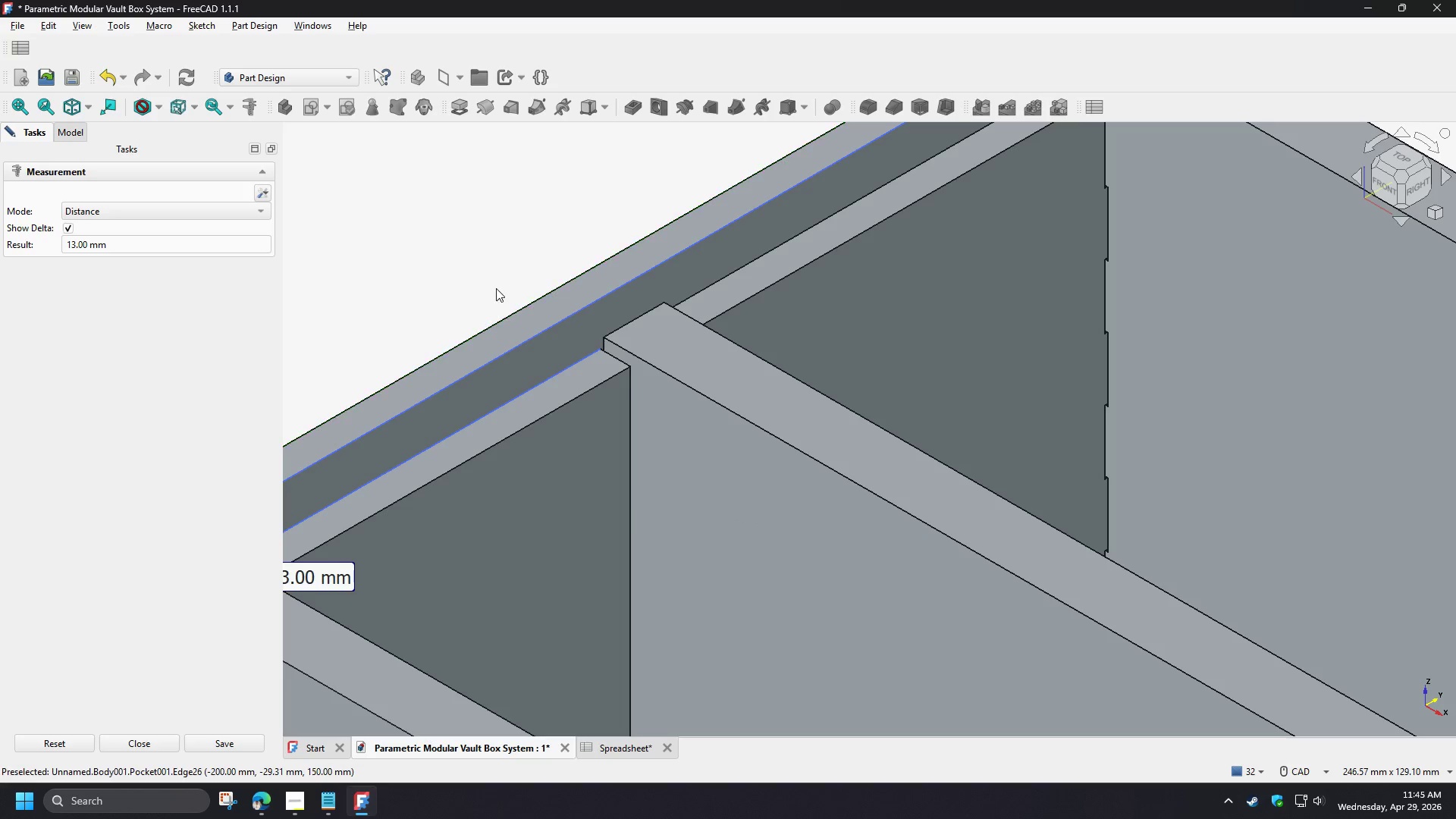 
key(Control+ControlLeft)
 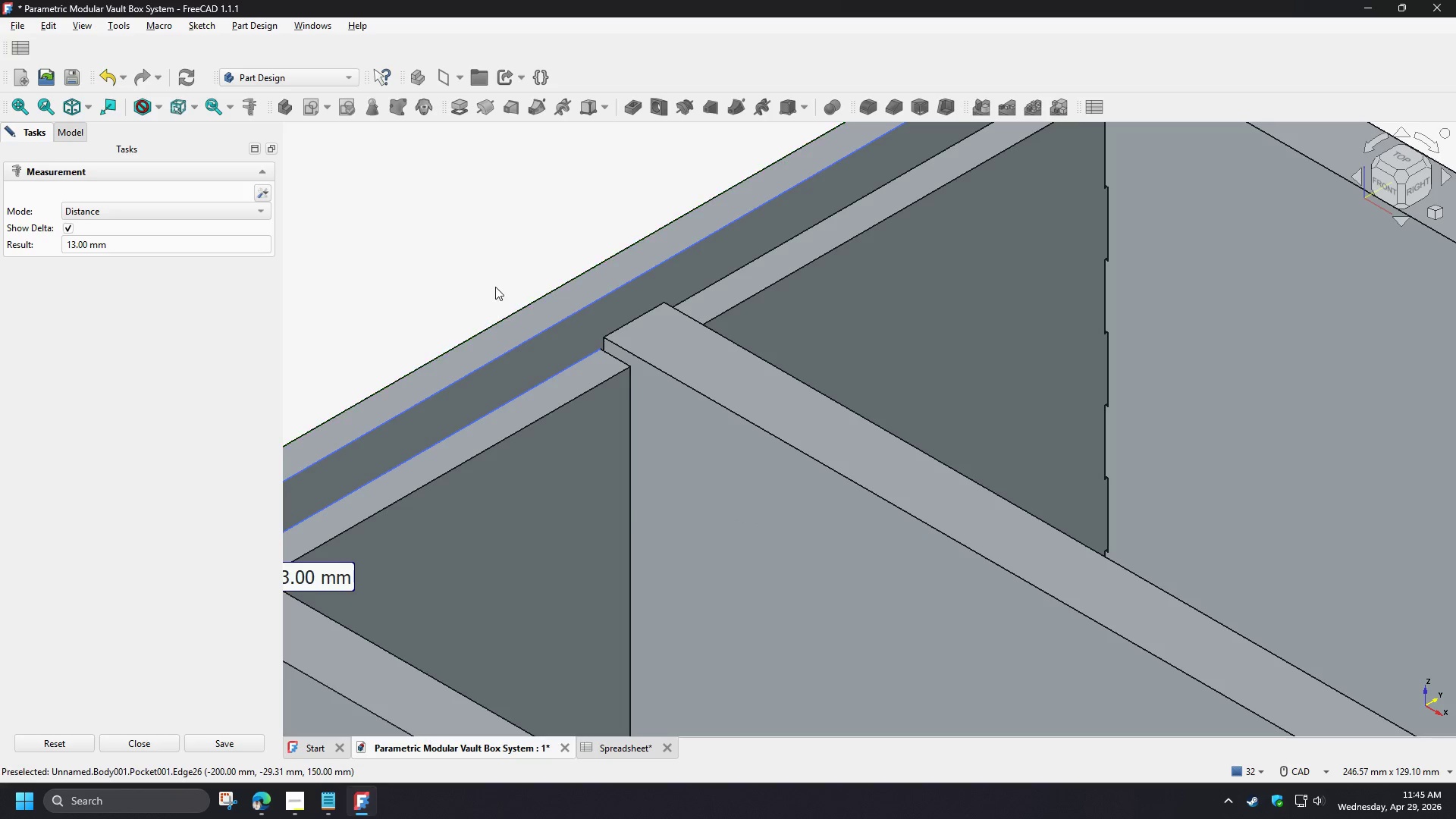 
key(Control+ControlLeft)
 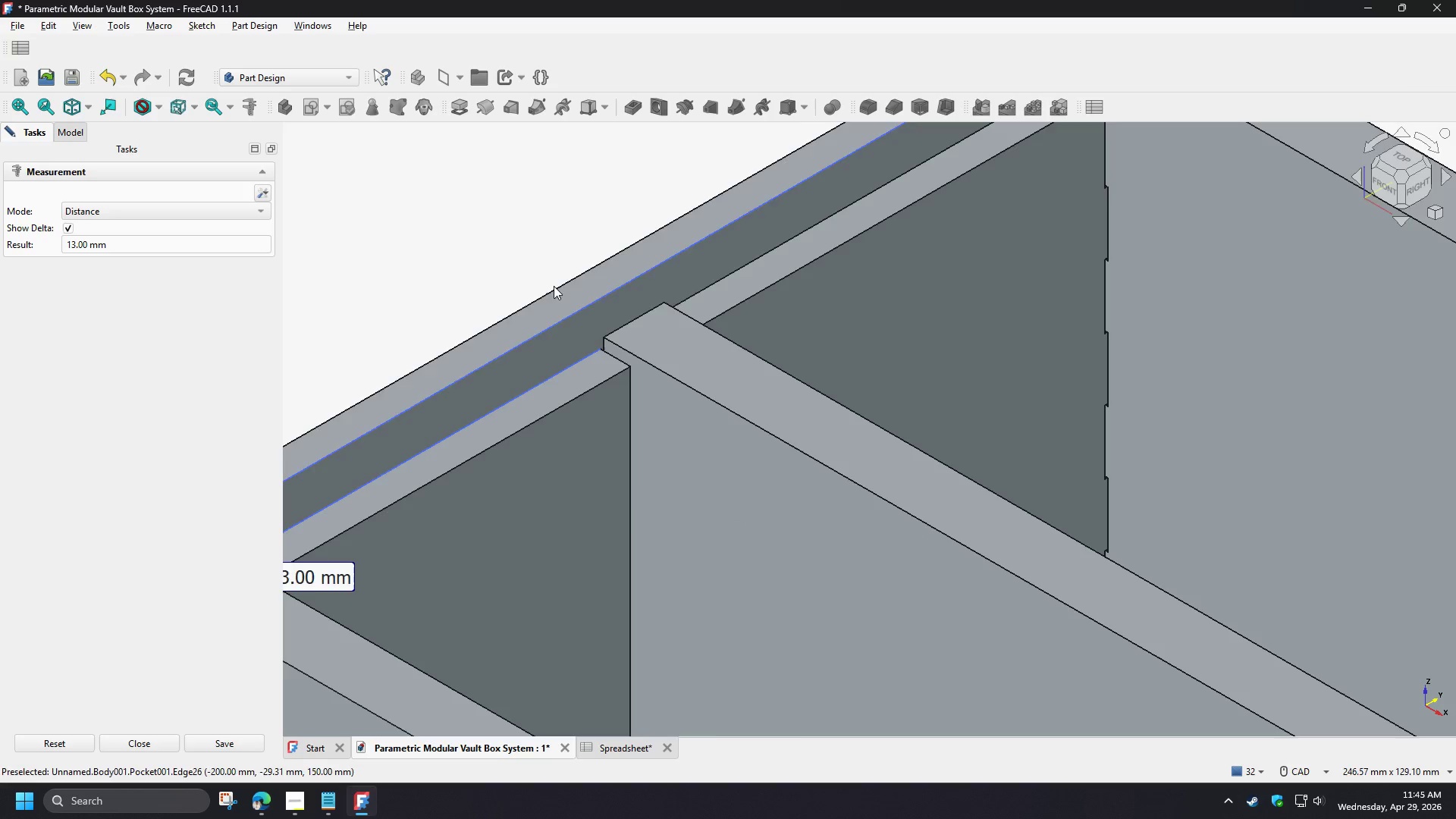 
scroll: coordinate [573, 283], scroll_direction: down, amount: 2.0
 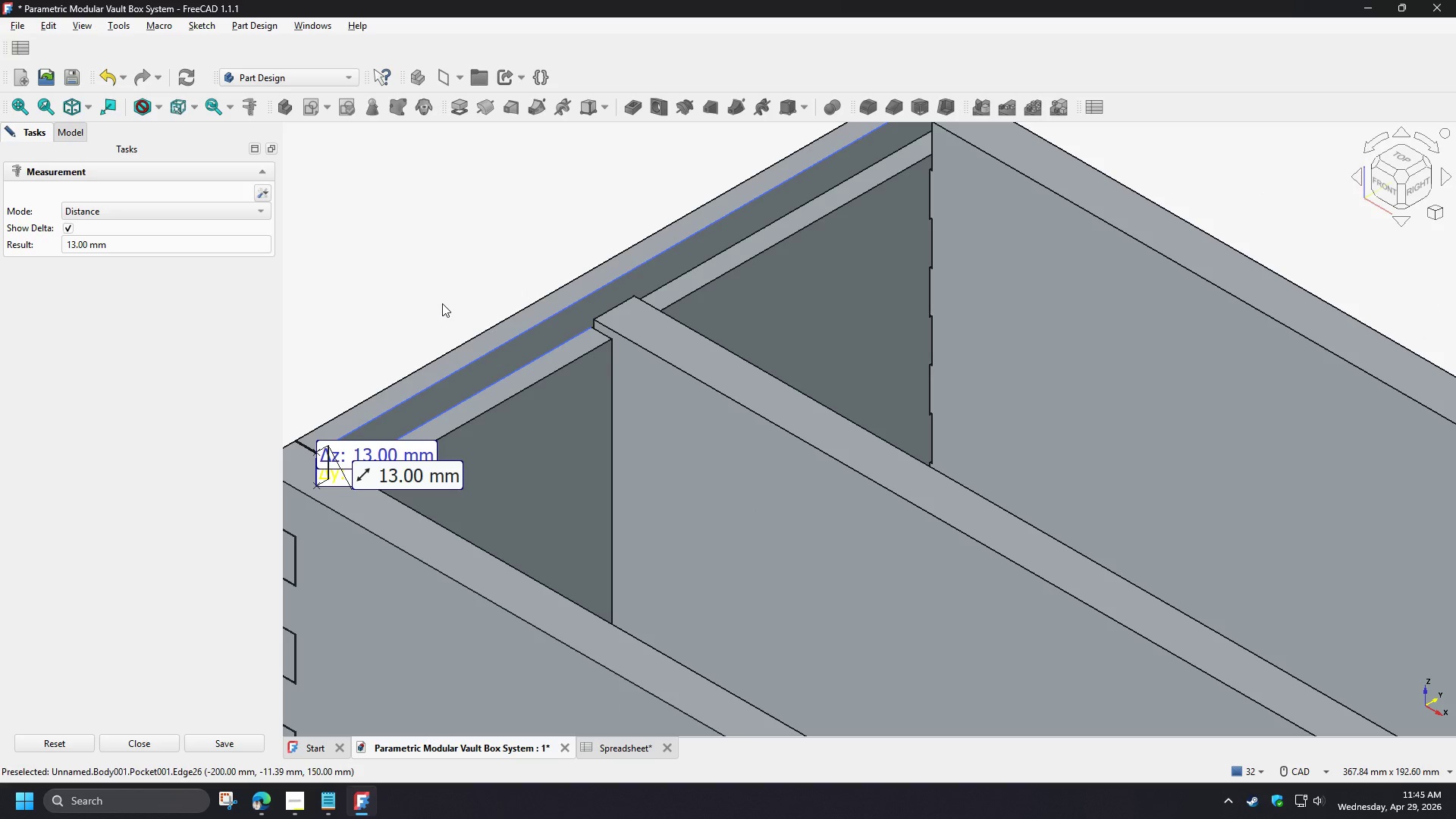 
scroll: coordinate [441, 303], scroll_direction: up, amount: 2.0
 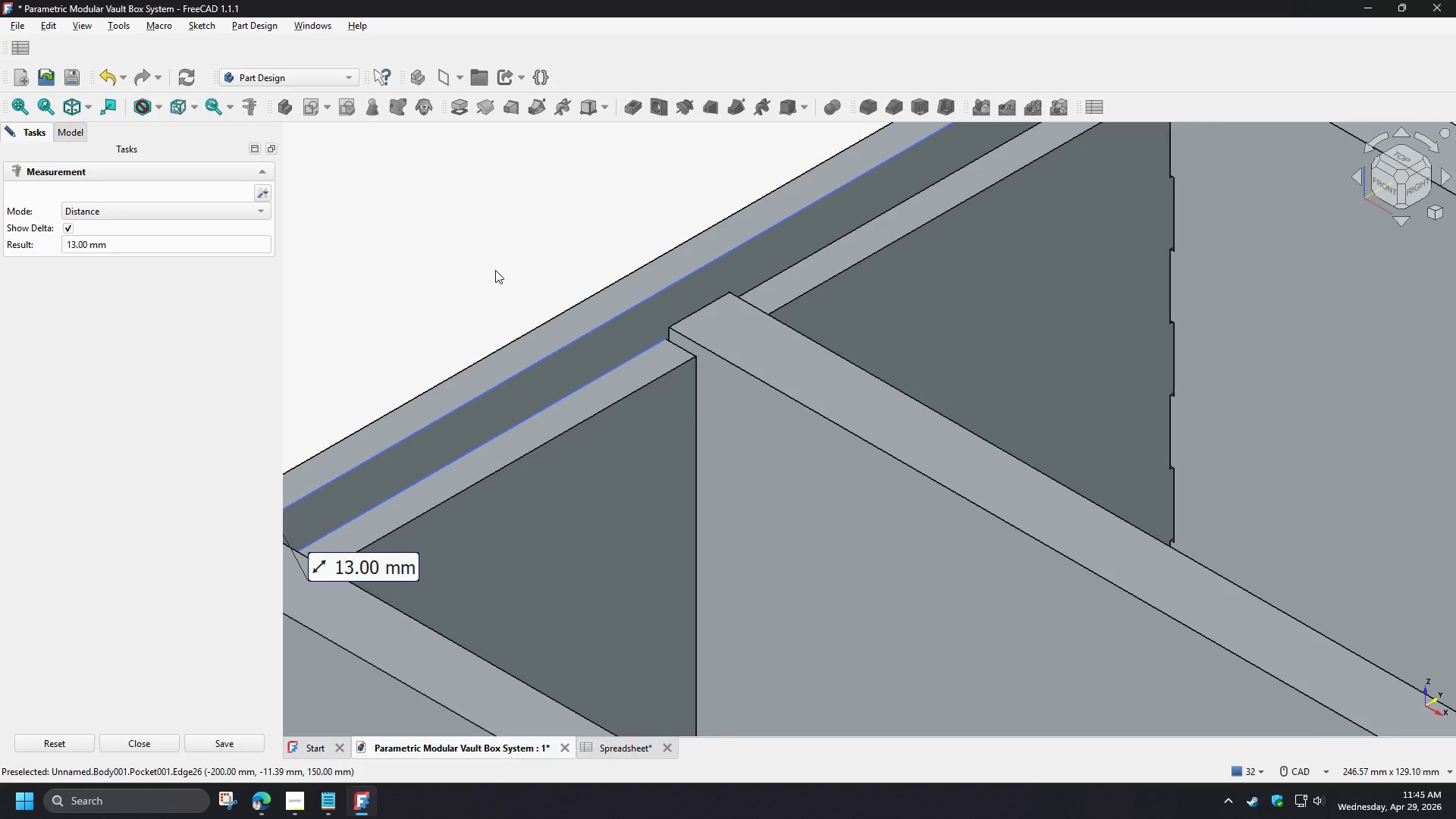 
left_click([495, 270])
 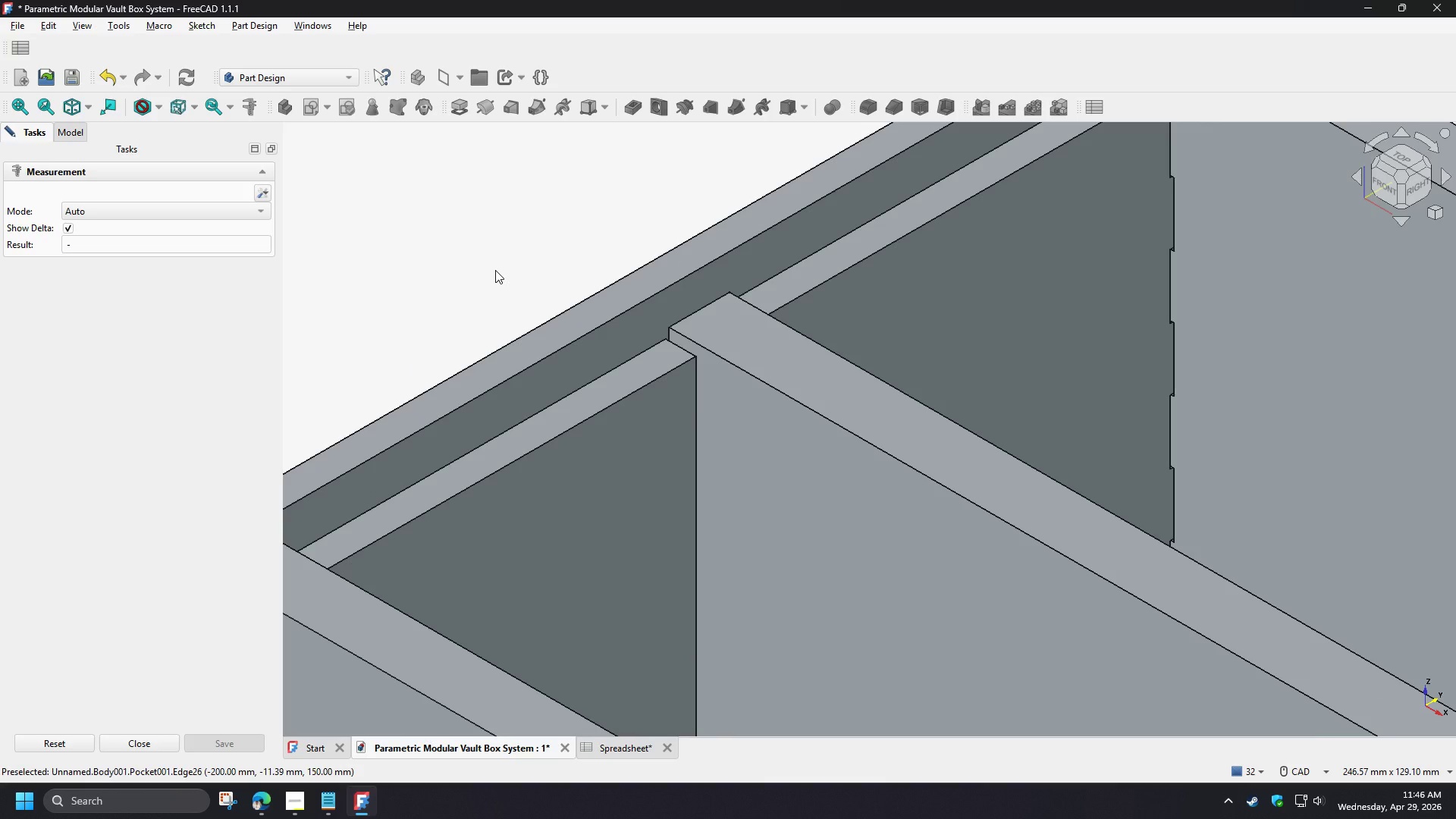 
wait(5.5)
 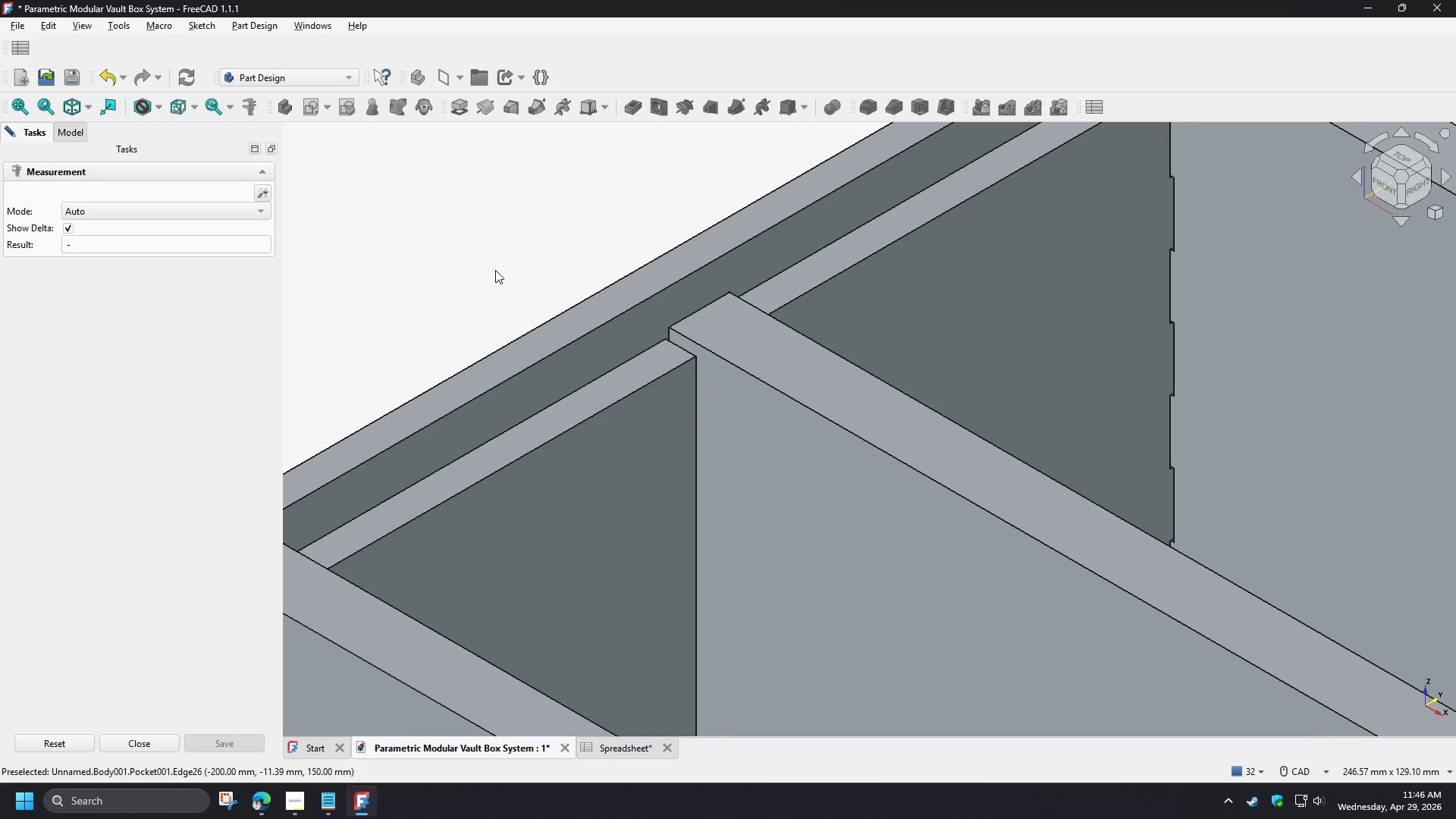 
scroll: coordinate [502, 245], scroll_direction: down, amount: 5.0
 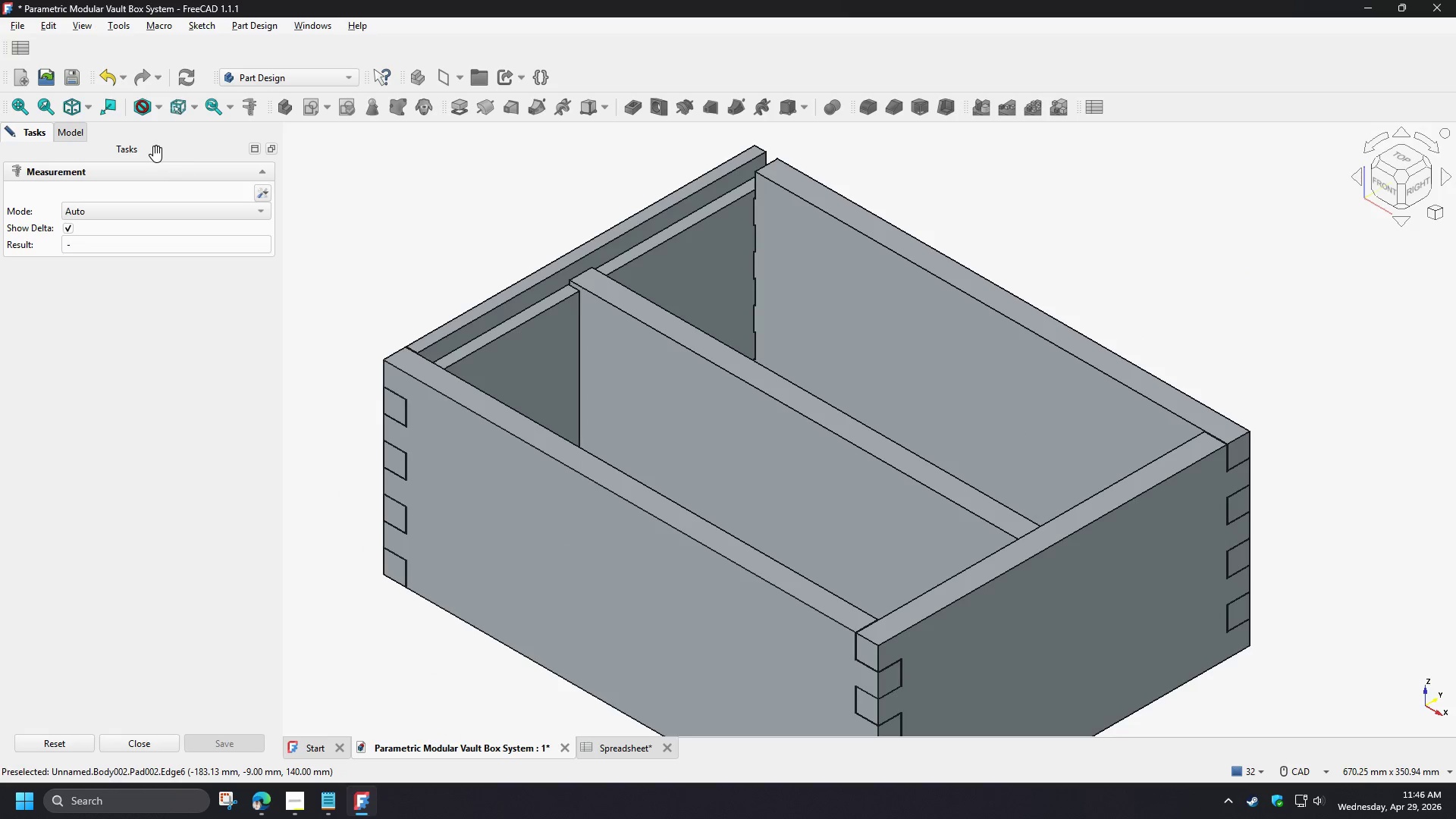 
left_click([75, 130])
 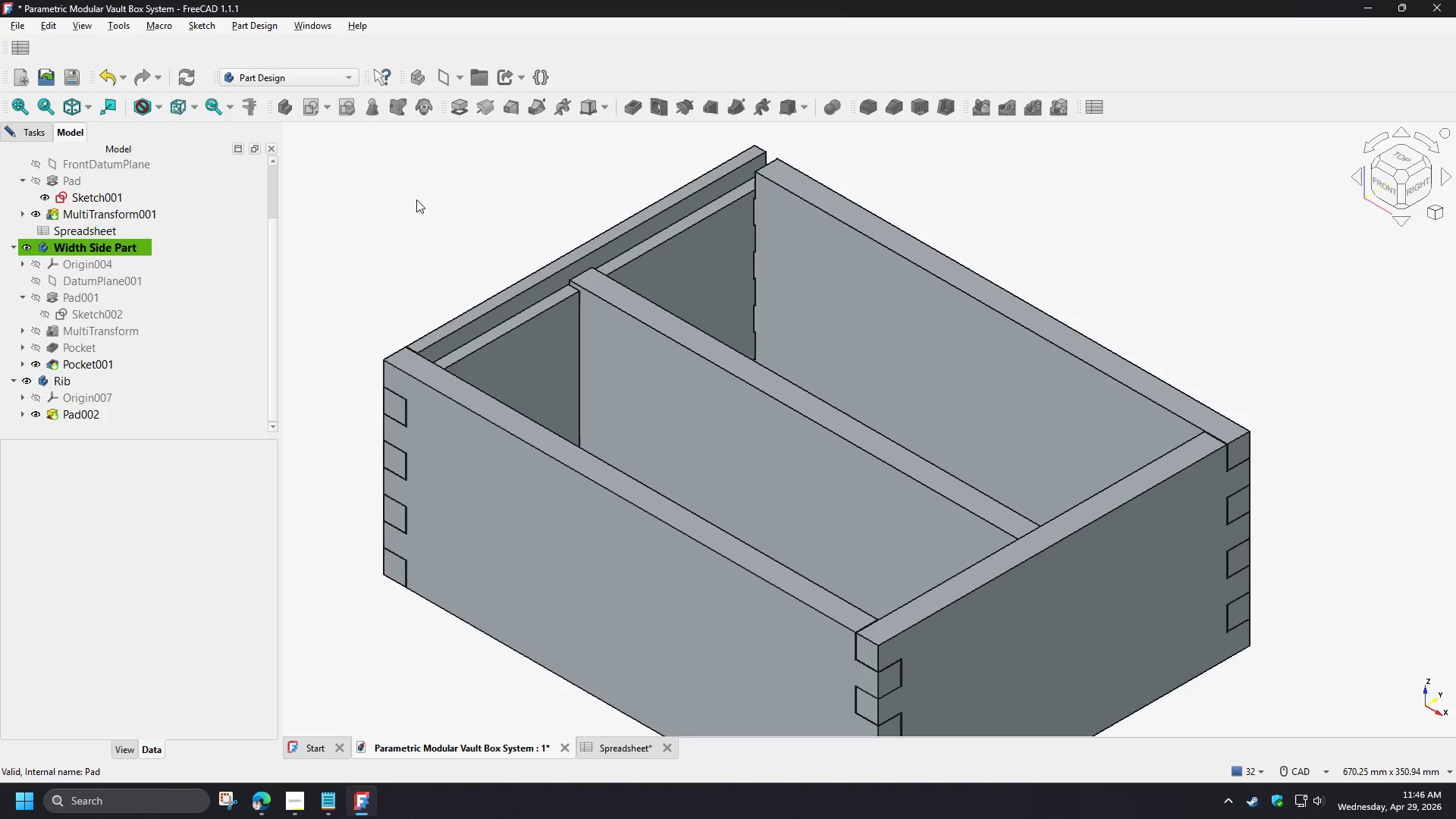 
left_click([426, 205])
 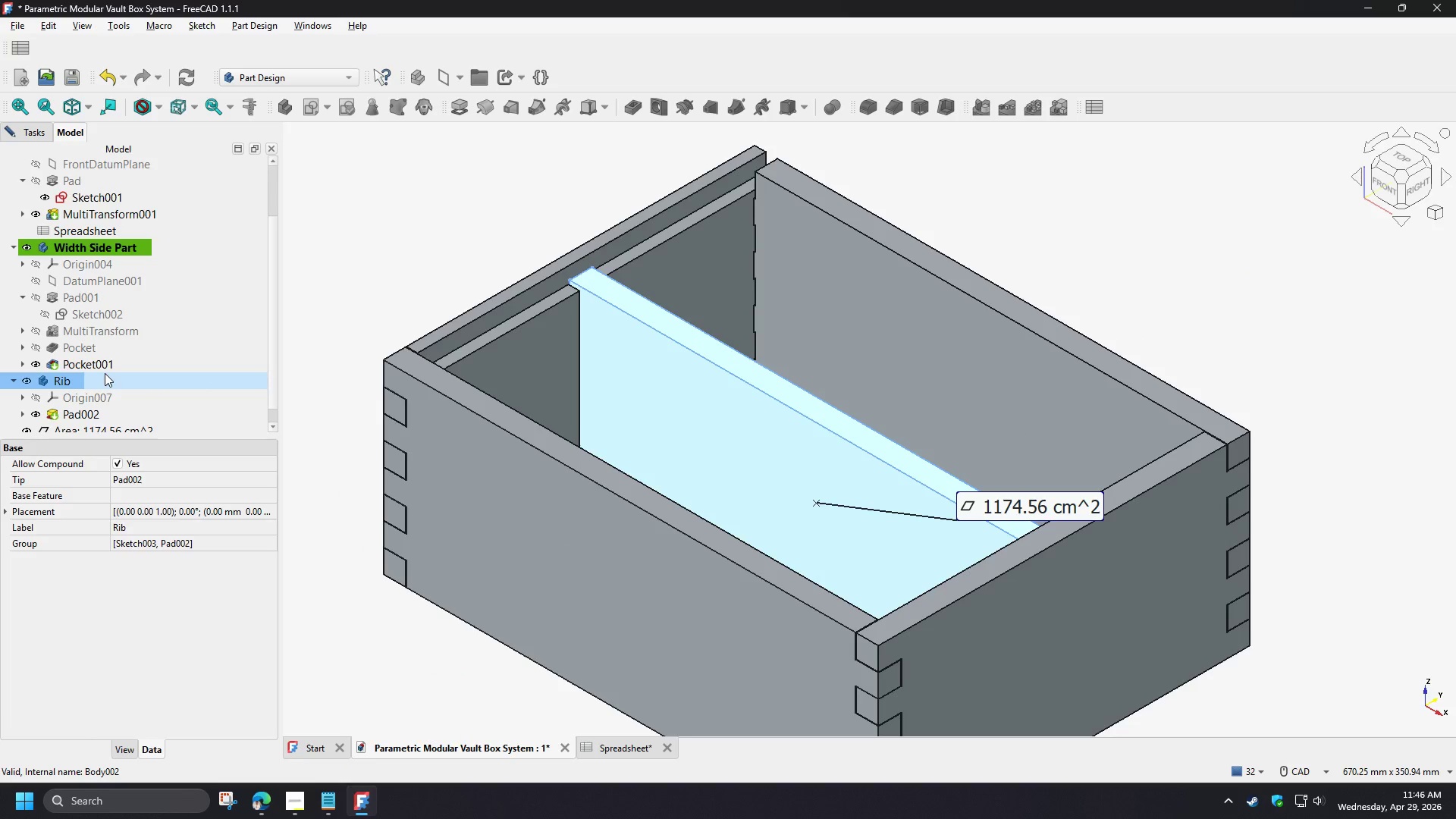 
left_click([131, 399])
 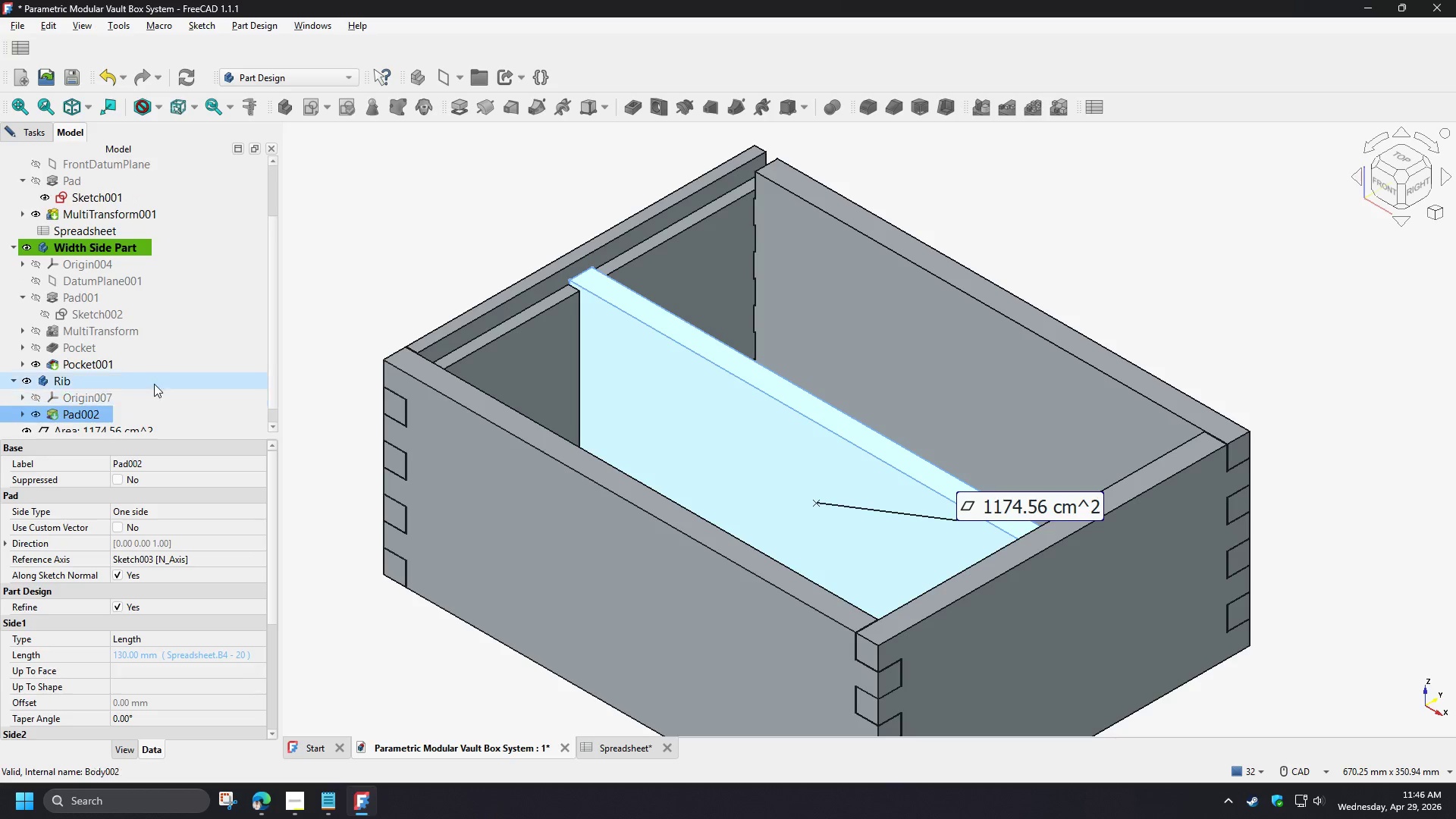 
scroll: coordinate [174, 362], scroll_direction: down, amount: 2.0
 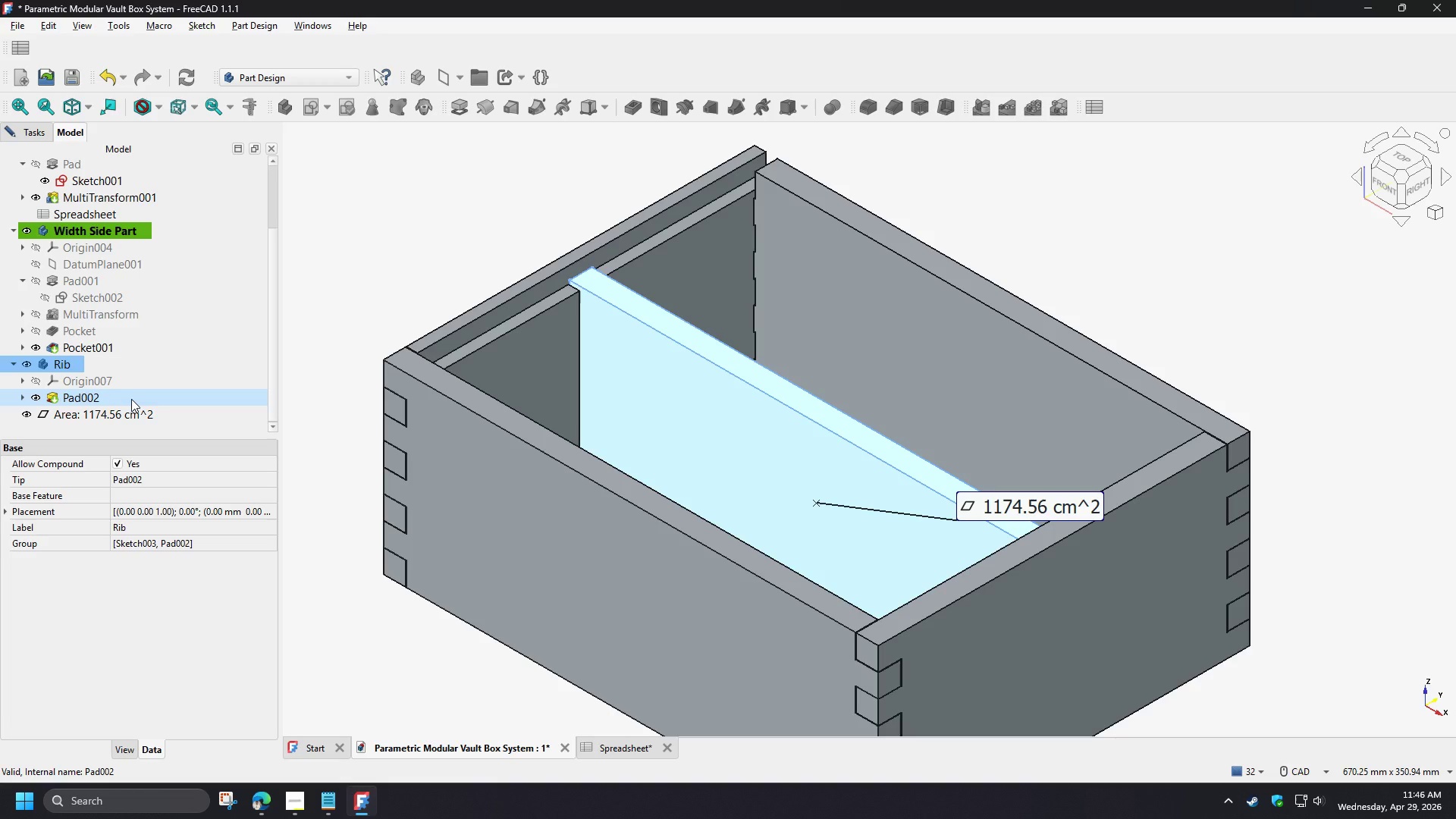 
left_click([124, 413])
 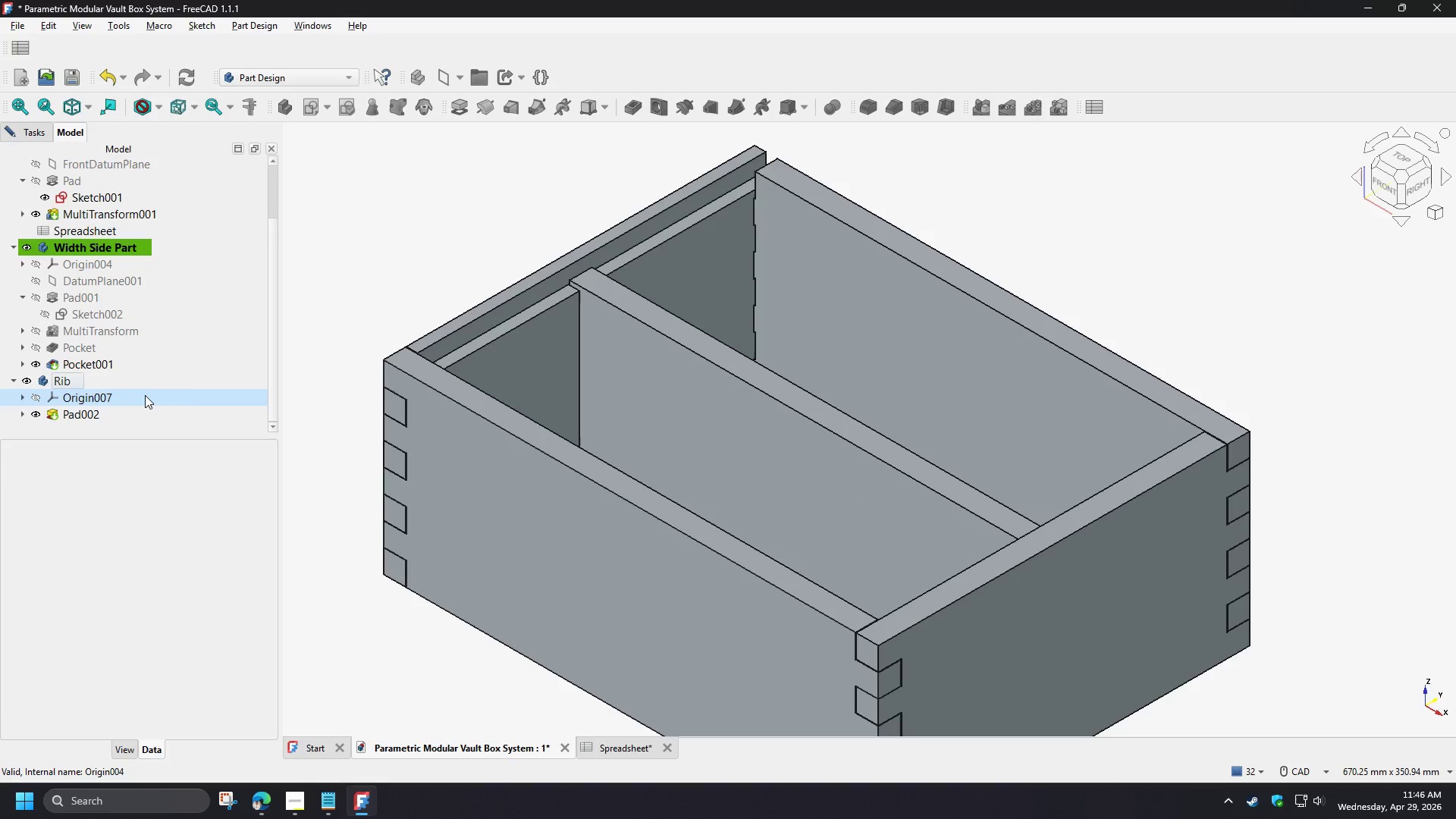 
scroll: coordinate [154, 382], scroll_direction: down, amount: 3.0
 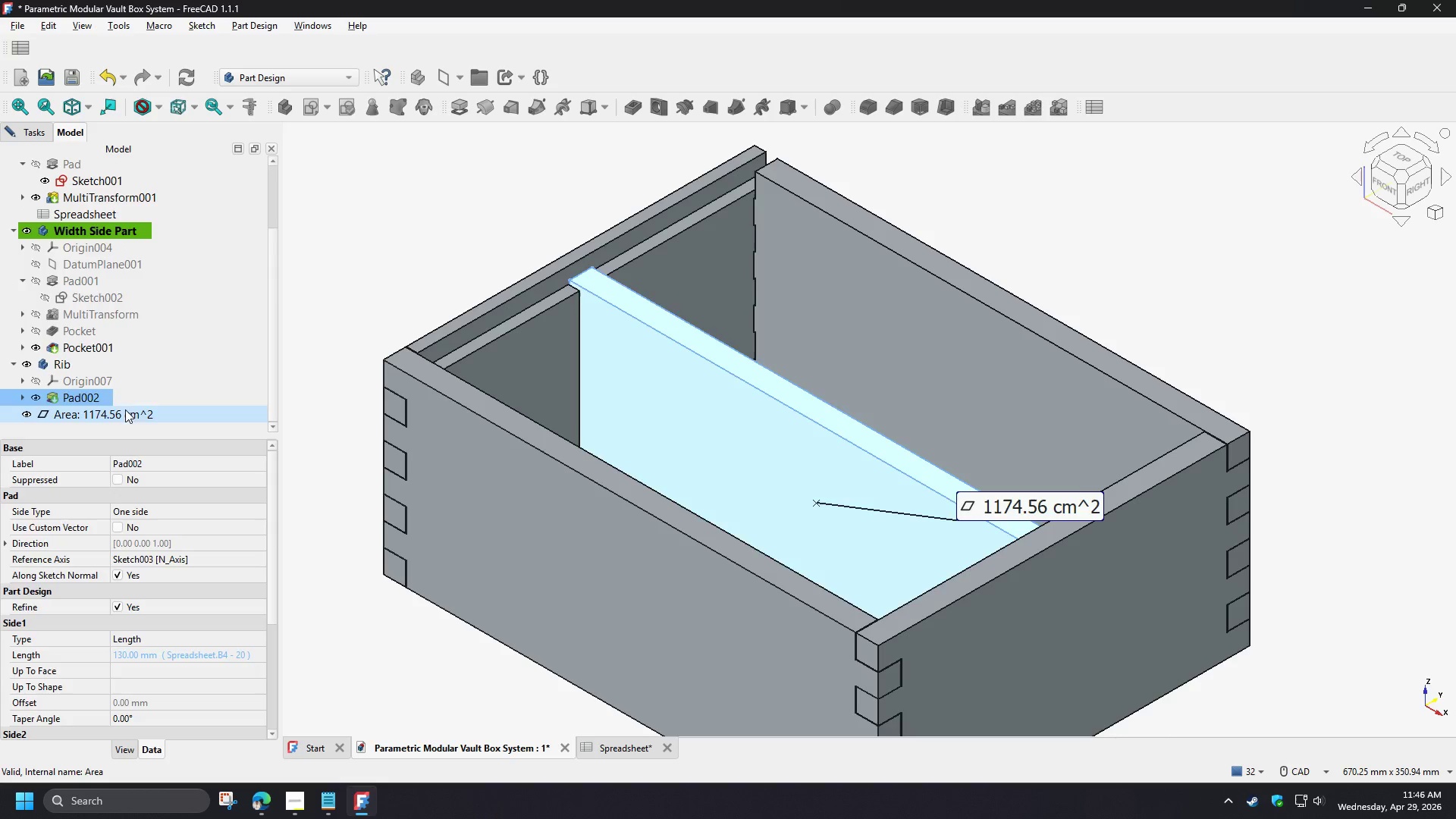 
left_click([131, 411])
 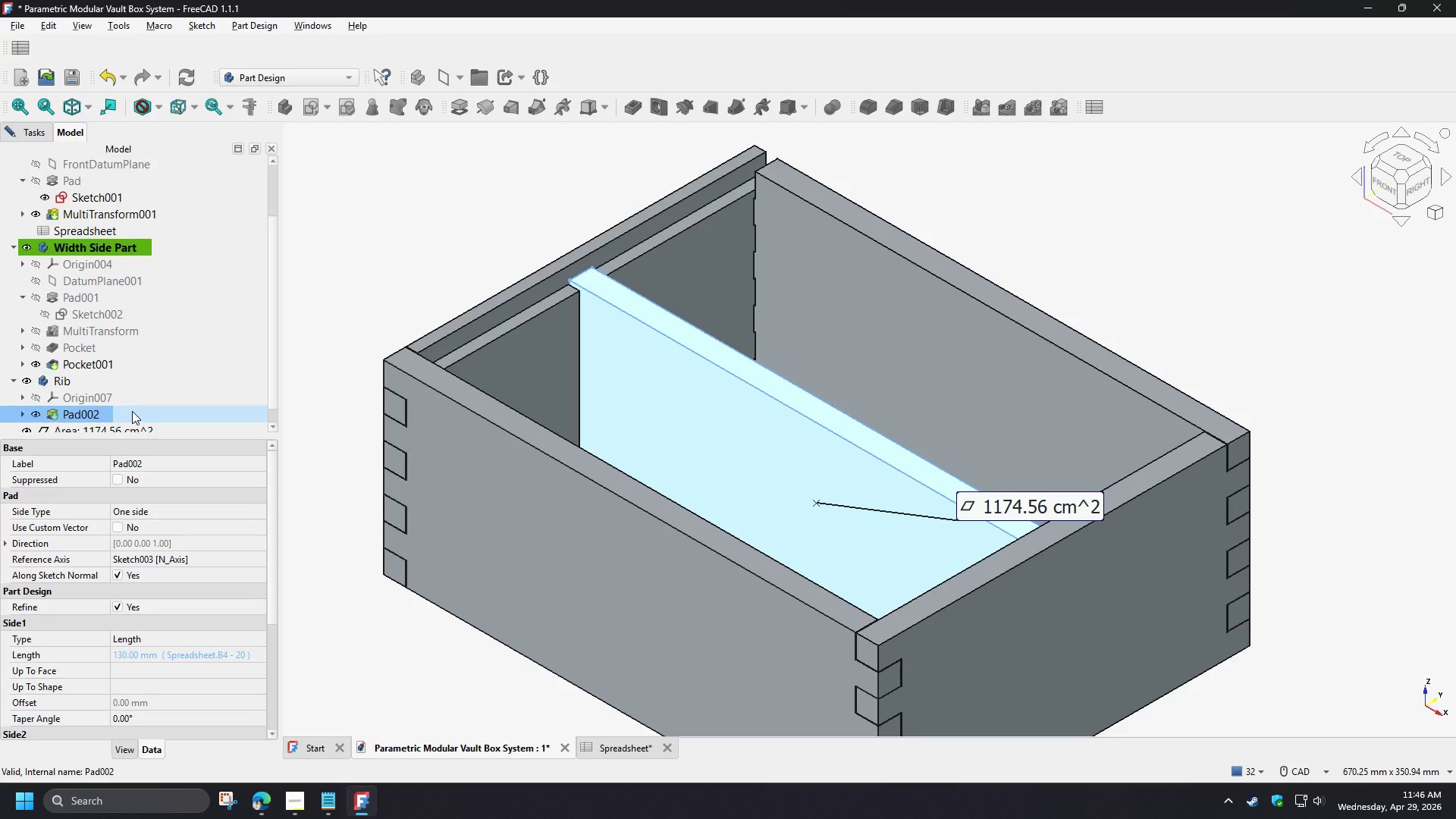 
scroll: coordinate [146, 393], scroll_direction: down, amount: 2.0
 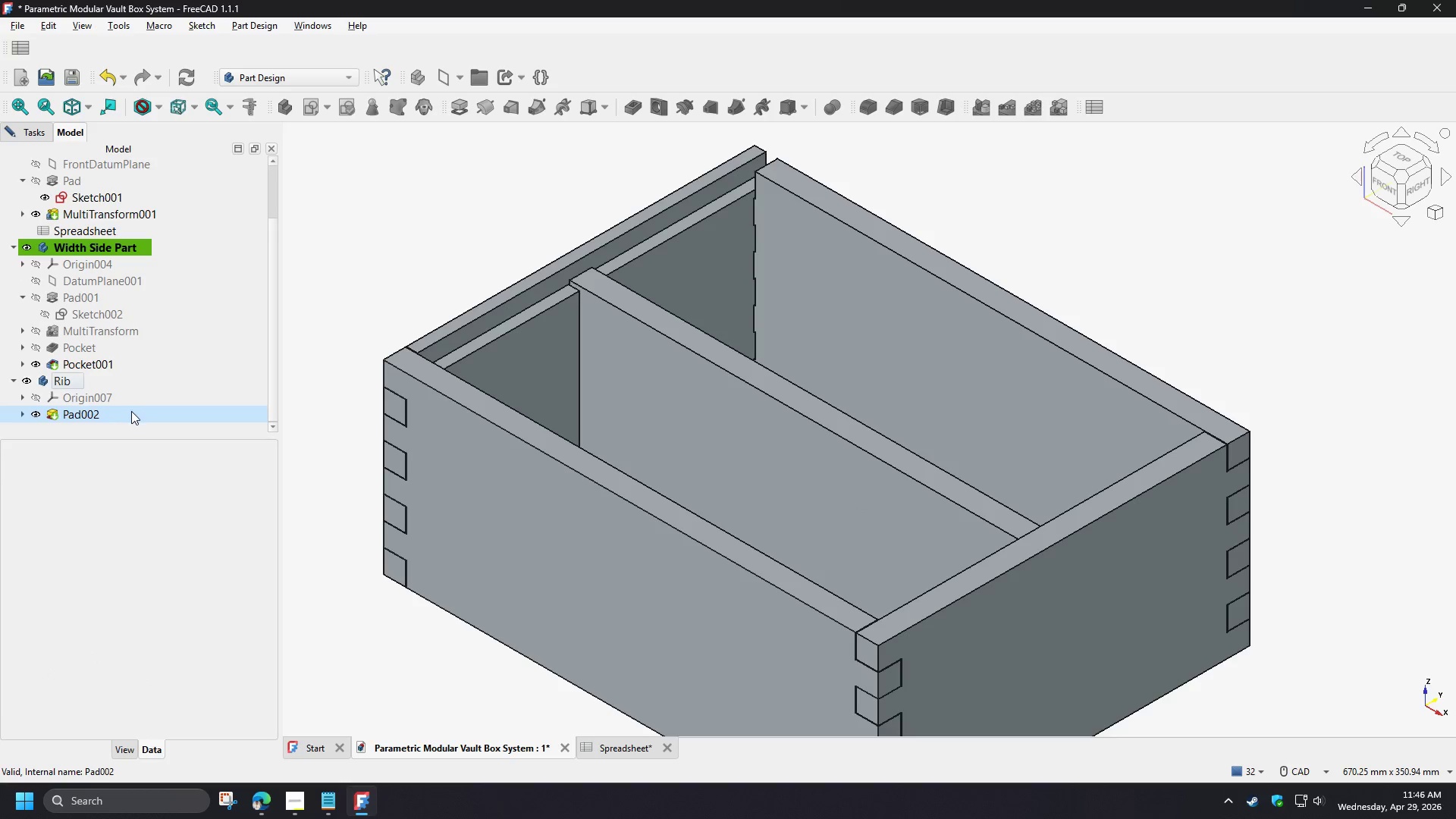 
left_click([119, 414])
 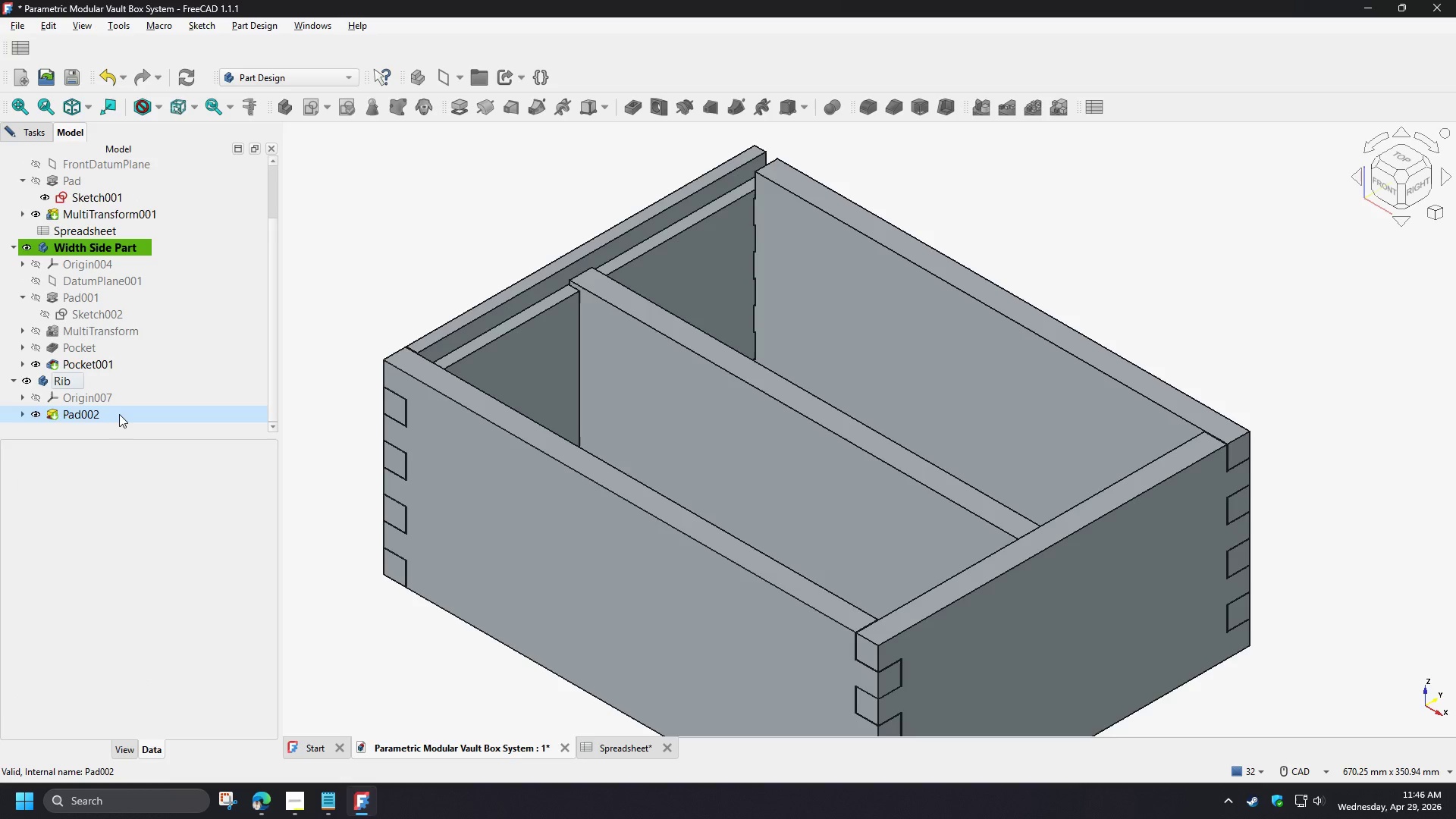 
scroll: coordinate [132, 411], scroll_direction: down, amount: 3.0
 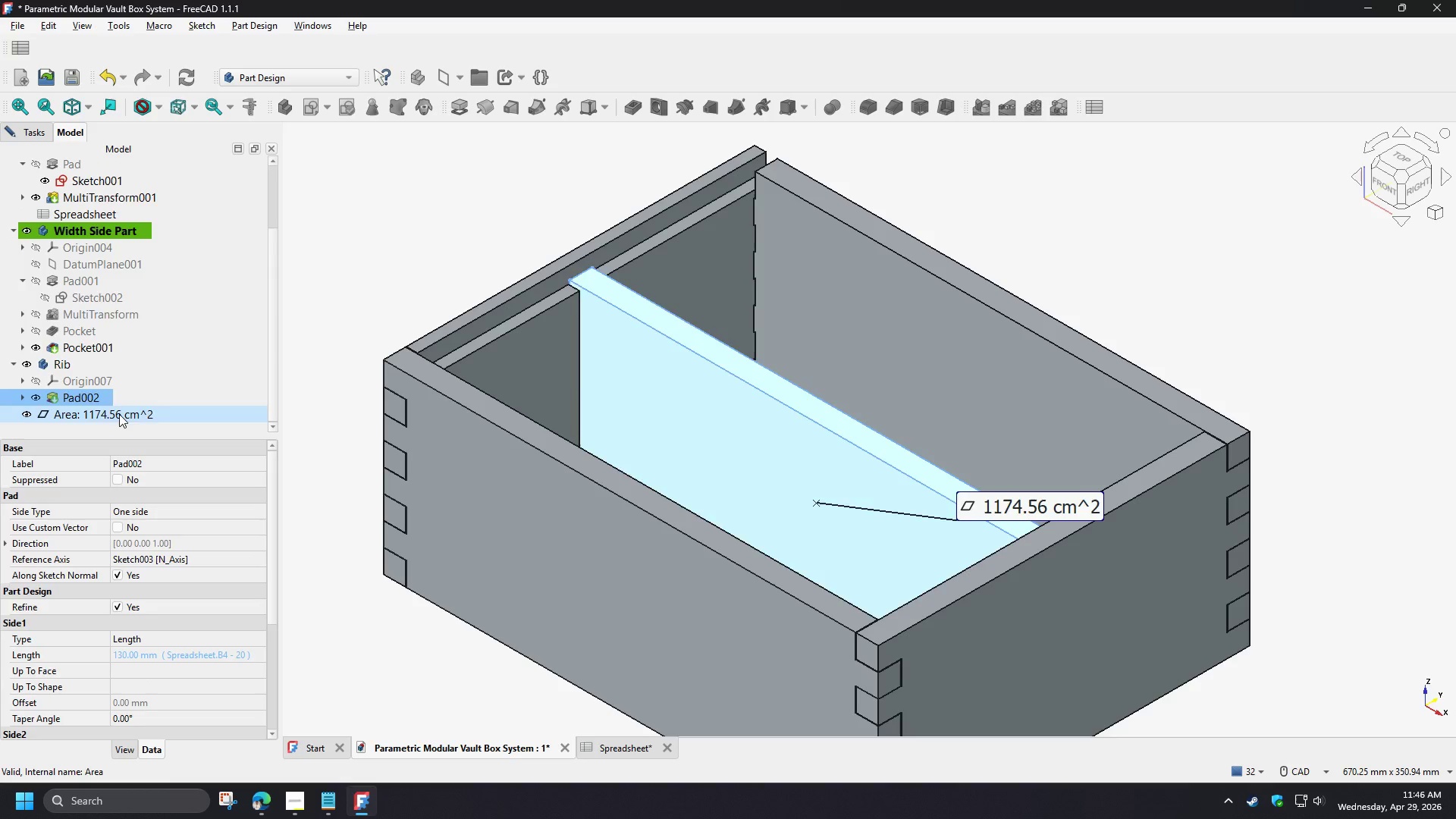 
left_click([119, 414])
 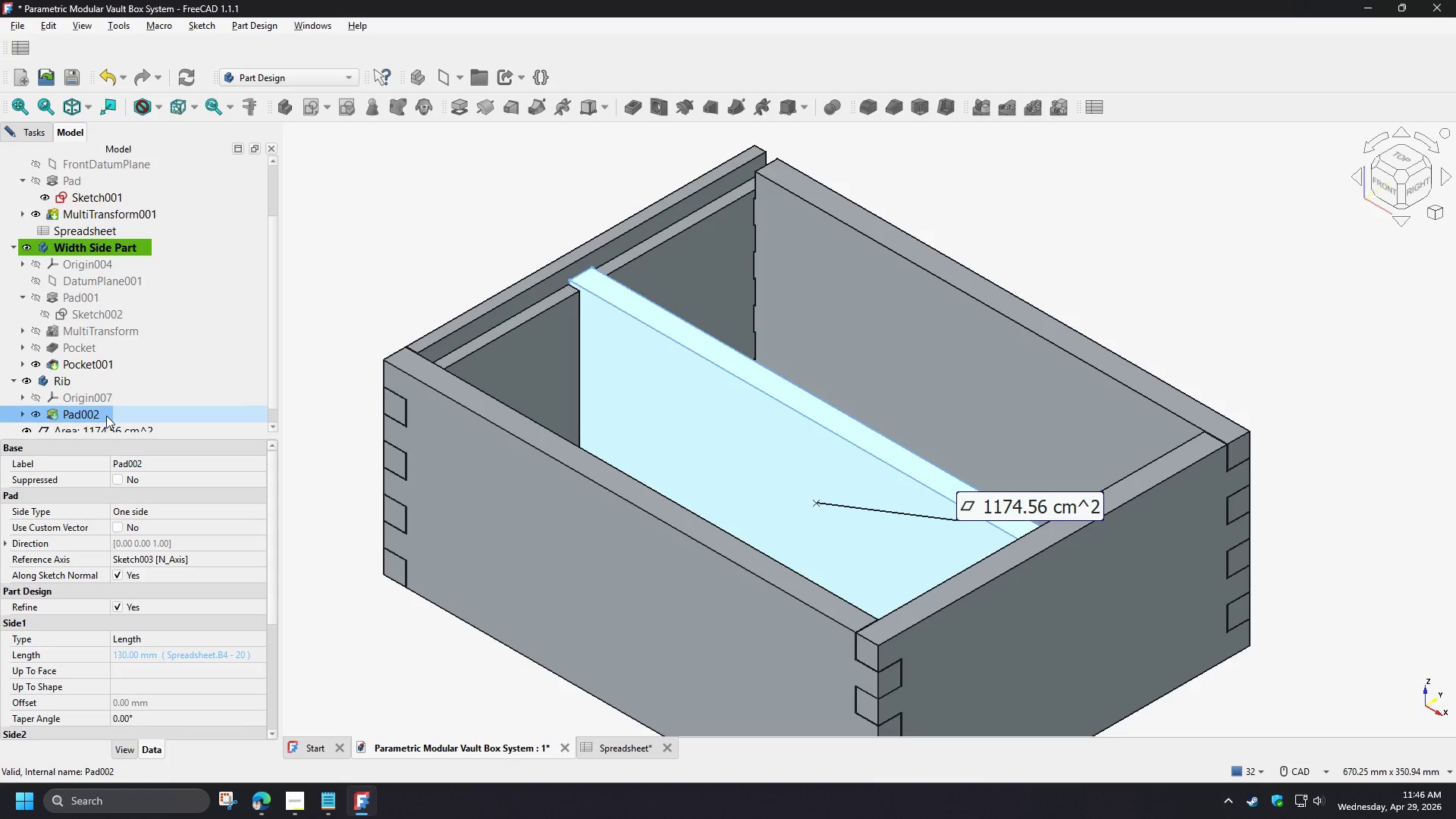 
left_click([23, 410])
 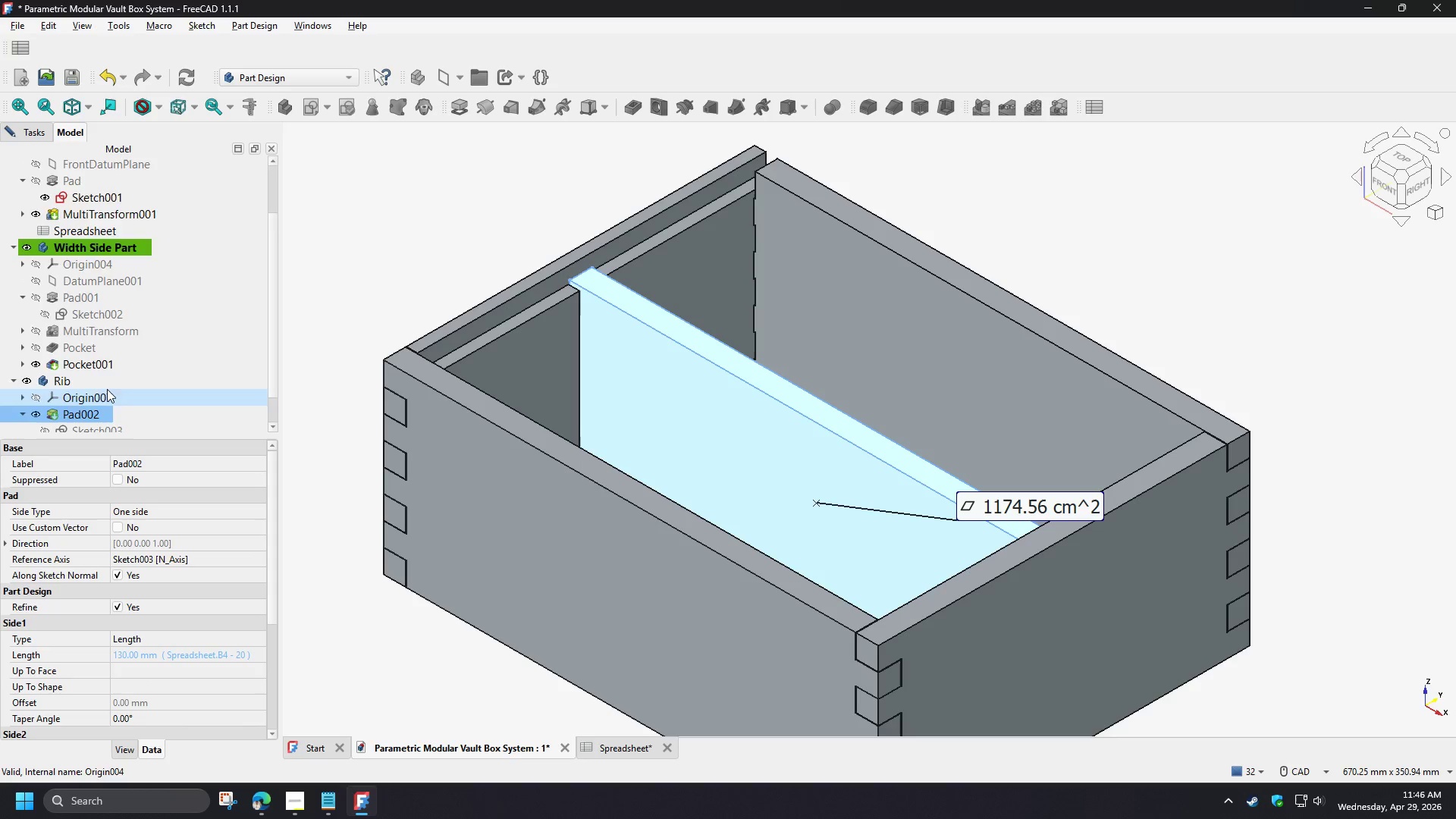 
scroll: coordinate [121, 380], scroll_direction: down, amount: 3.0
 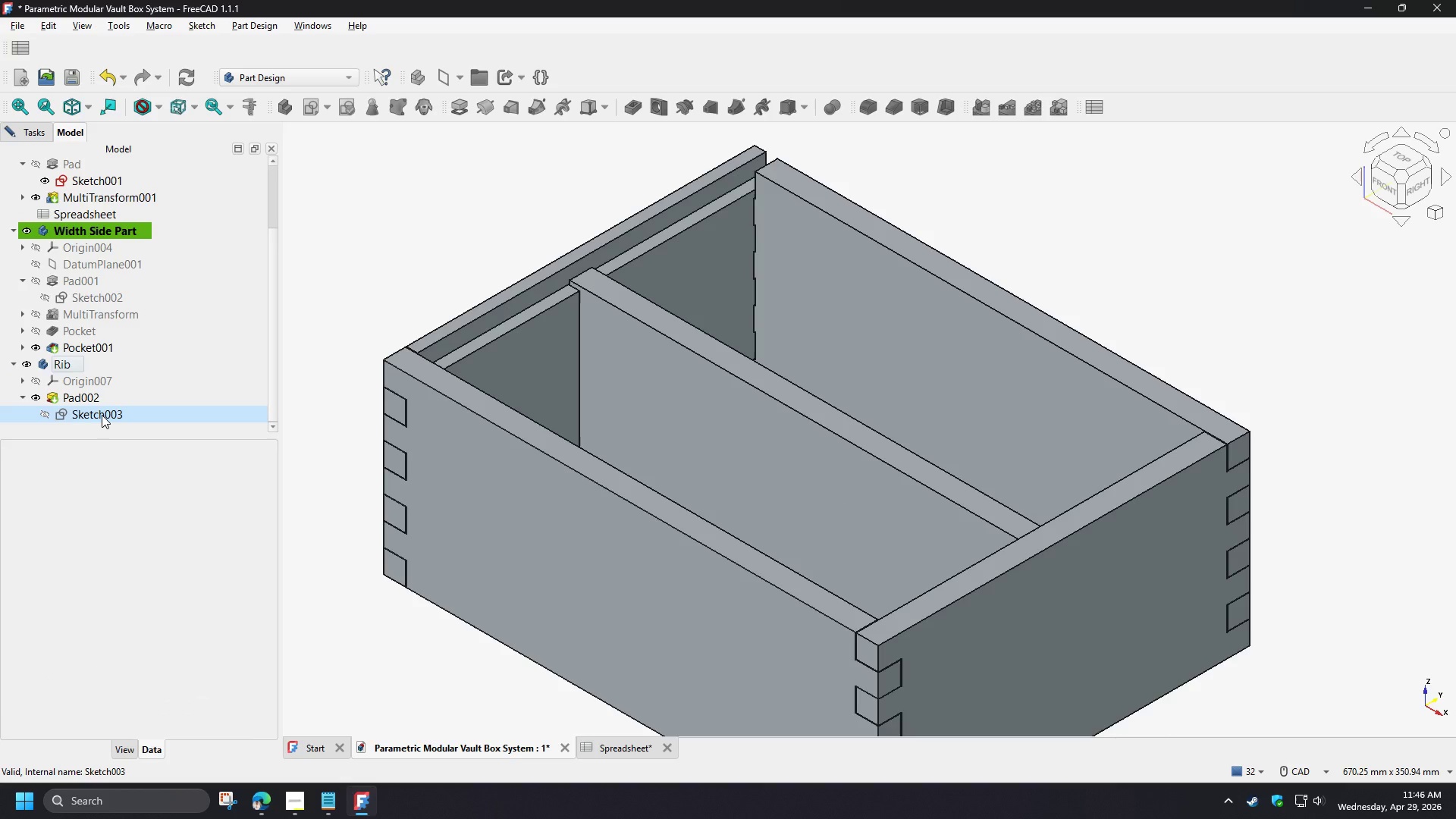 
left_click([102, 415])
 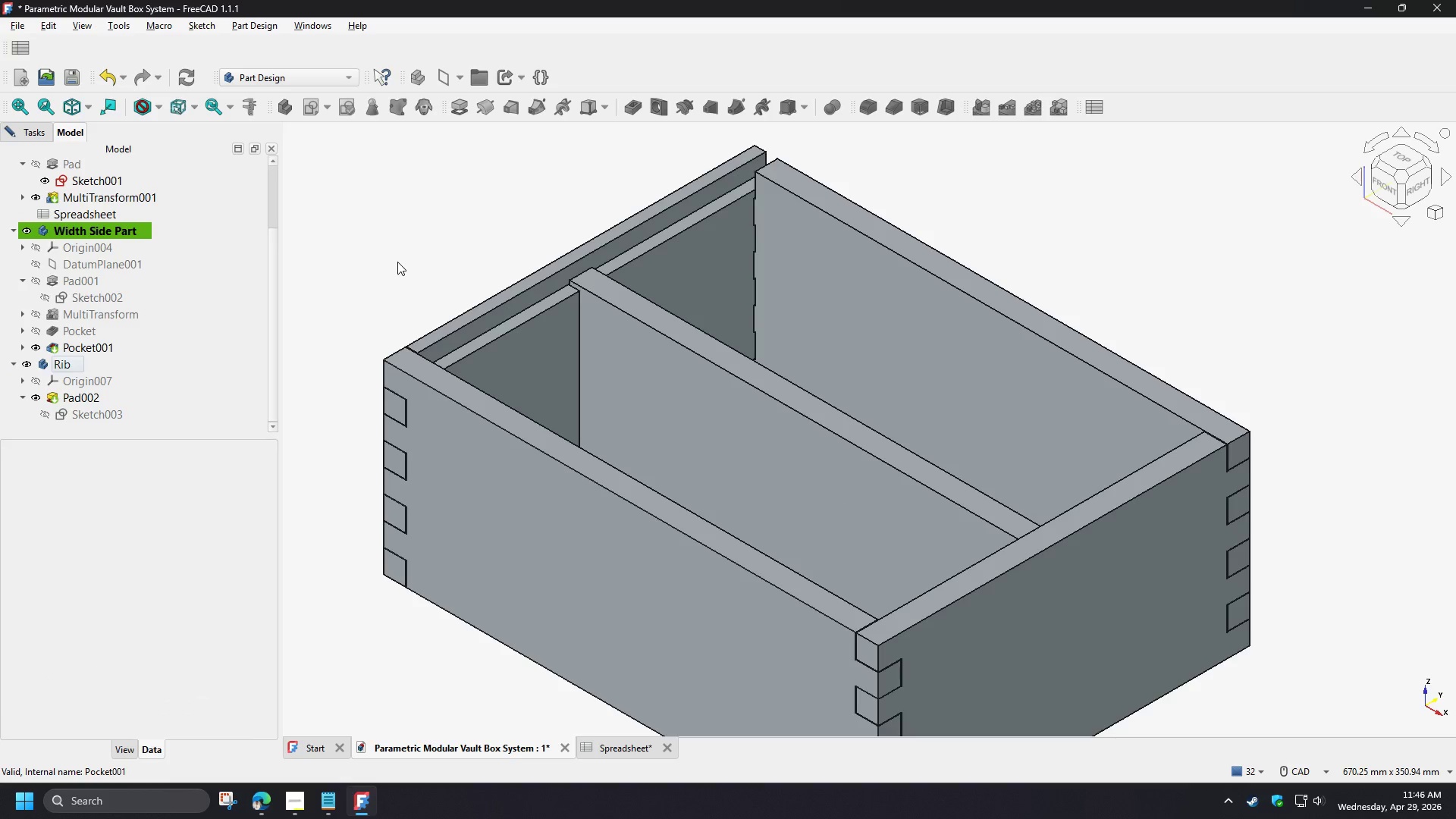 
left_click([400, 260])
 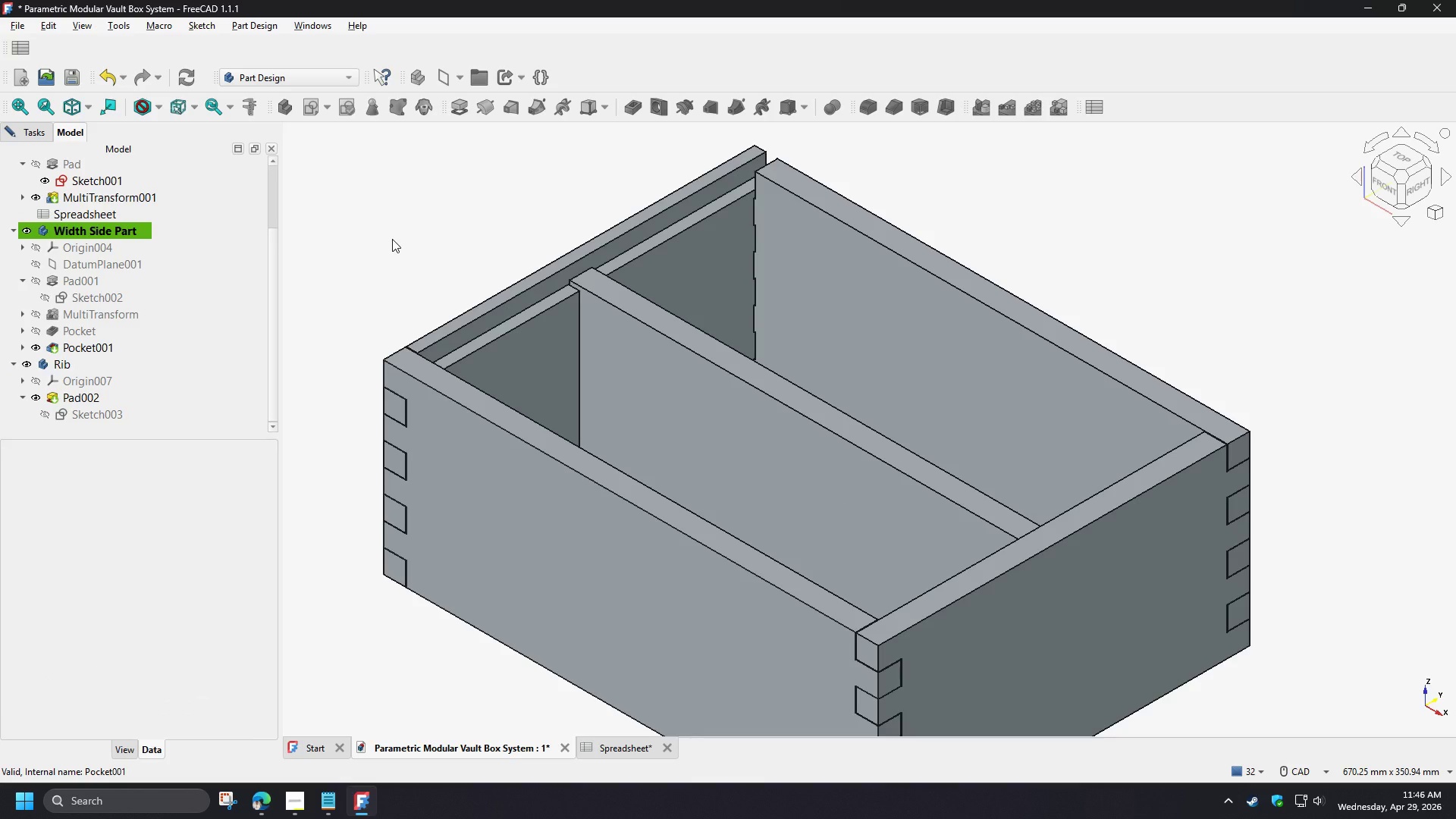 
right_click([392, 239])
 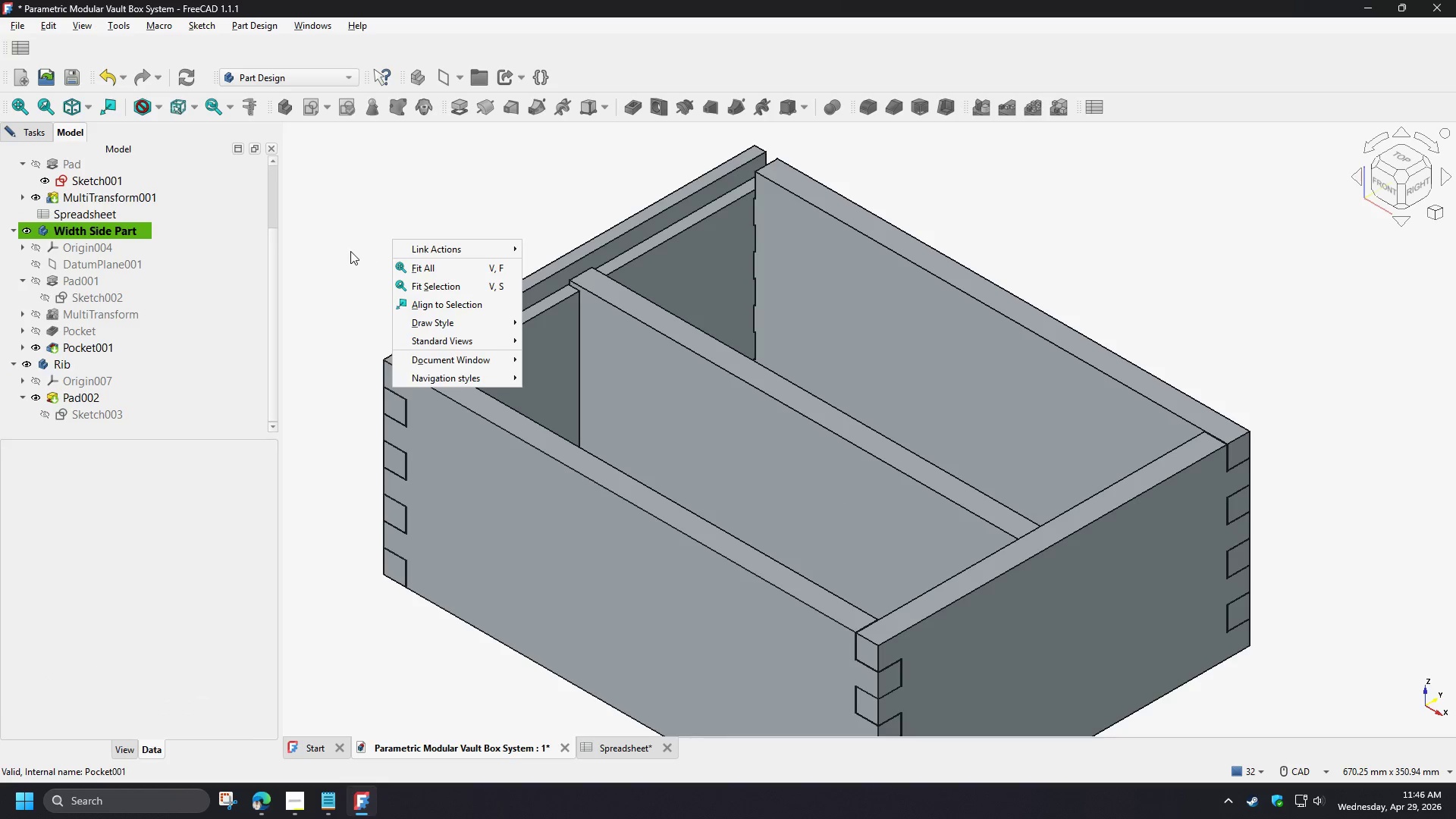 
left_click([350, 251])
 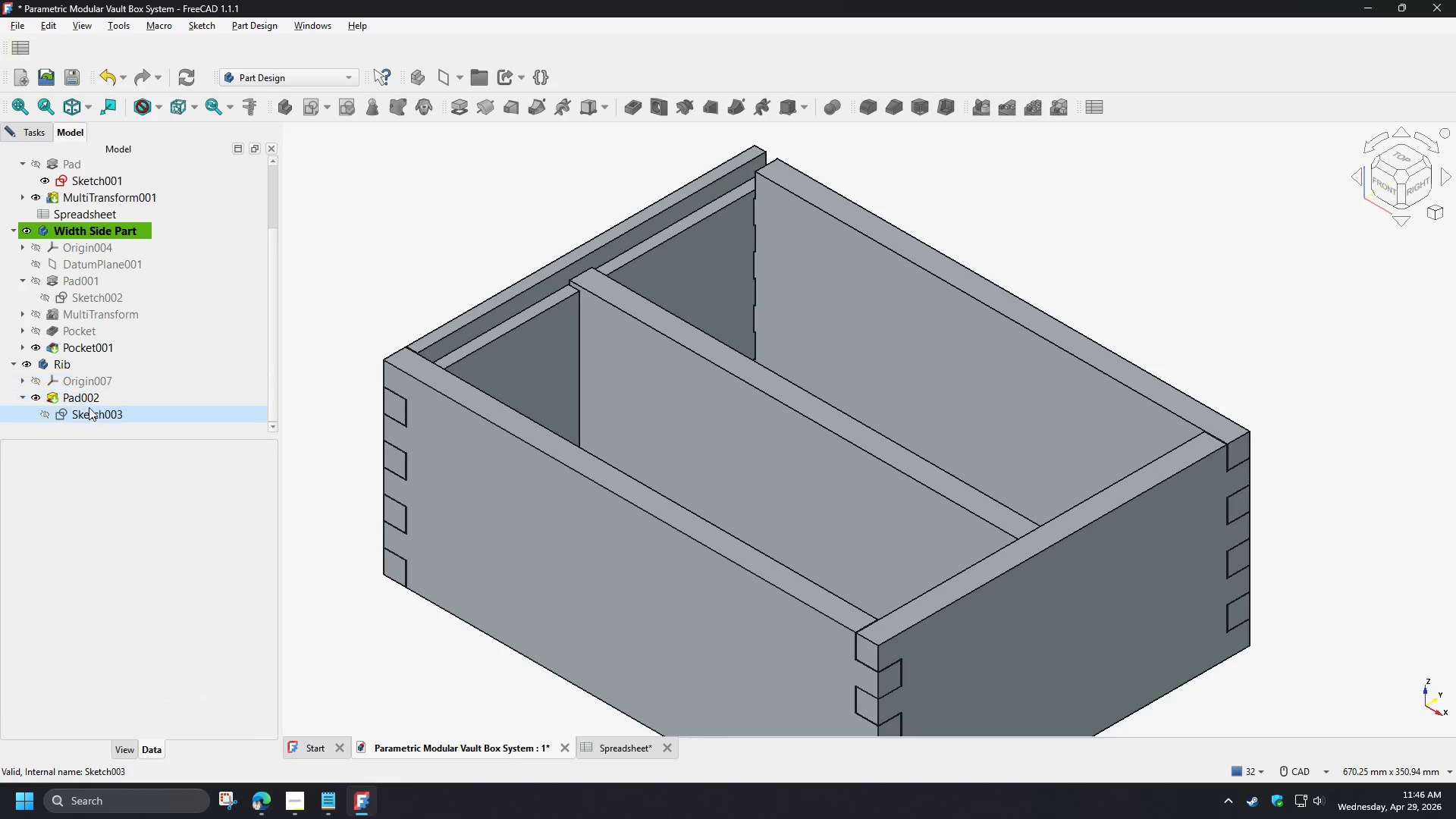 
left_click([89, 407])
 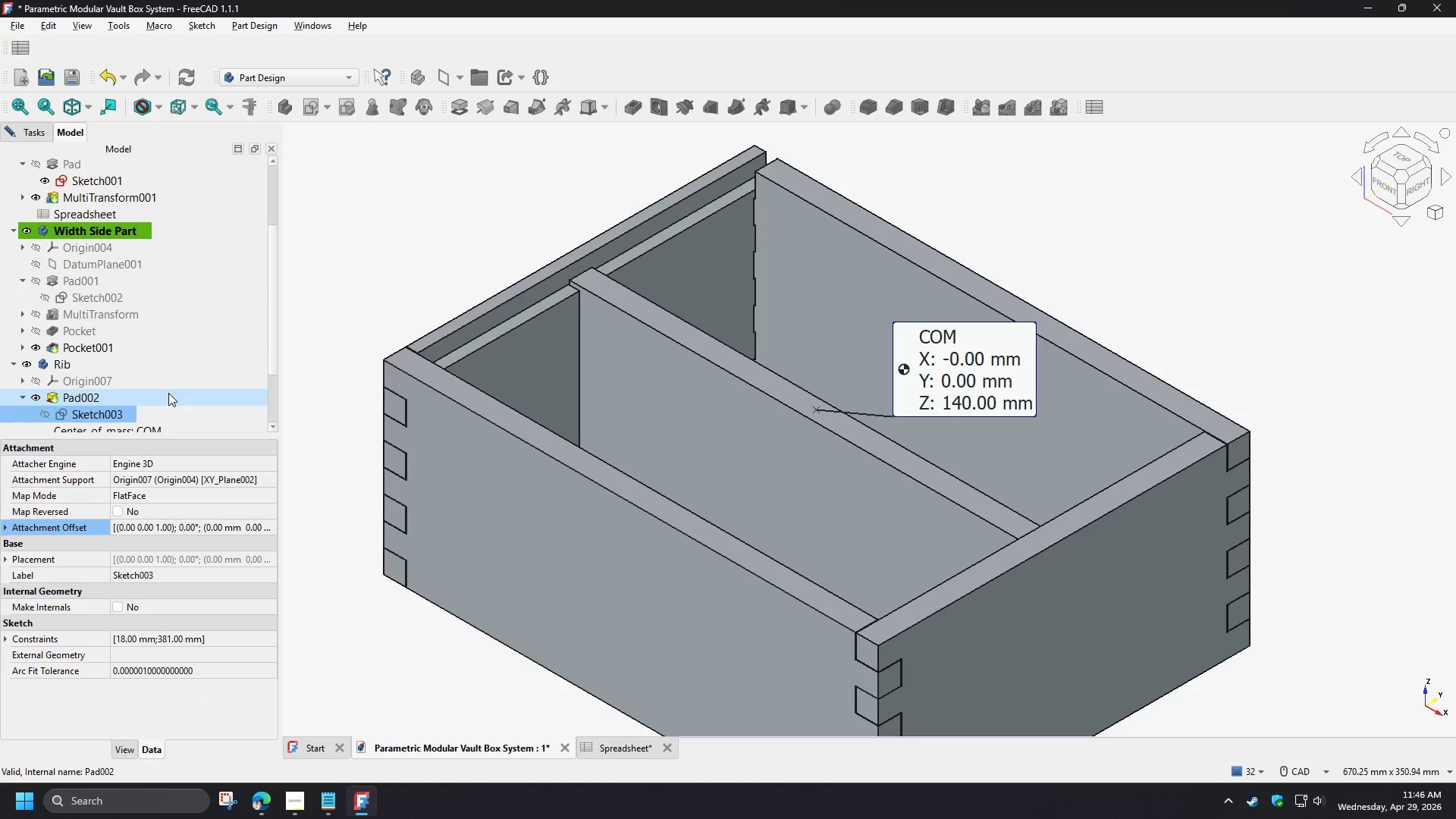 
scroll: coordinate [106, 362], scroll_direction: down, amount: 7.0
 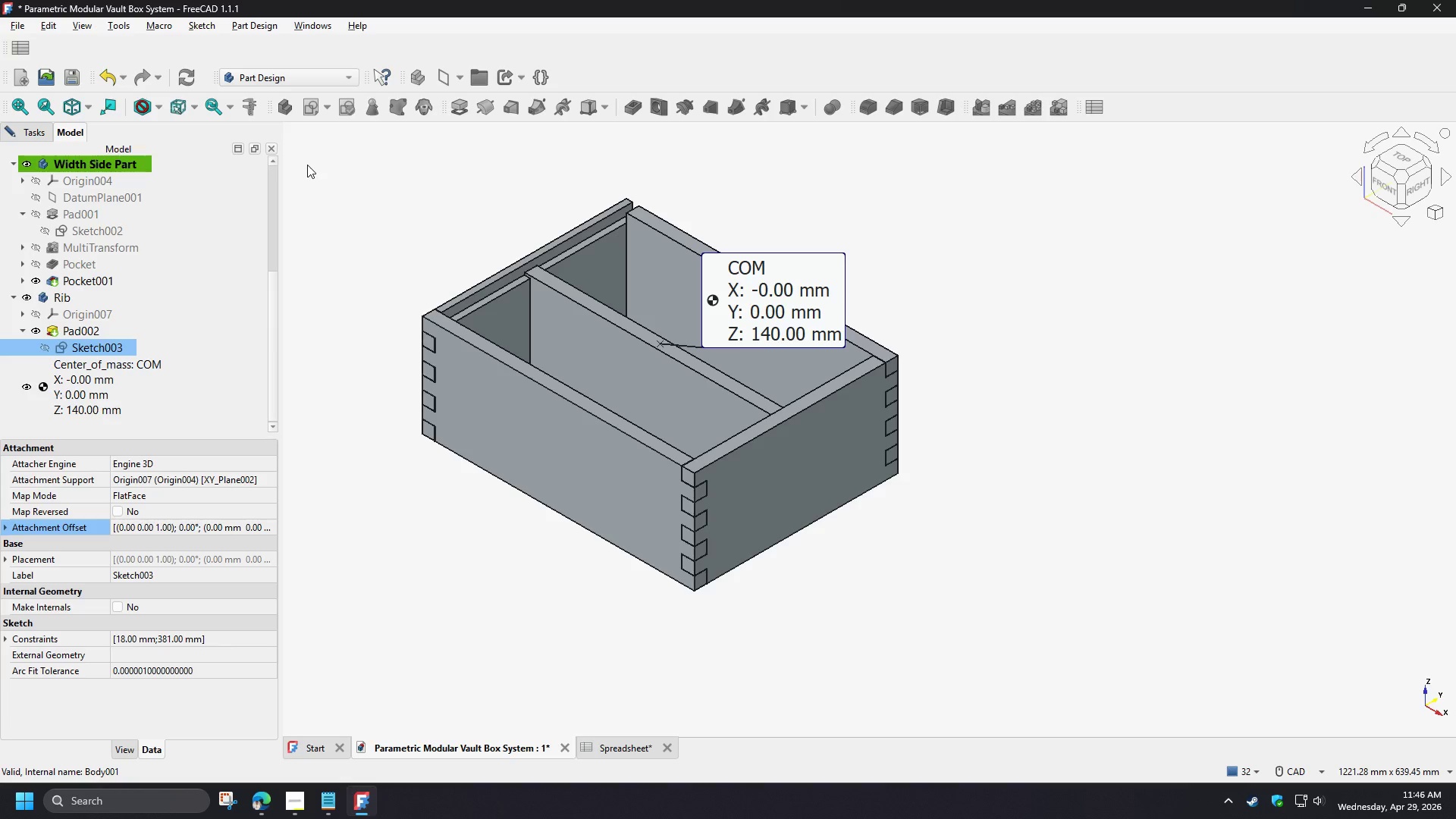 
left_click([23, 128])
 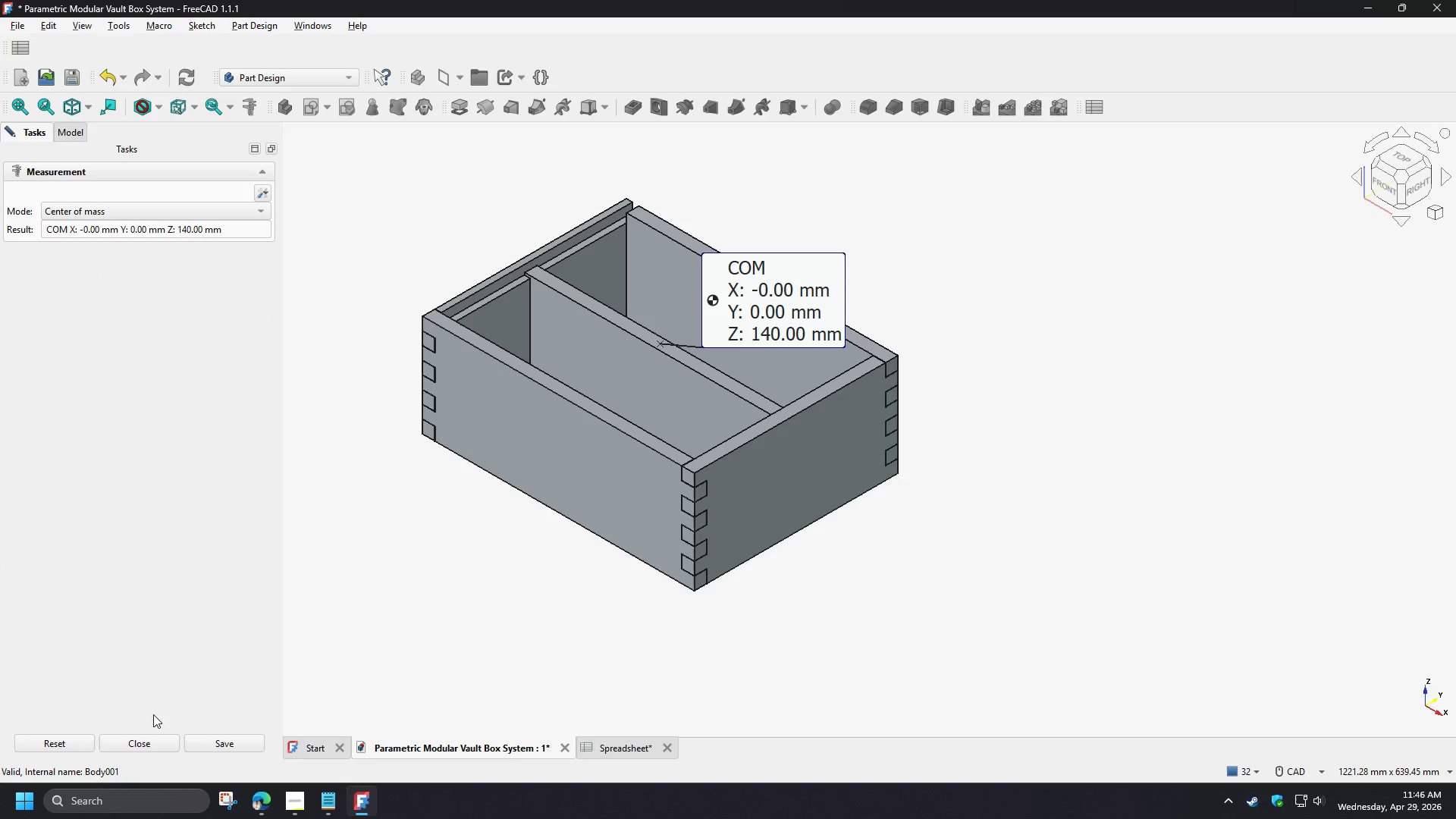 
left_click([153, 742])
 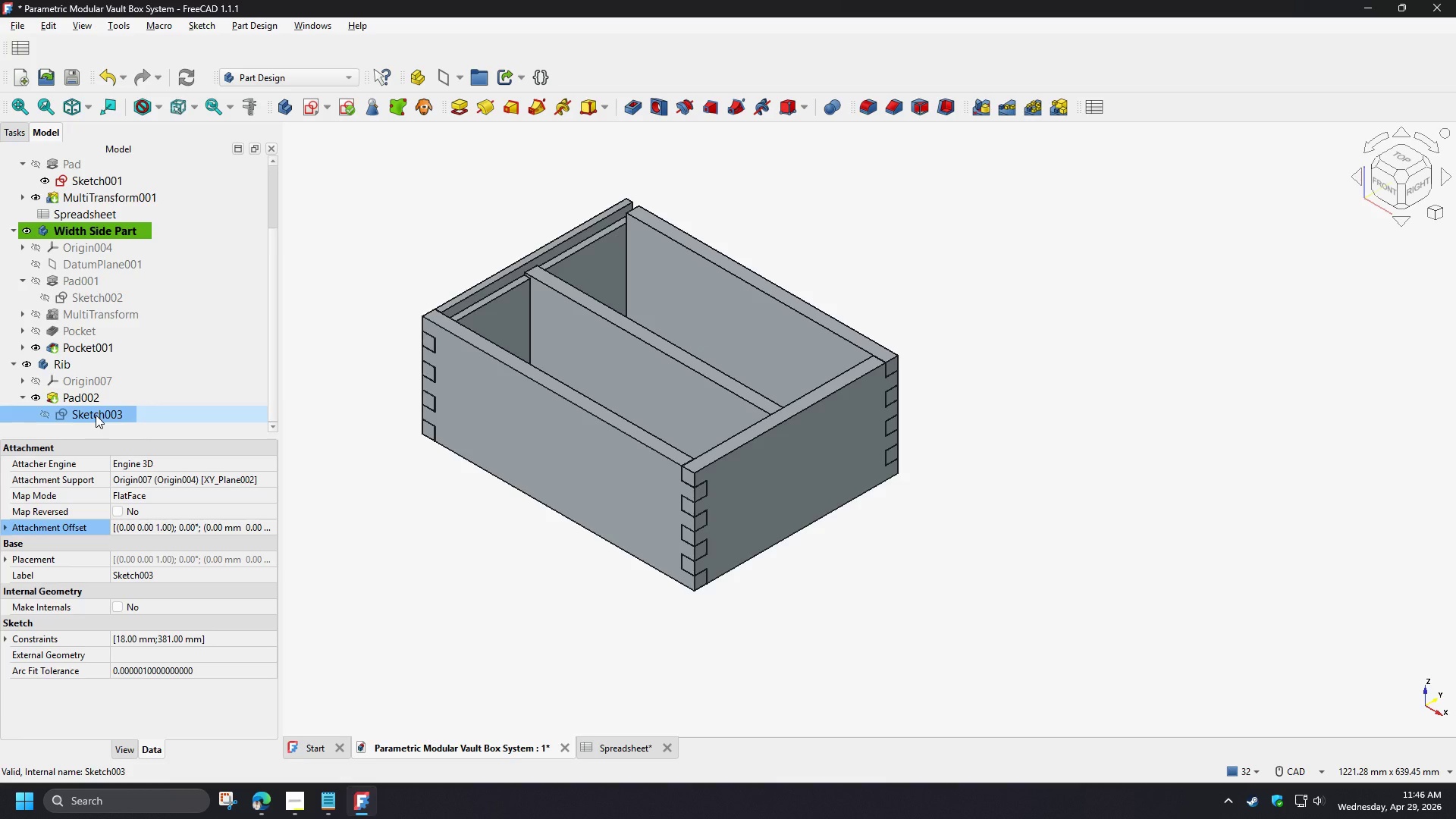 
left_click([96, 415])
 